 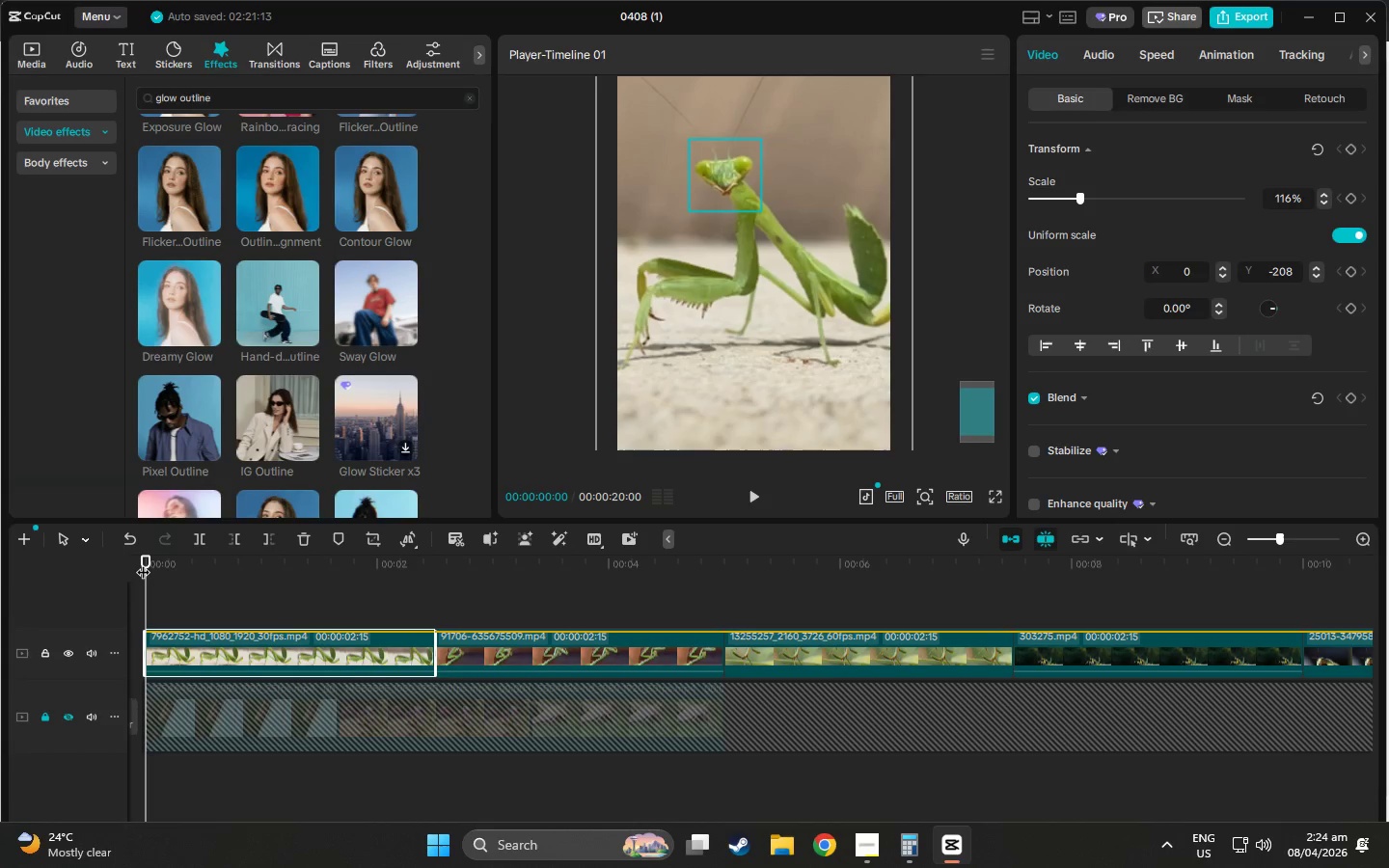 
key(Space)
 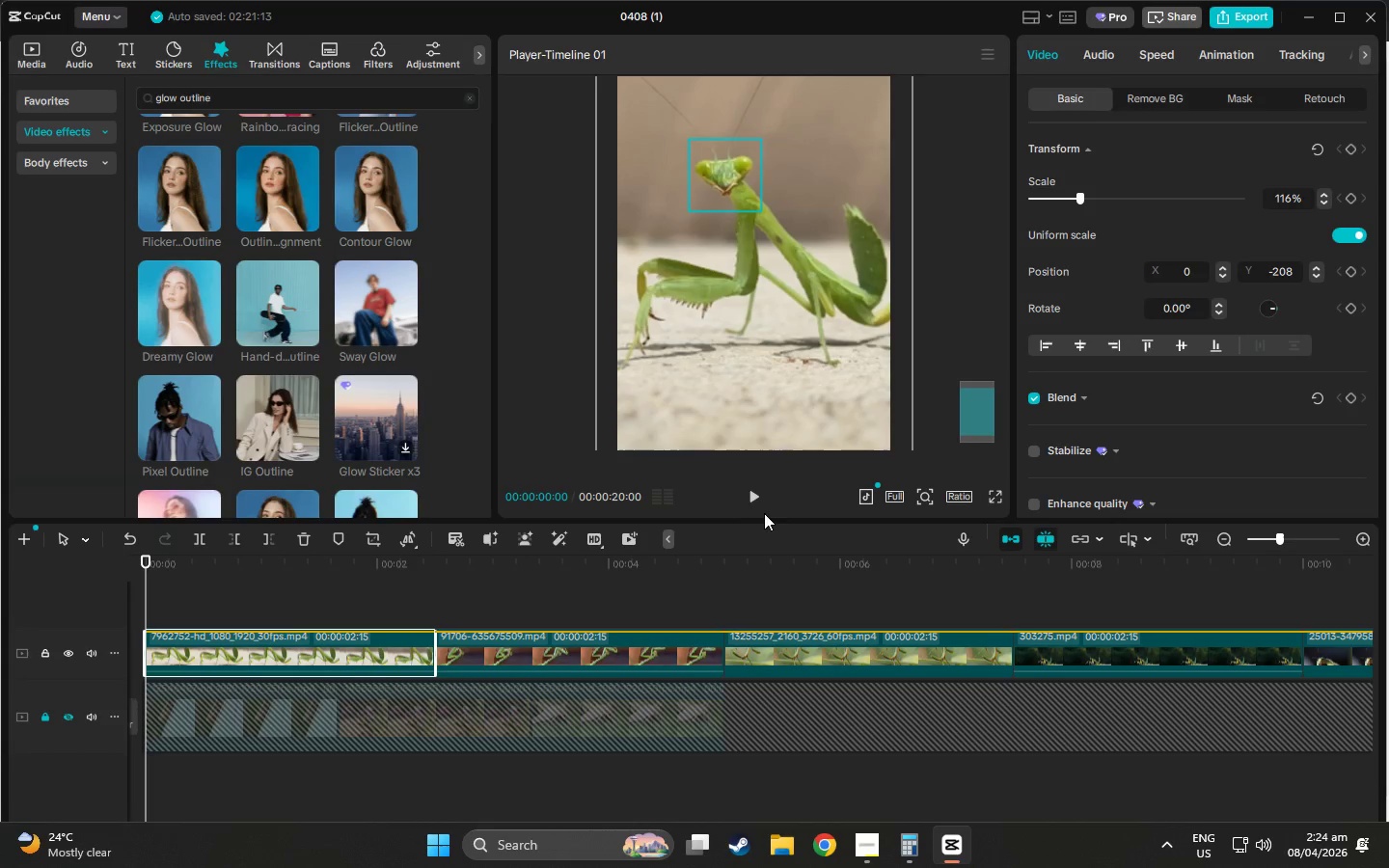 
left_click([752, 500])
 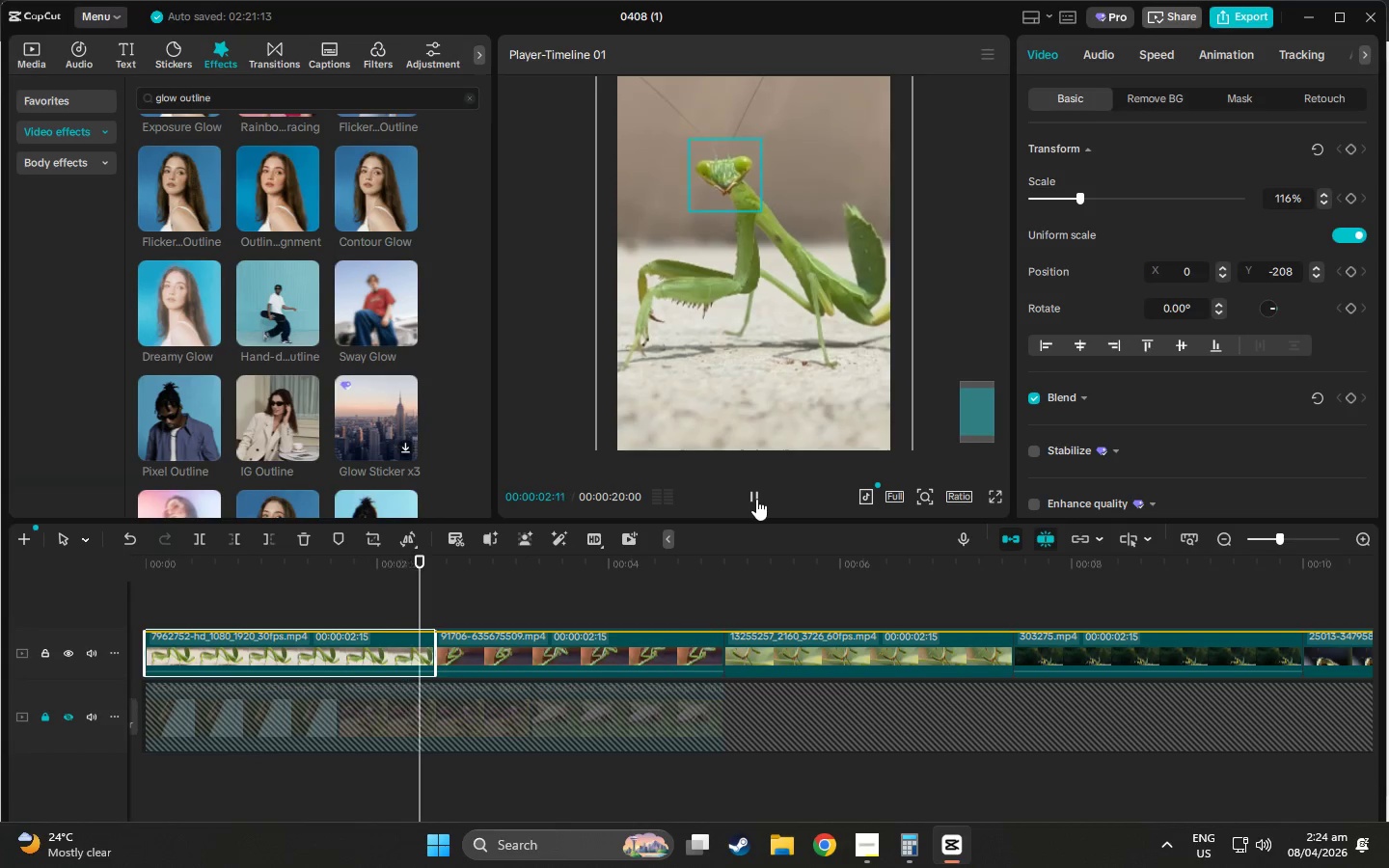 
left_click([756, 499])
 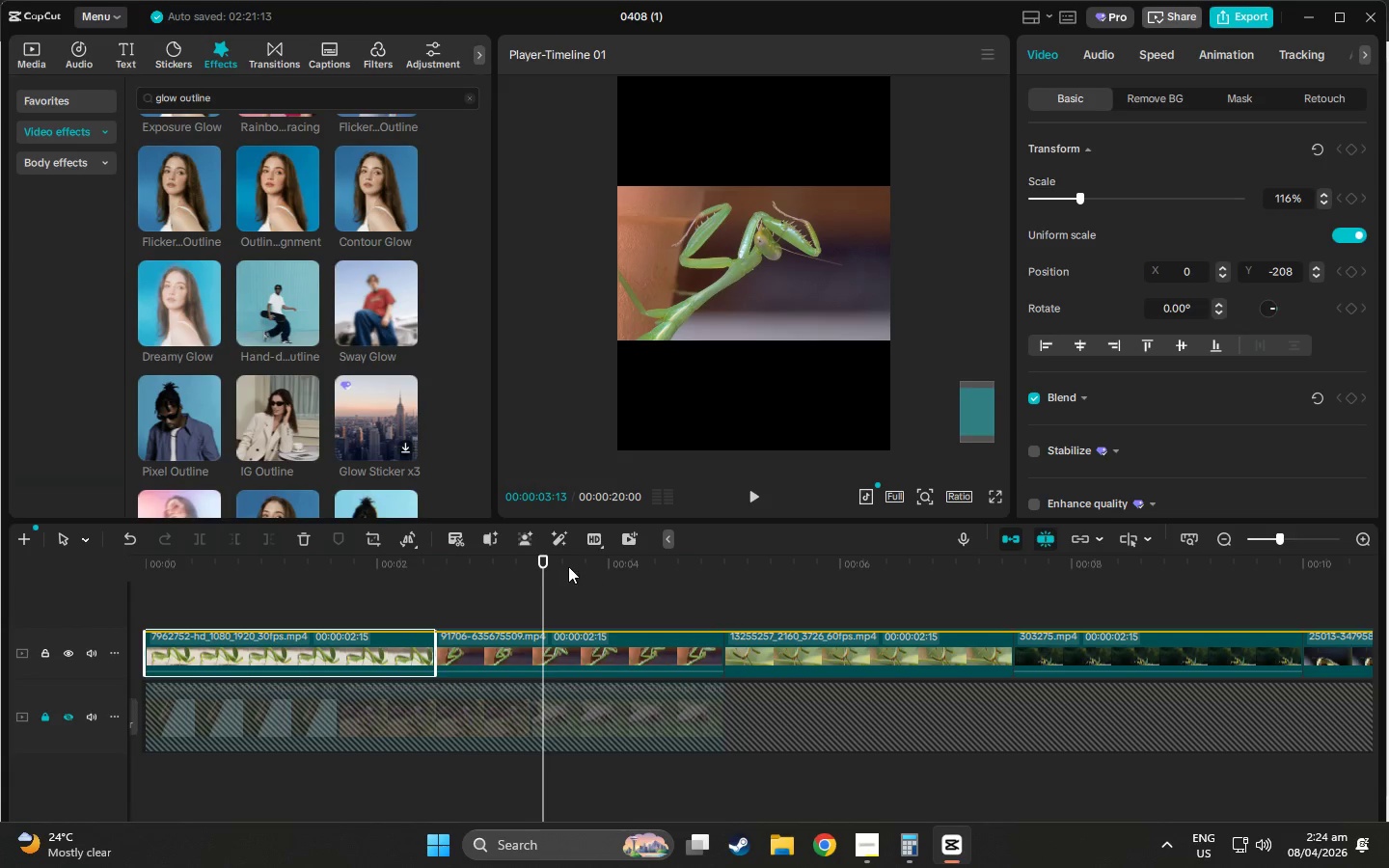 
left_click_drag(start_coordinate=[540, 559], to_coordinate=[895, 609])
 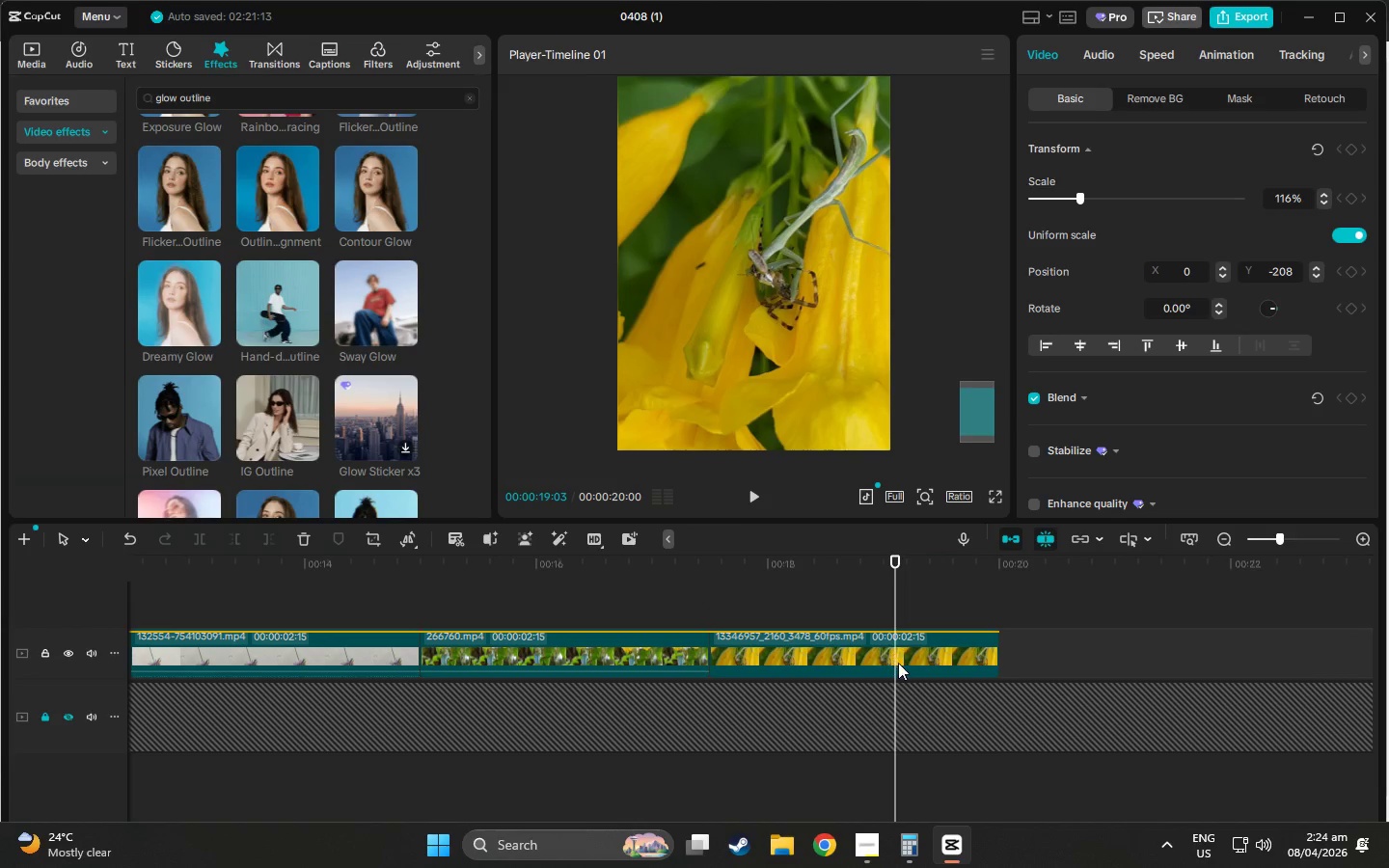 
left_click([899, 663])
 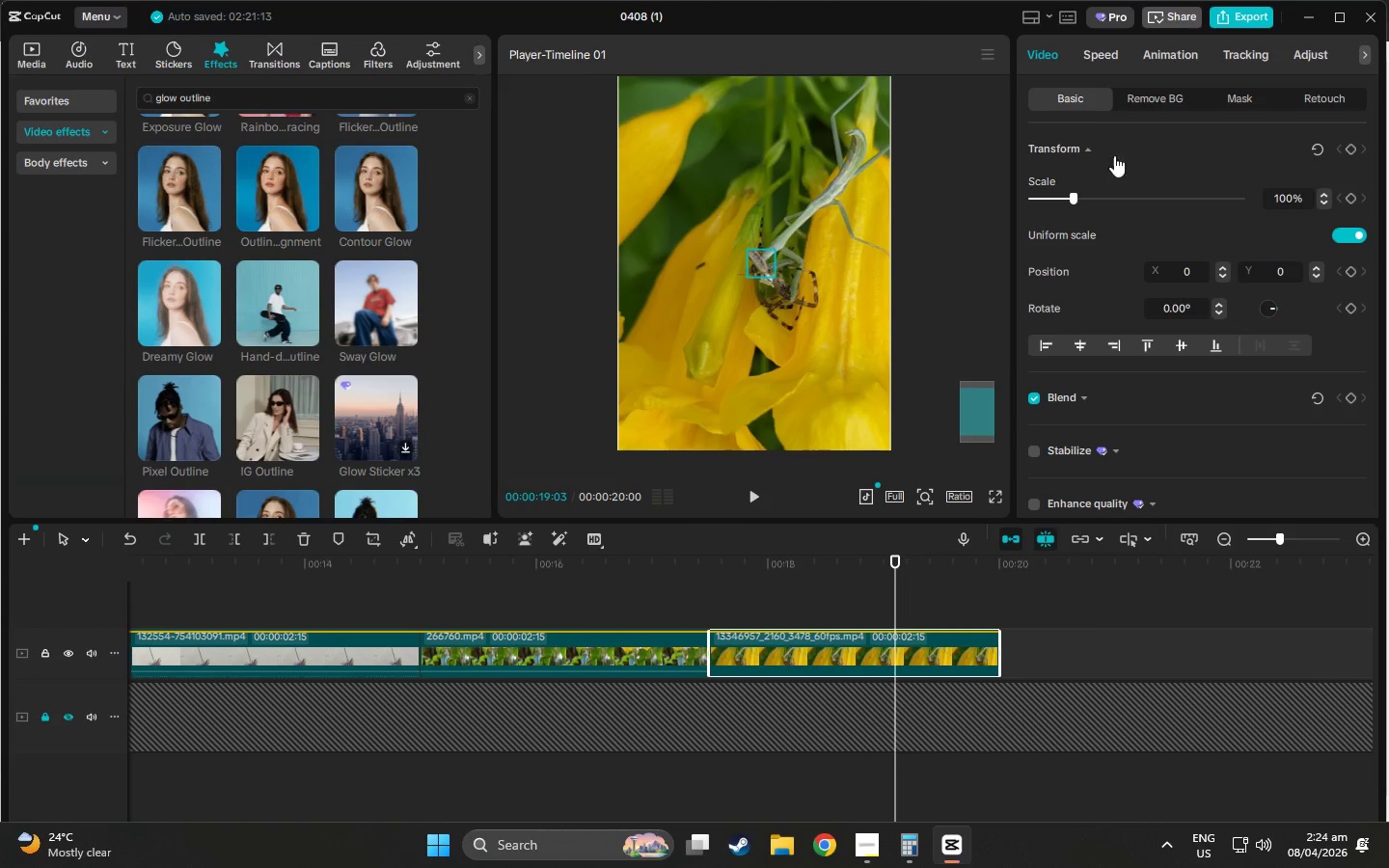 
scroll: coordinate [1114, 448], scroll_direction: down, amount: 29.0
 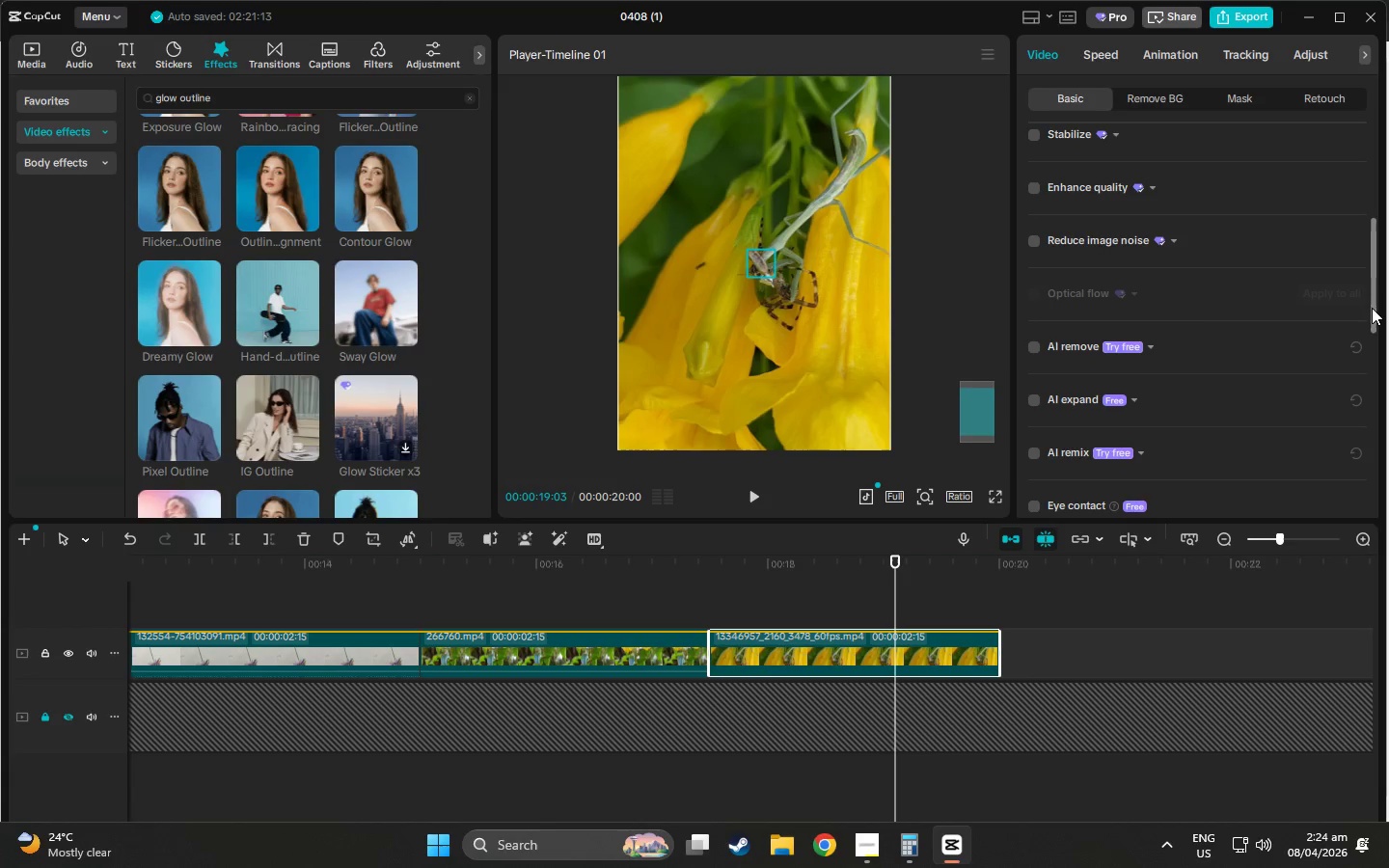 
left_click_drag(start_coordinate=[1372, 308], to_coordinate=[1365, 445])
 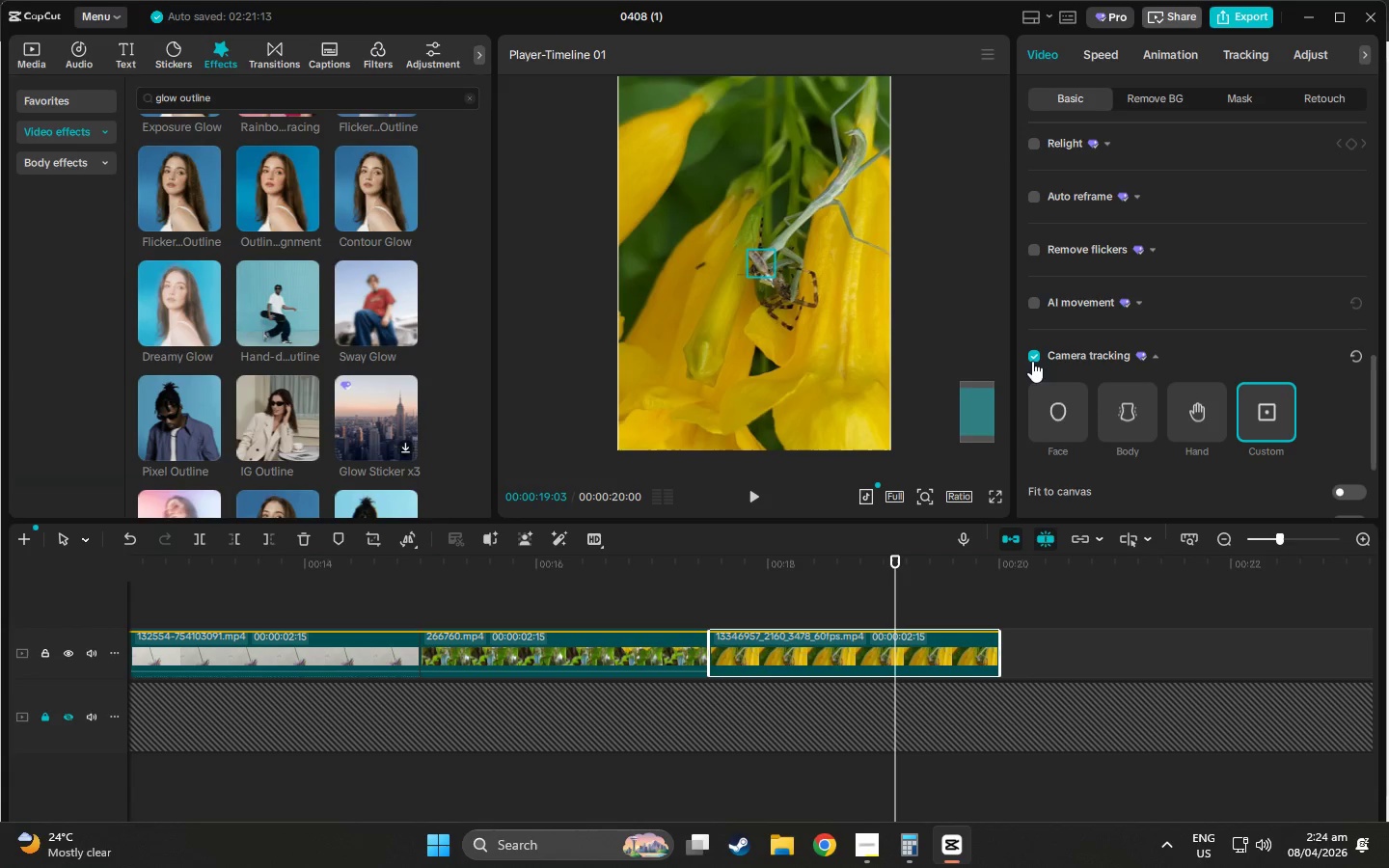 
left_click([1032, 356])
 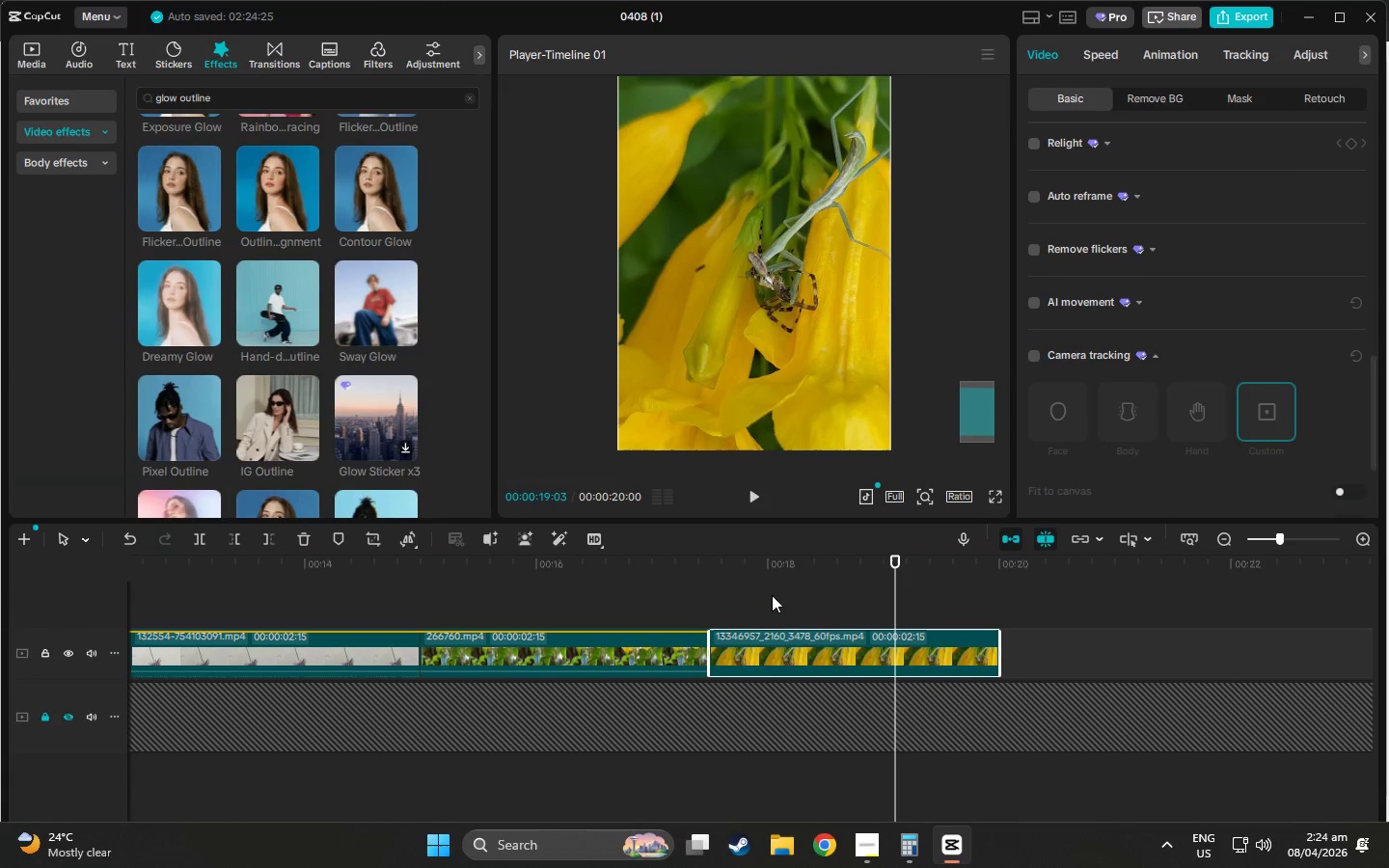 
left_click([632, 659])
 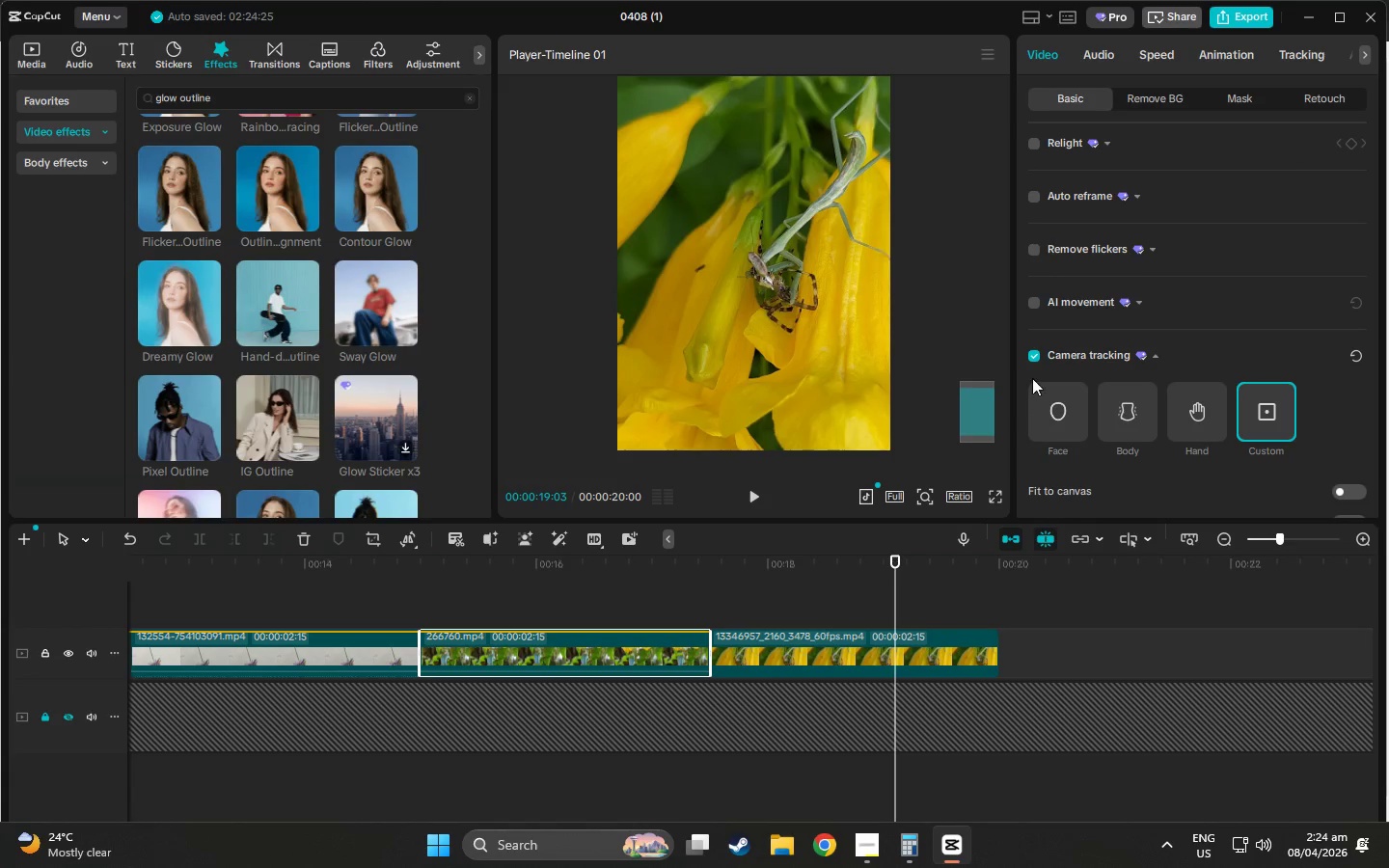 
left_click([1030, 352])
 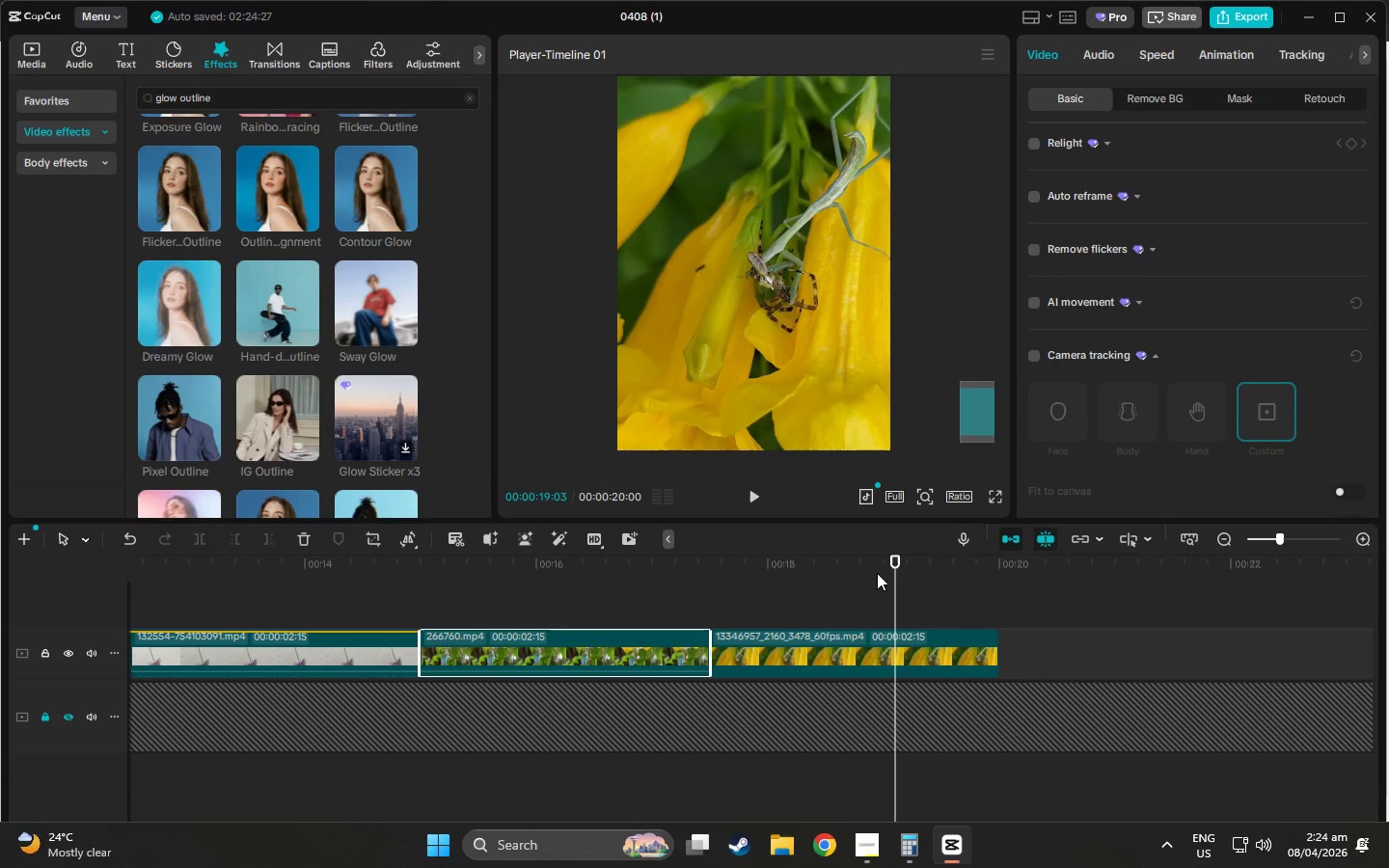 
left_click_drag(start_coordinate=[892, 563], to_coordinate=[367, 647])
 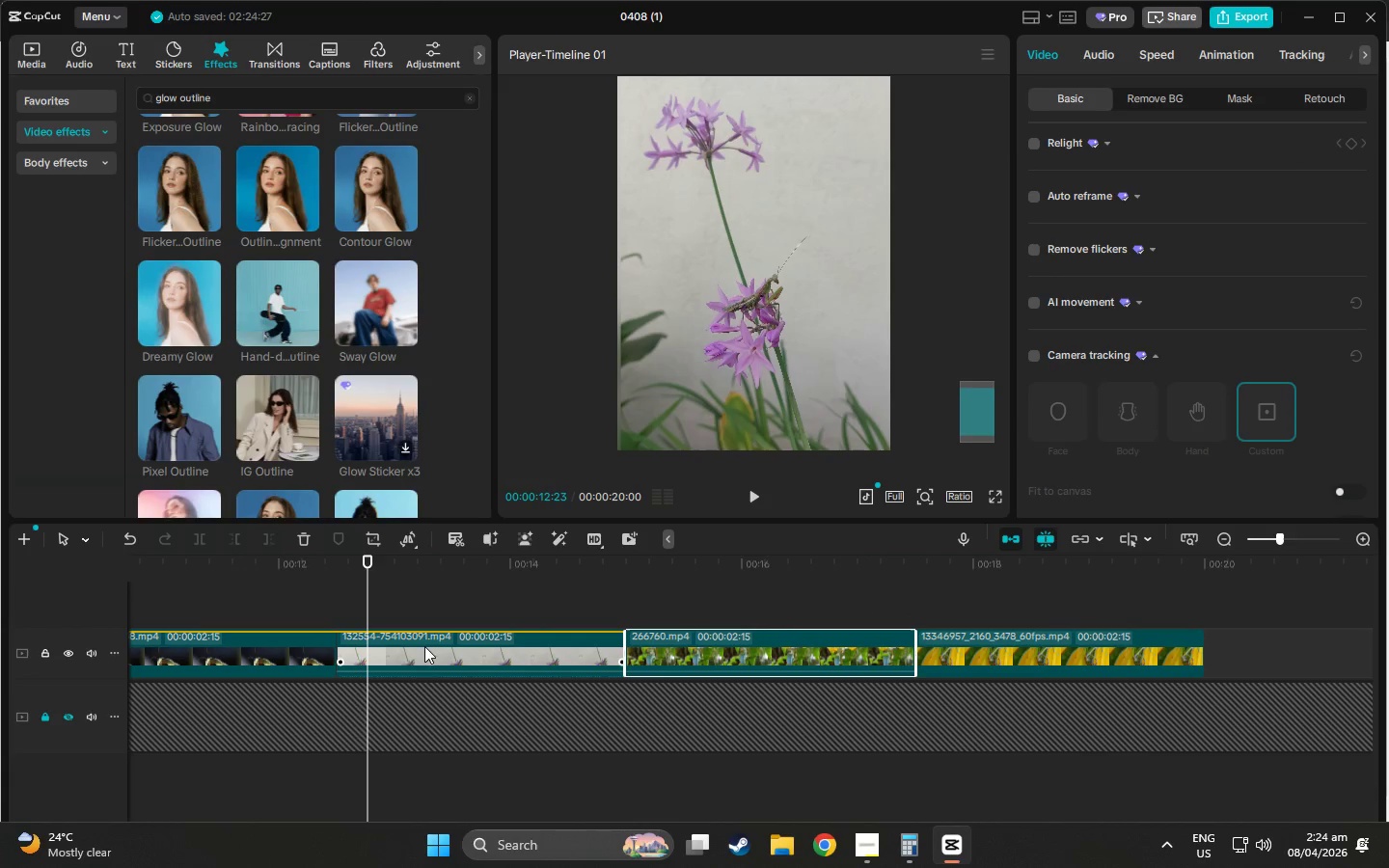 
left_click([435, 643])
 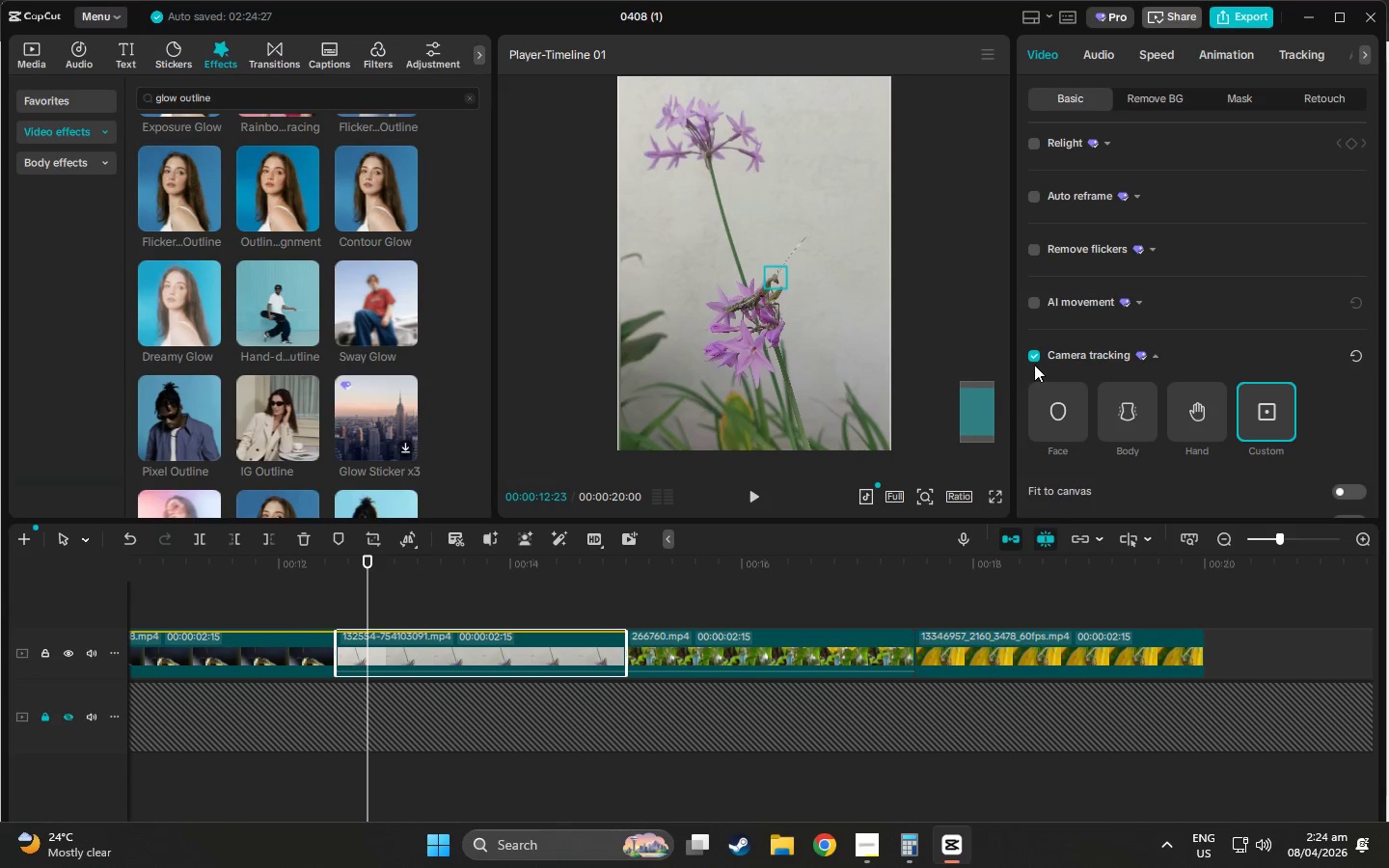 
left_click([1036, 359])
 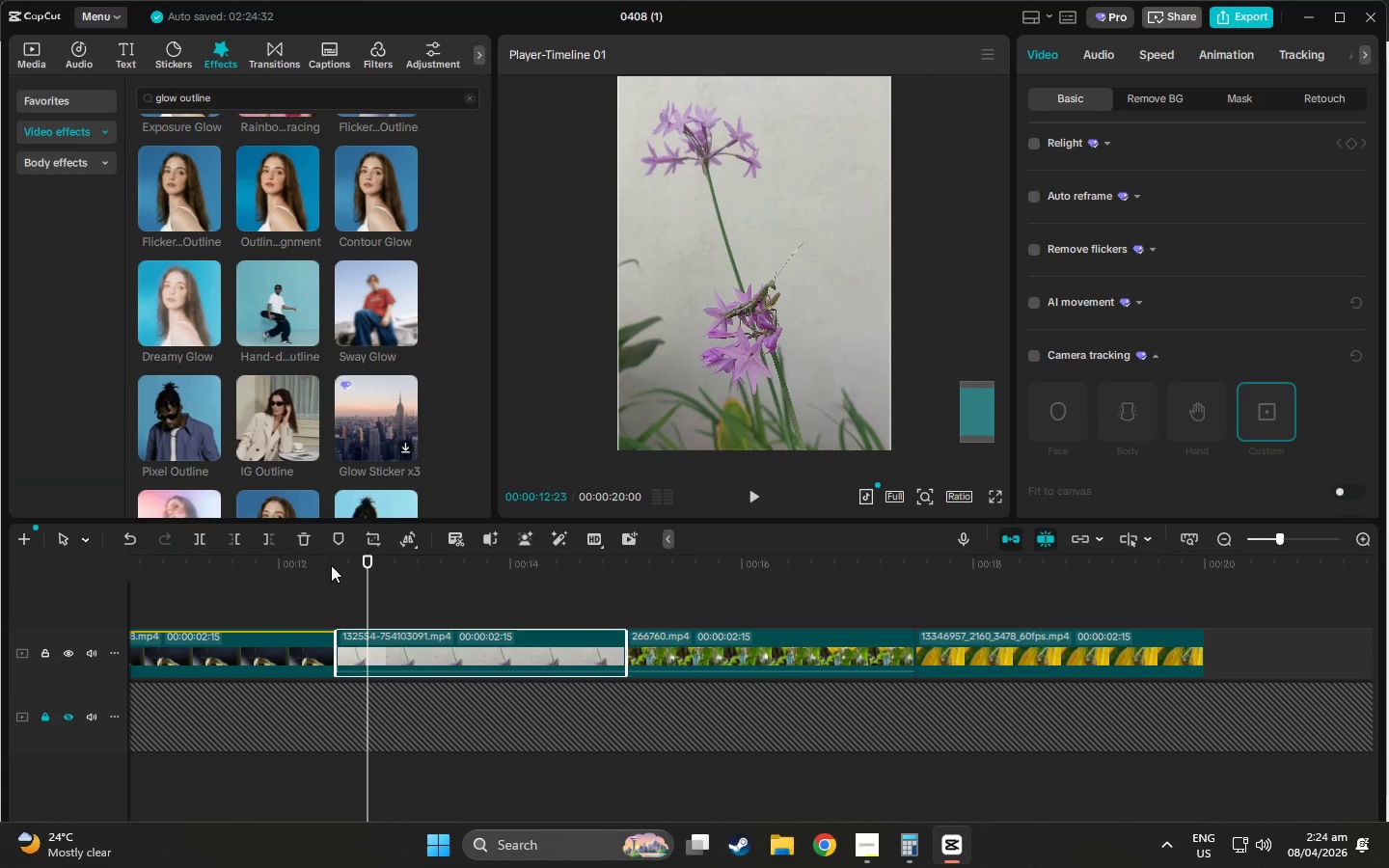 
left_click_drag(start_coordinate=[376, 564], to_coordinate=[10, 579])
 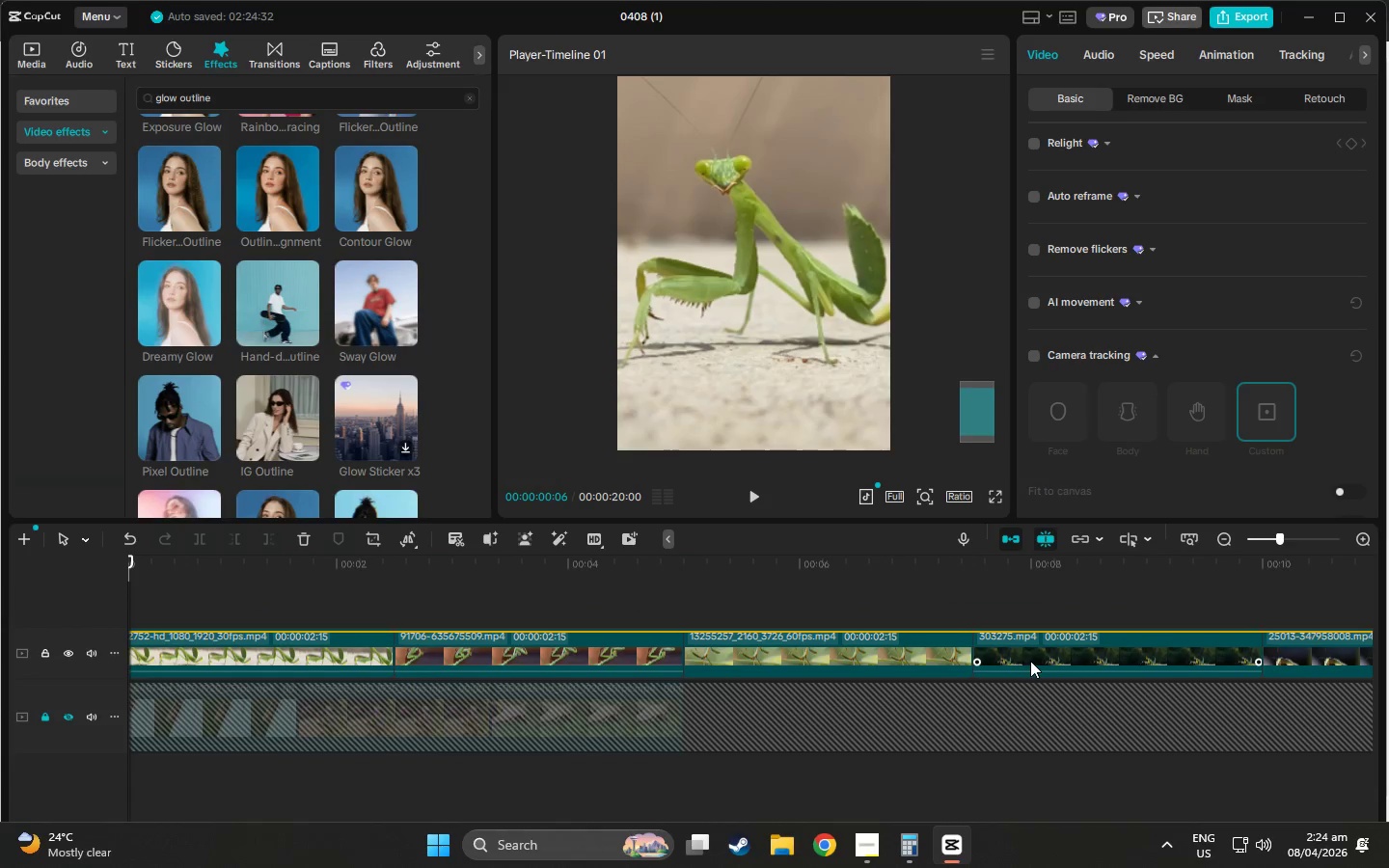 
left_click([1074, 656])
 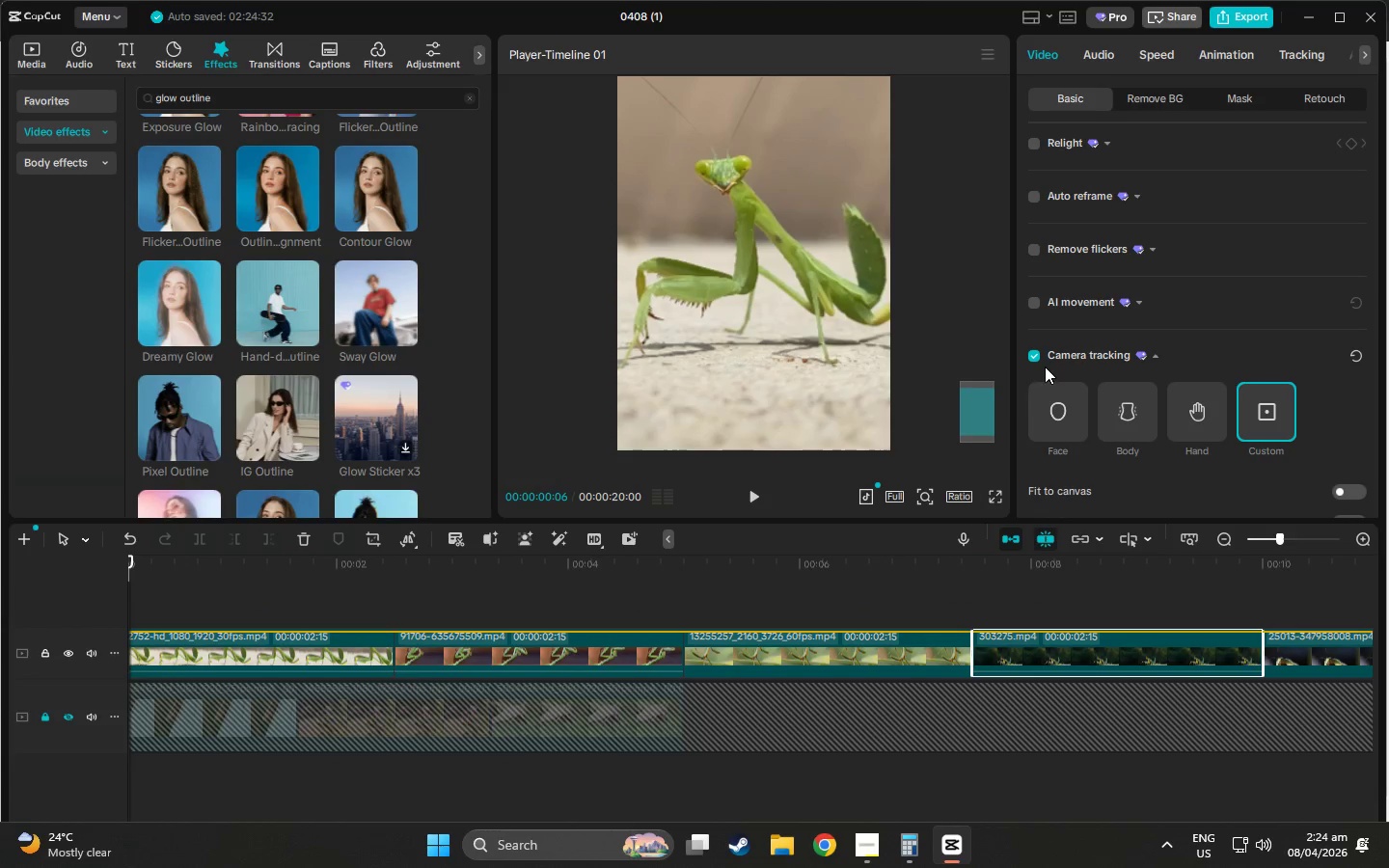 
left_click([1031, 359])
 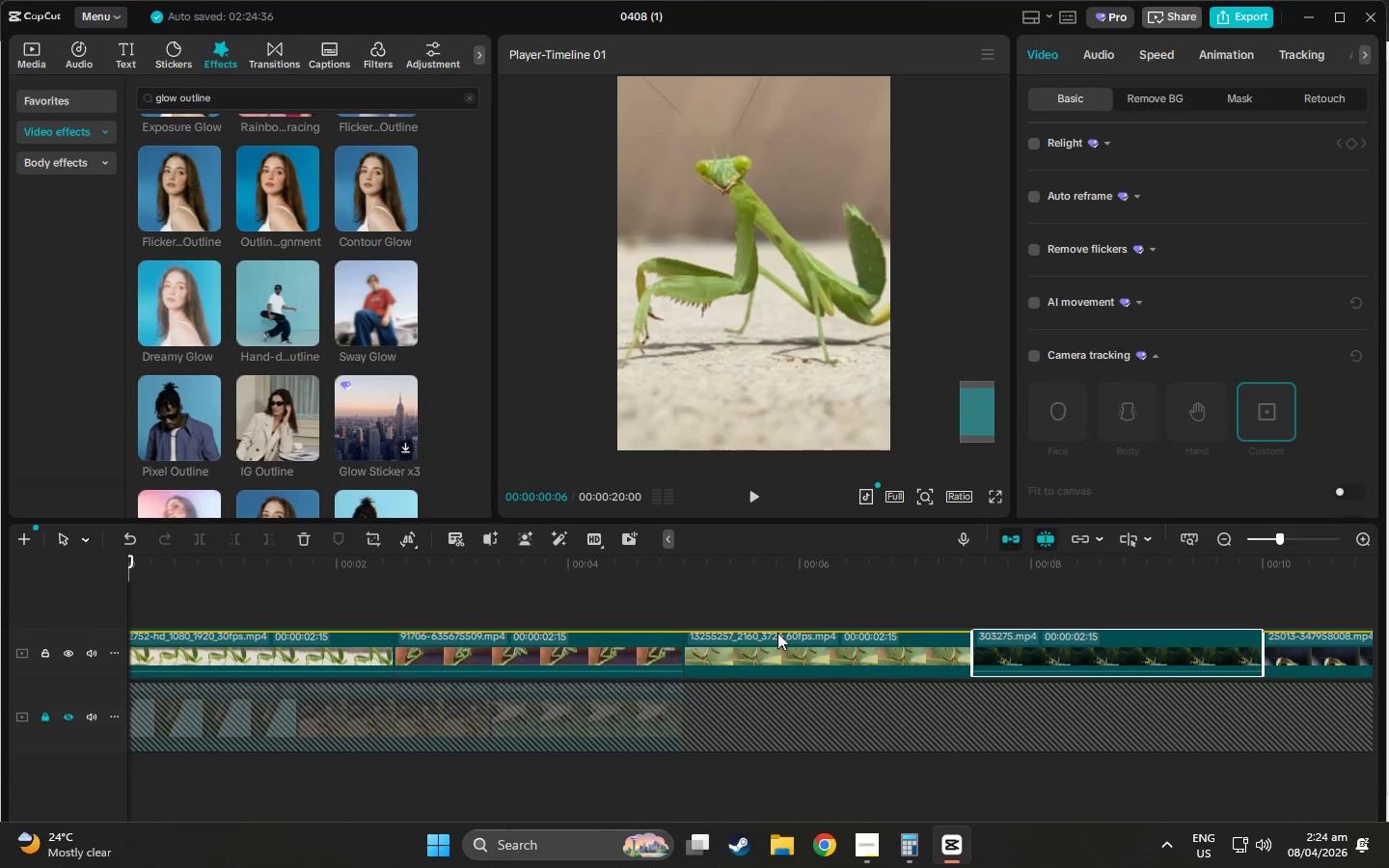 
left_click([785, 640])
 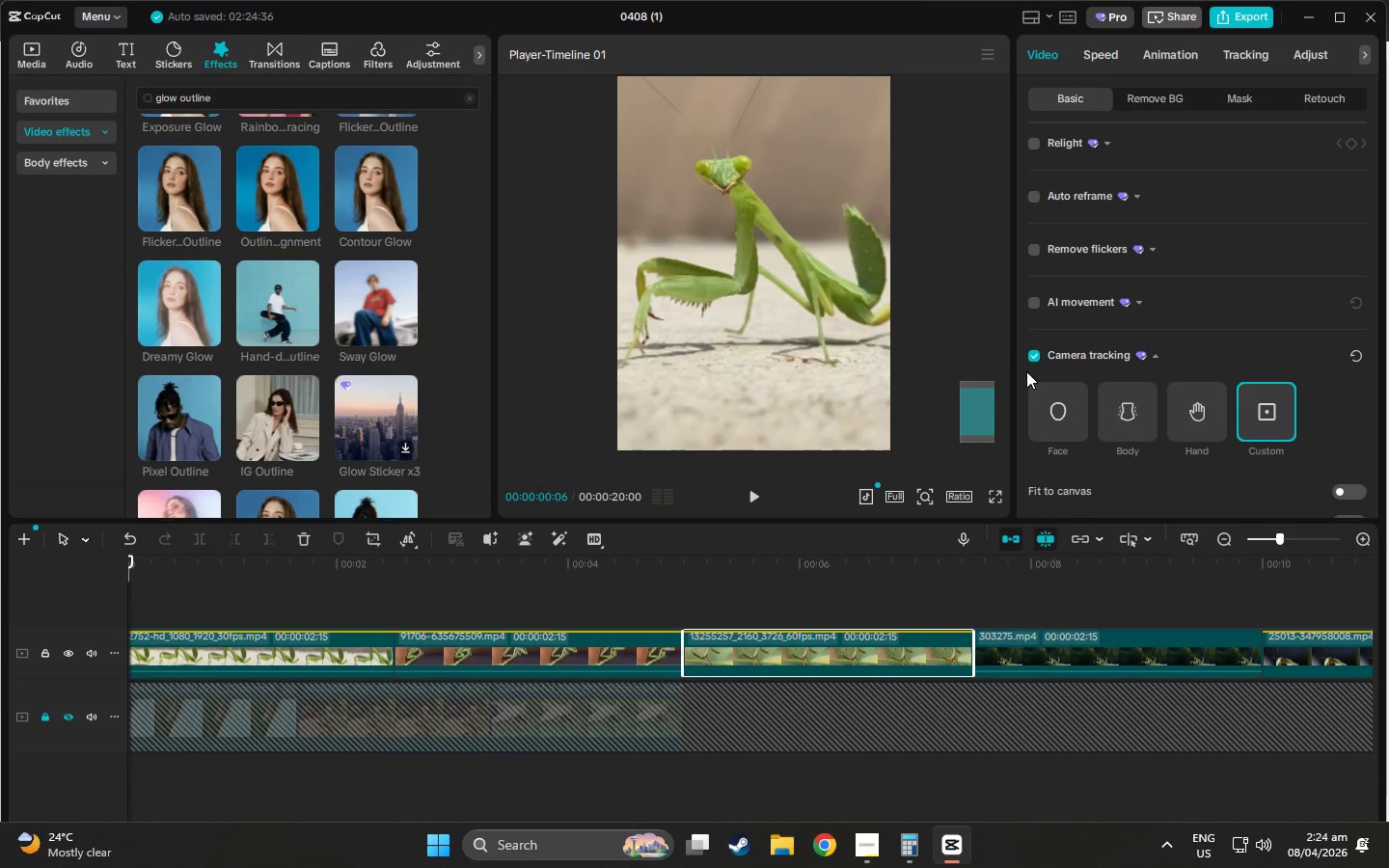 
left_click([1032, 358])
 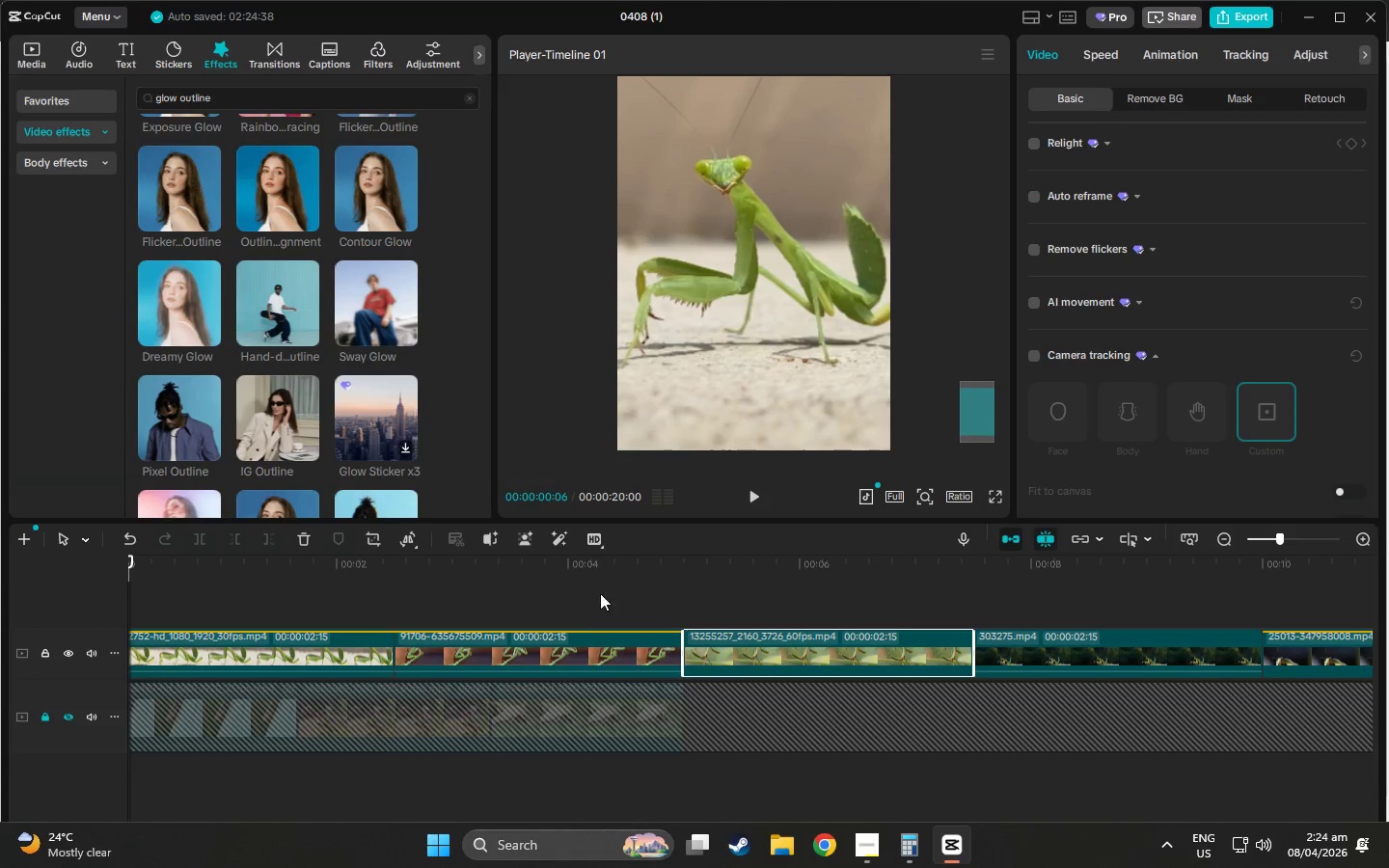 
left_click([519, 653])
 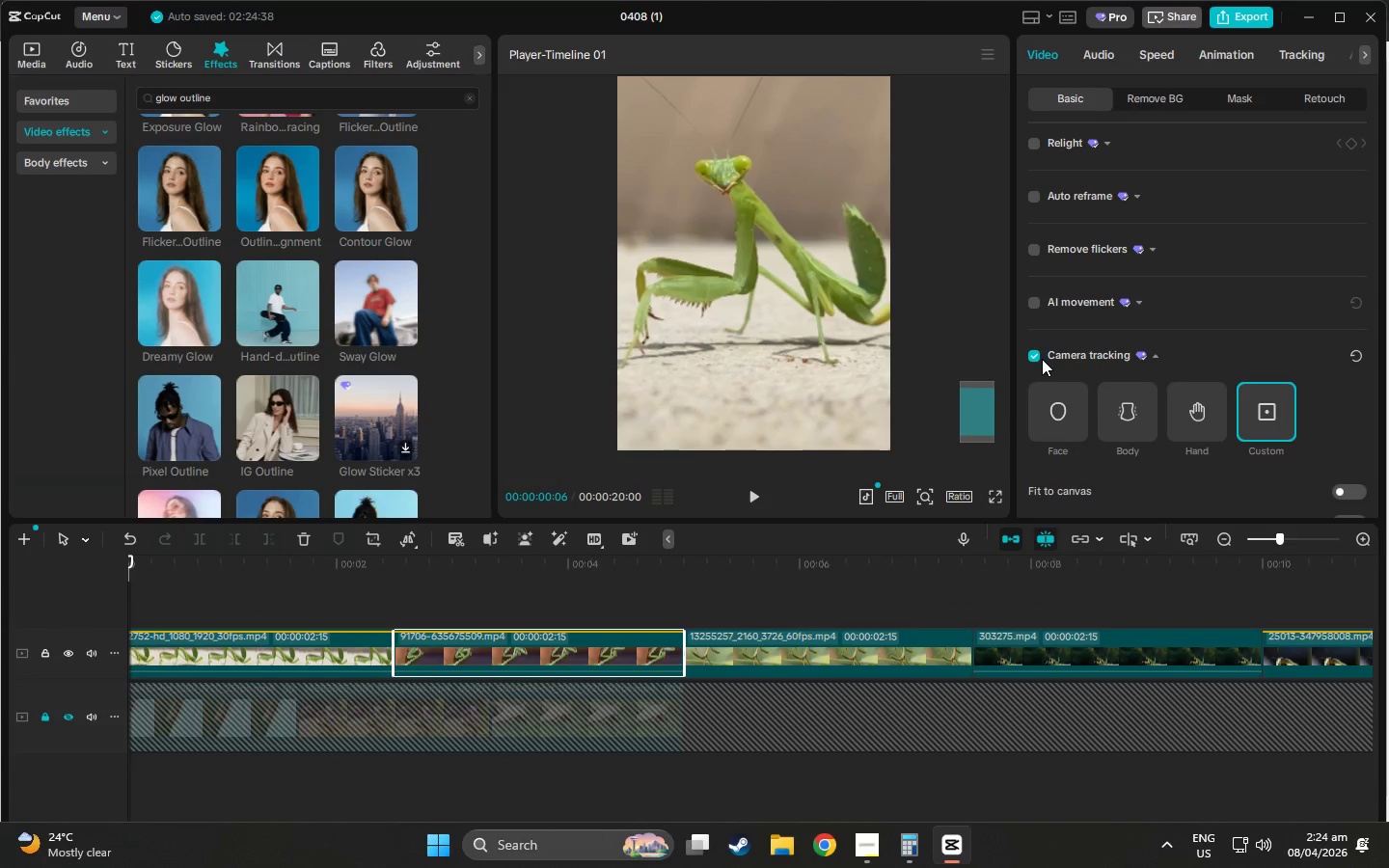 
left_click([1036, 359])
 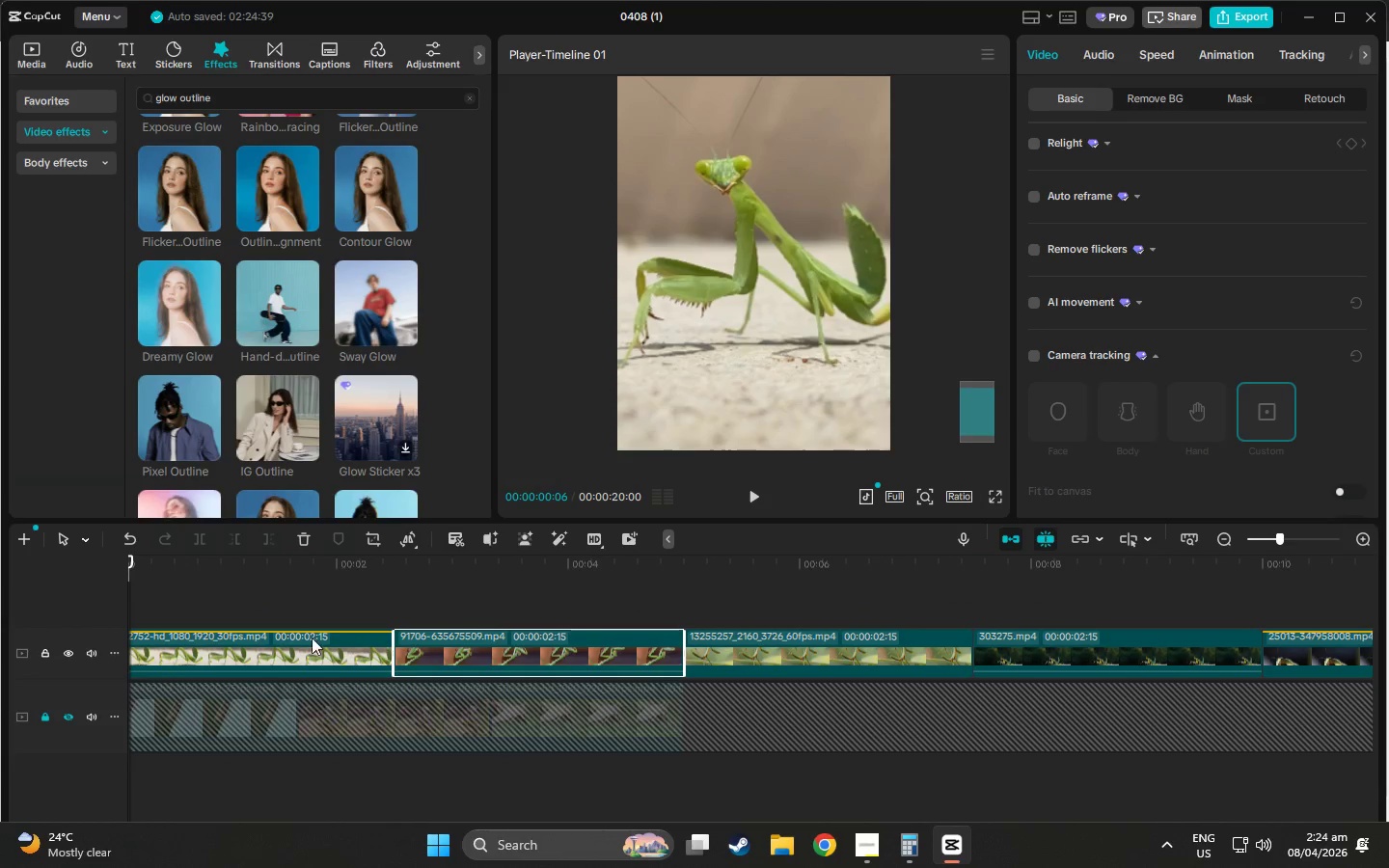 
left_click([302, 664])
 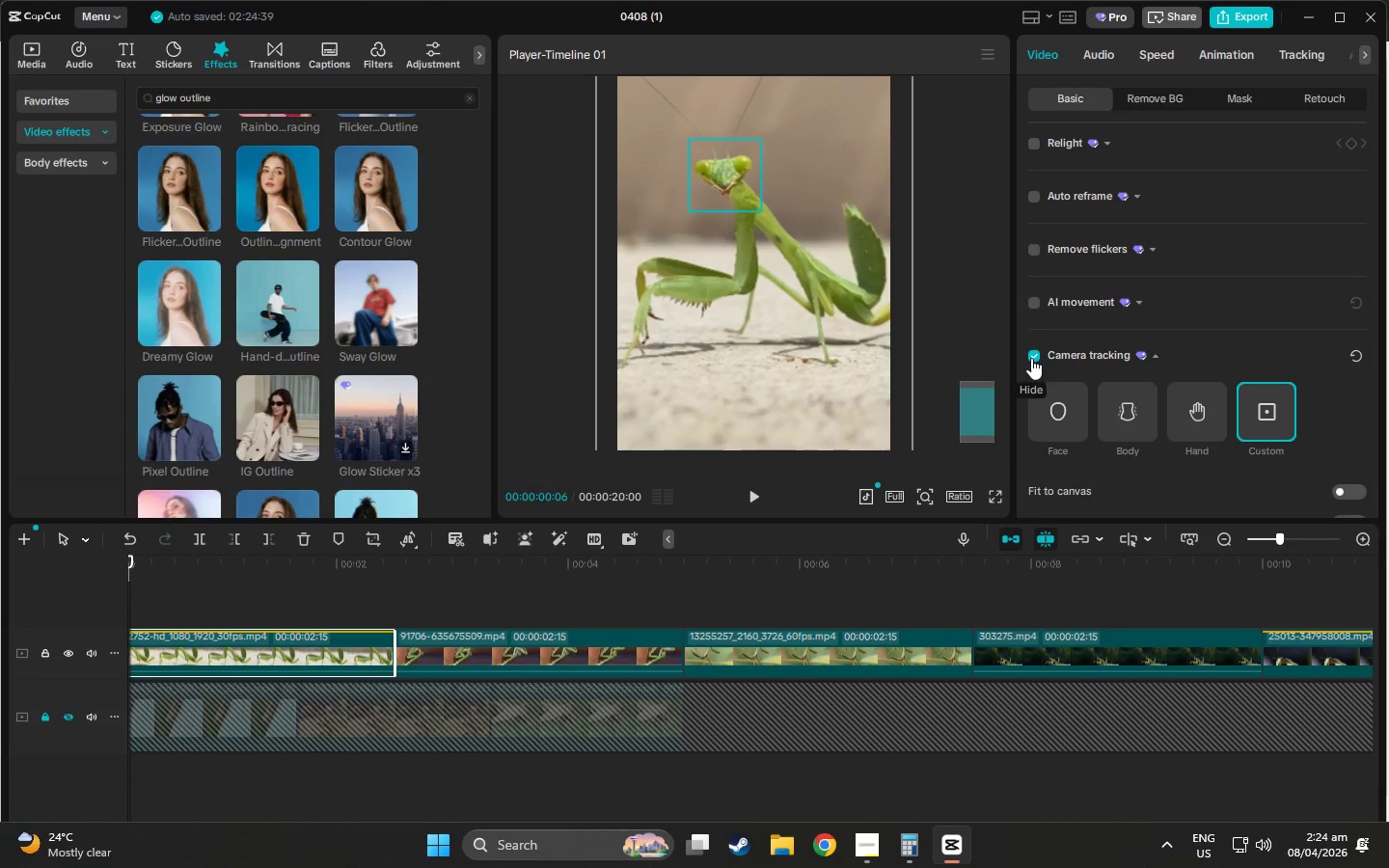 
left_click_drag(start_coordinate=[135, 561], to_coordinate=[365, 596])
 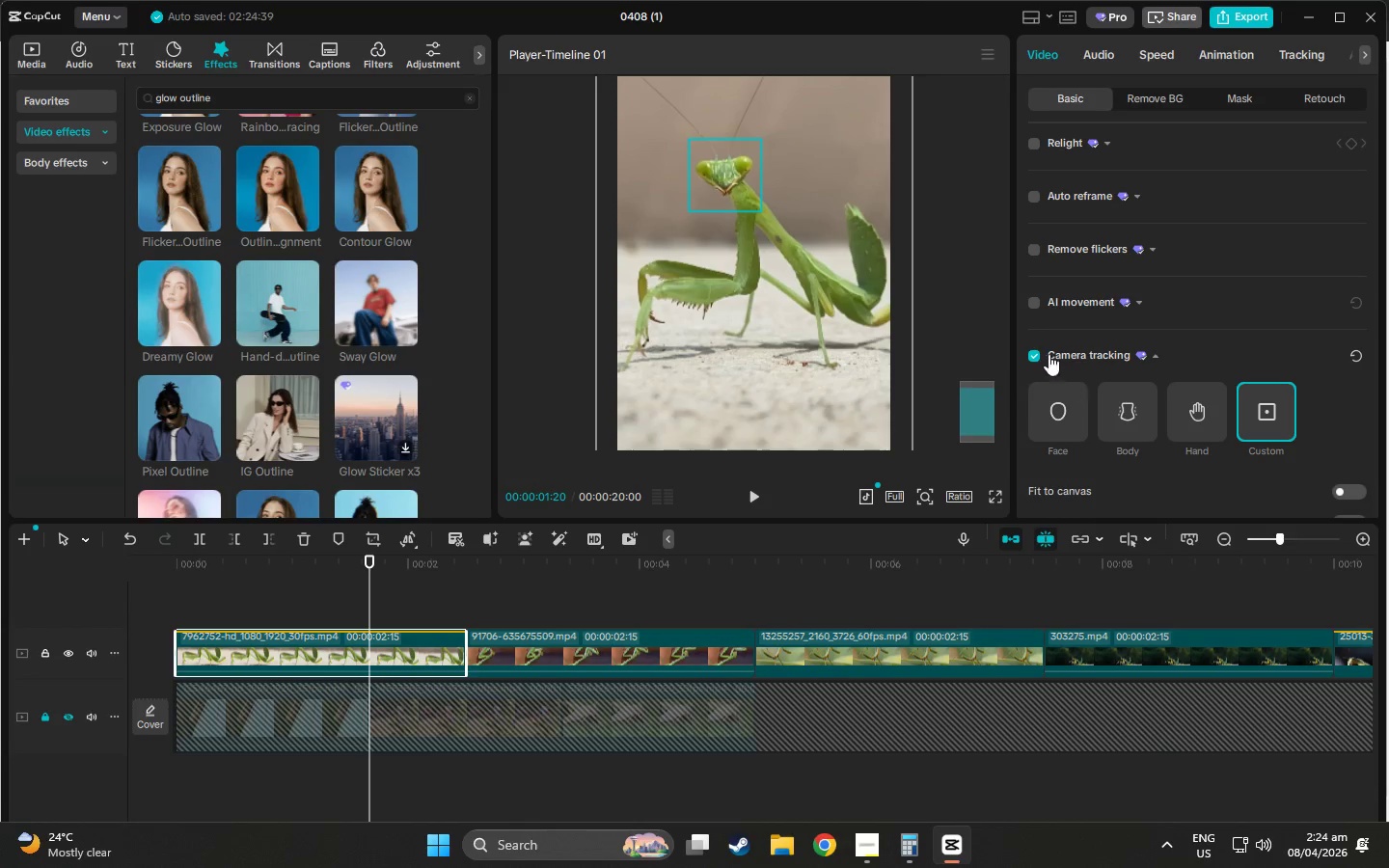 
left_click([1038, 353])
 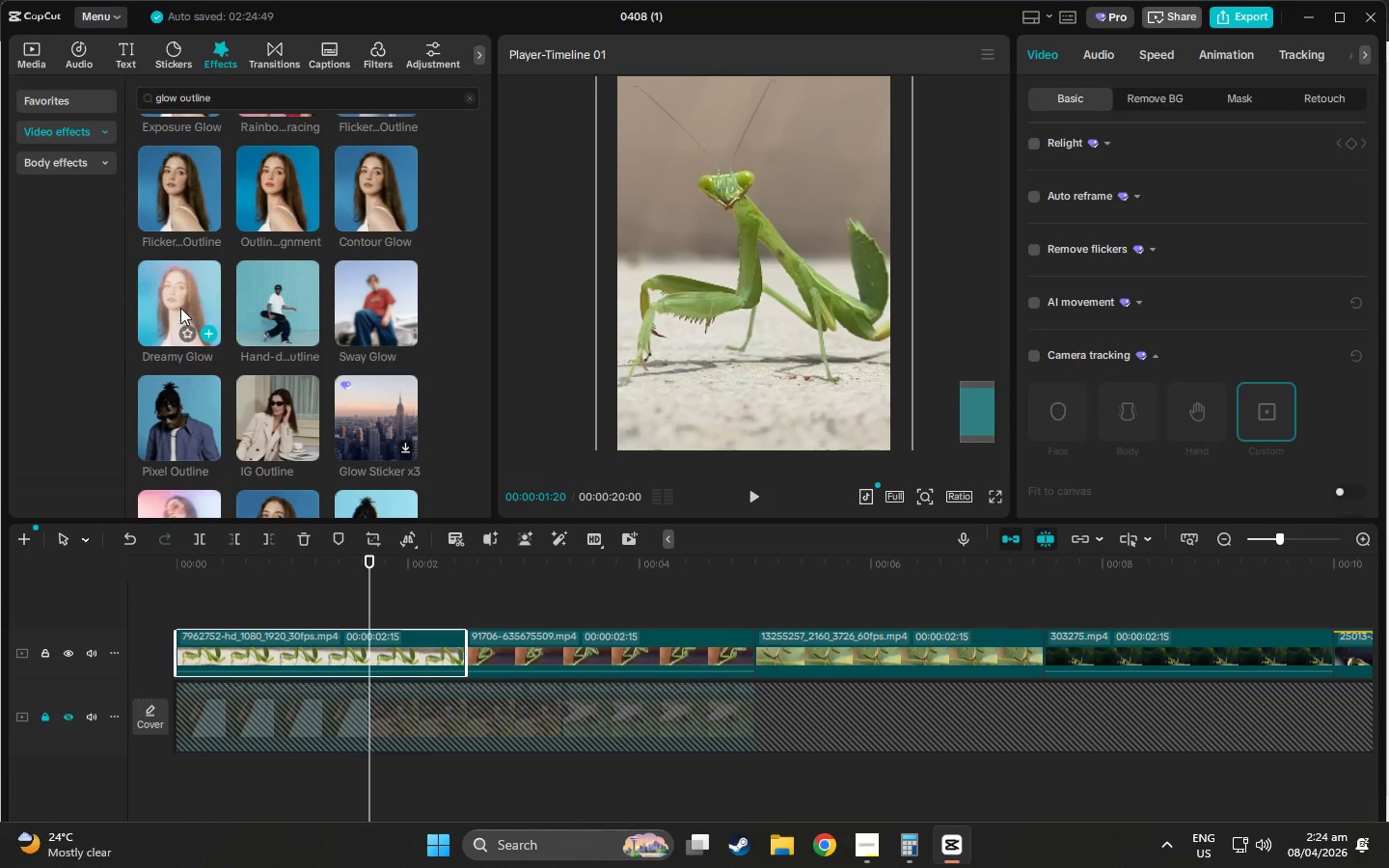 
left_click([261, 294])
 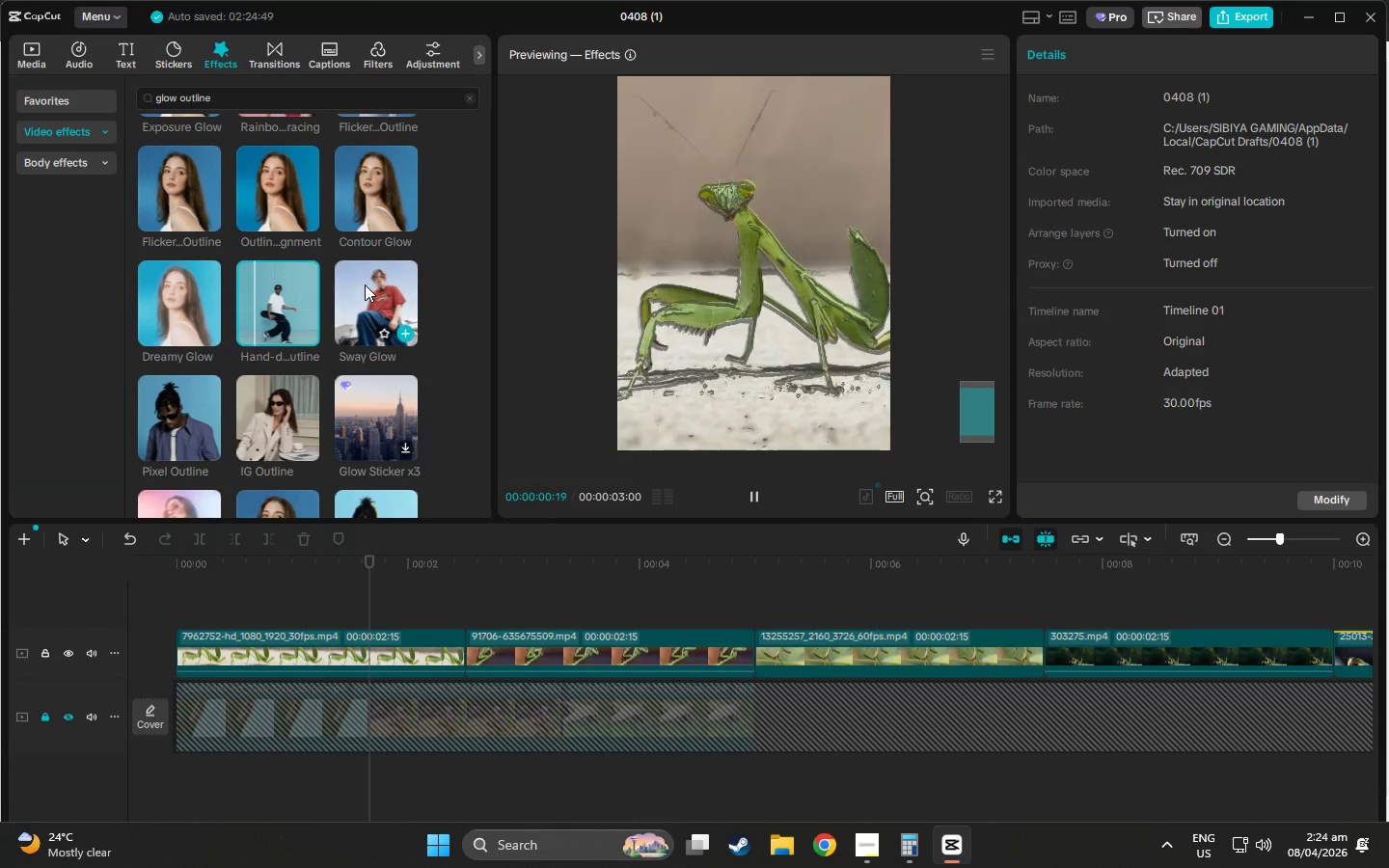 
left_click([365, 285])
 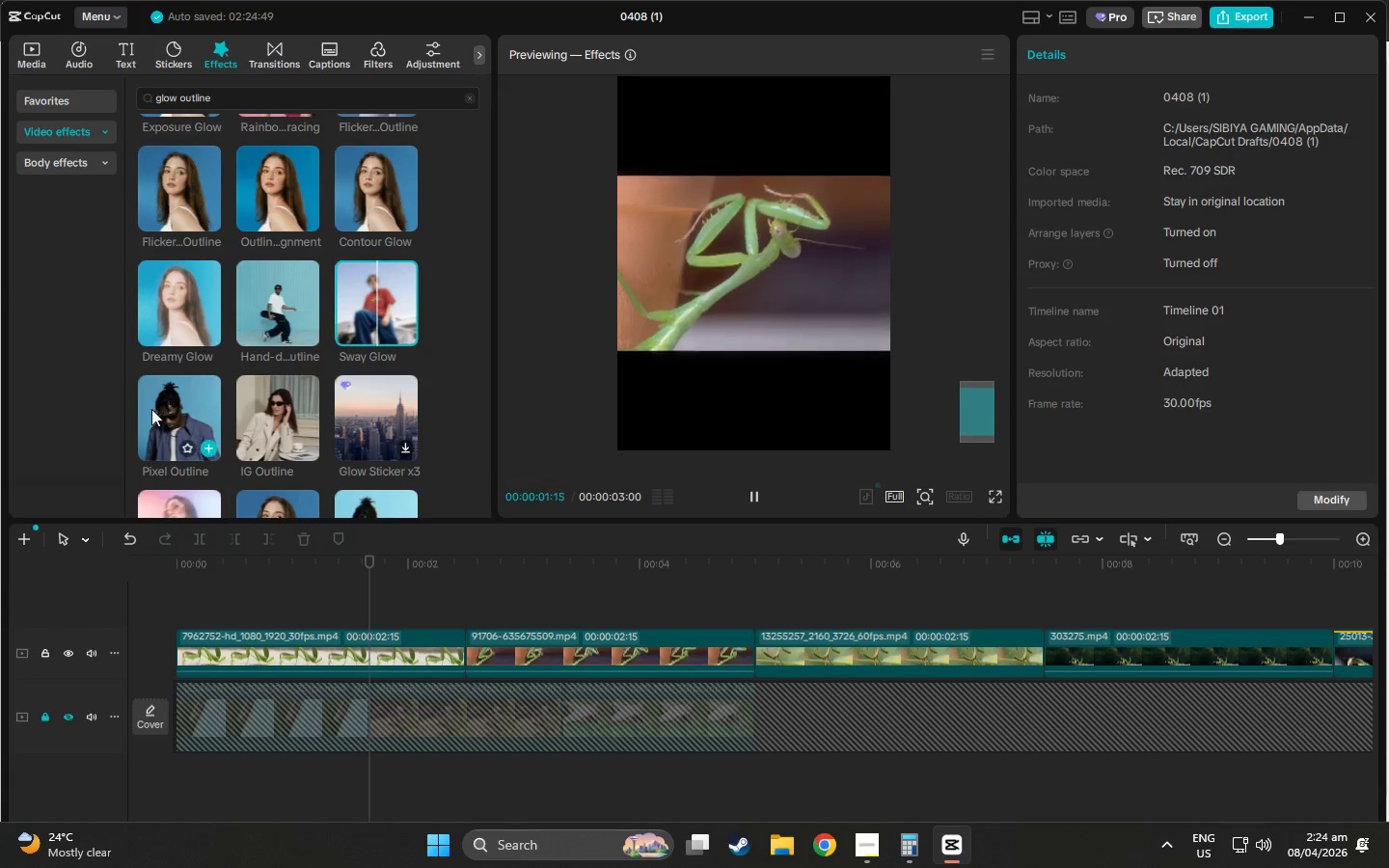 
left_click([150, 409])
 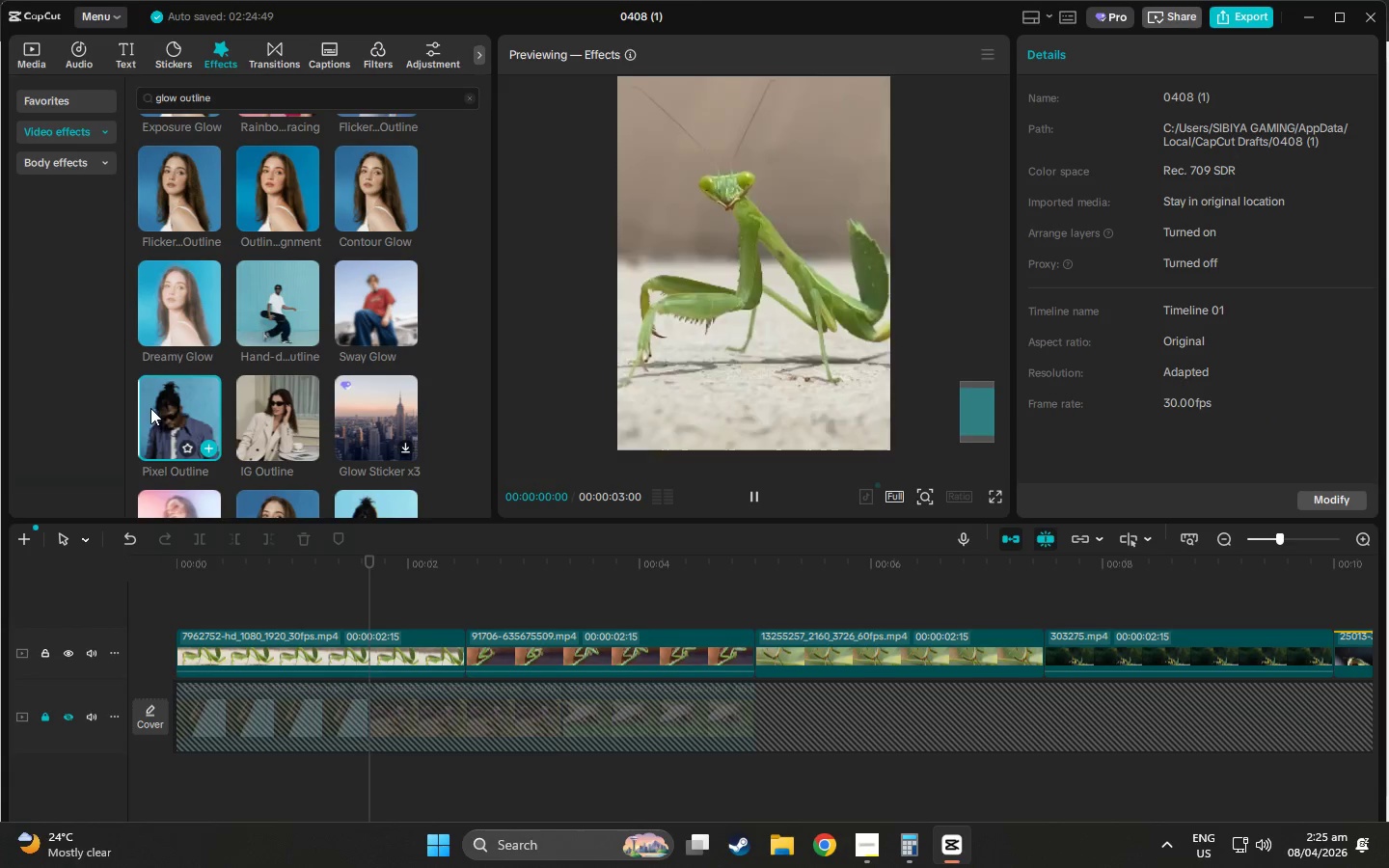 
scroll: coordinate [265, 382], scroll_direction: down, amount: 1.0
 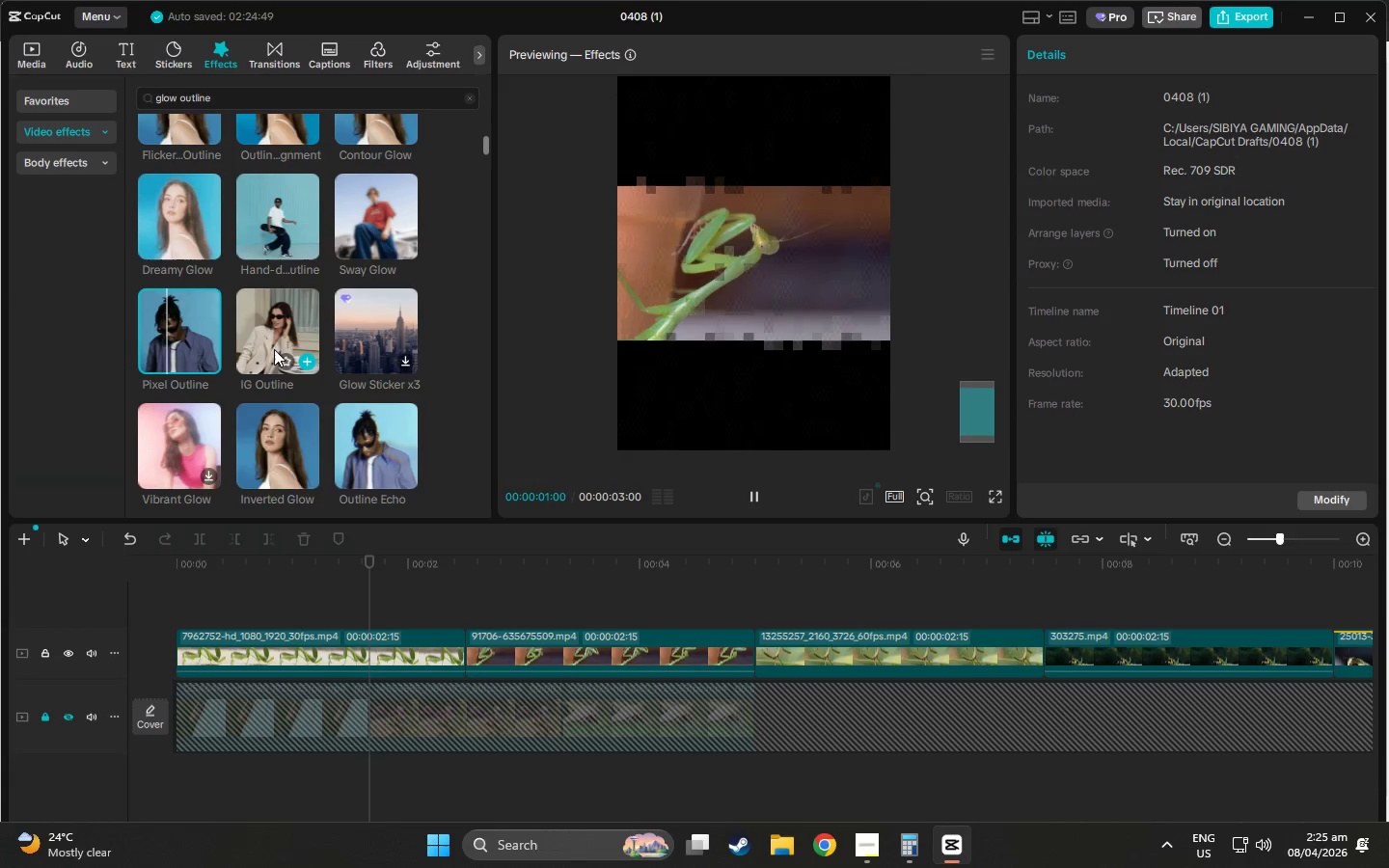 
left_click([274, 332])
 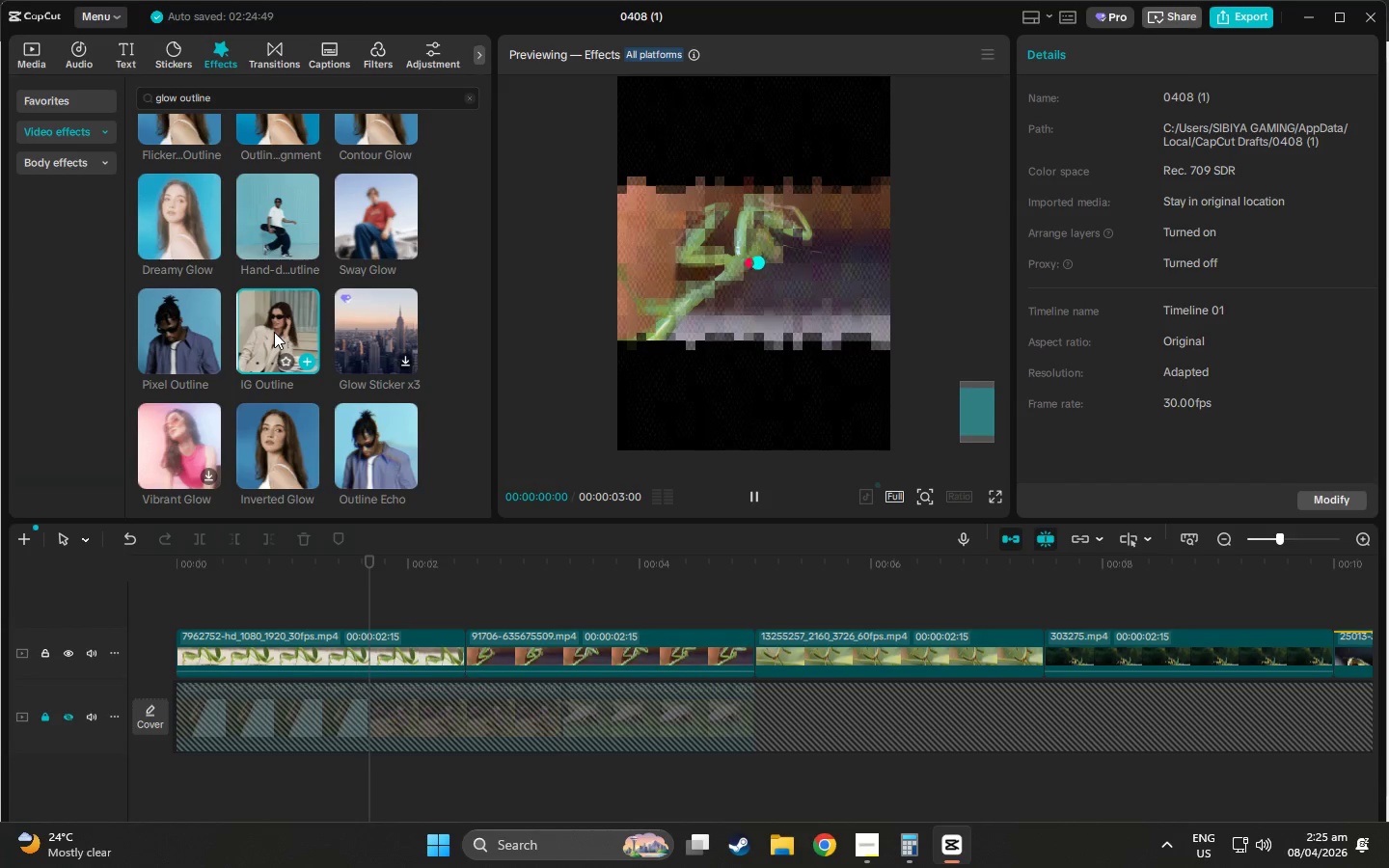 
scroll: coordinate [359, 347], scroll_direction: down, amount: 2.0
 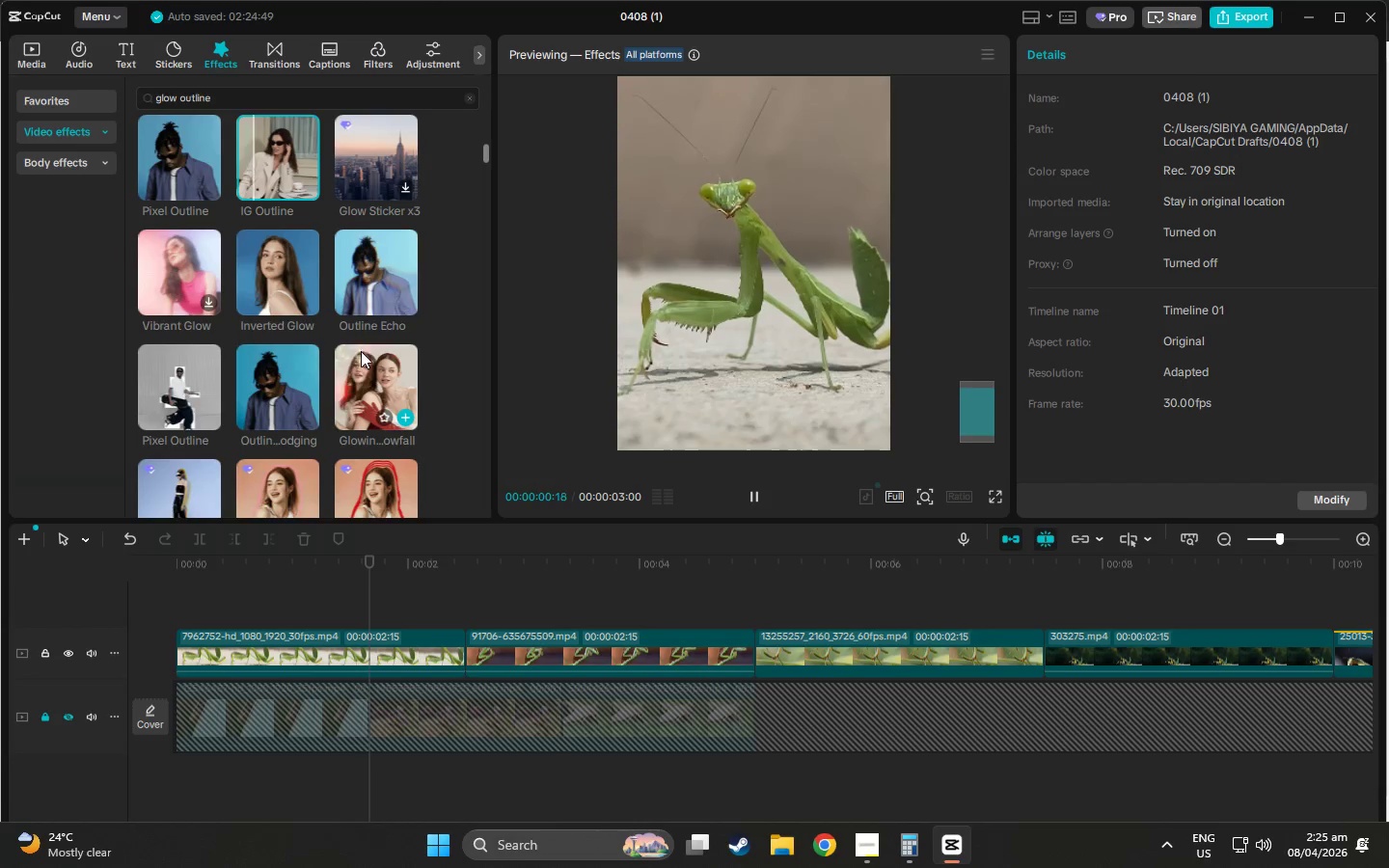 
mouse_move([338, 285])
 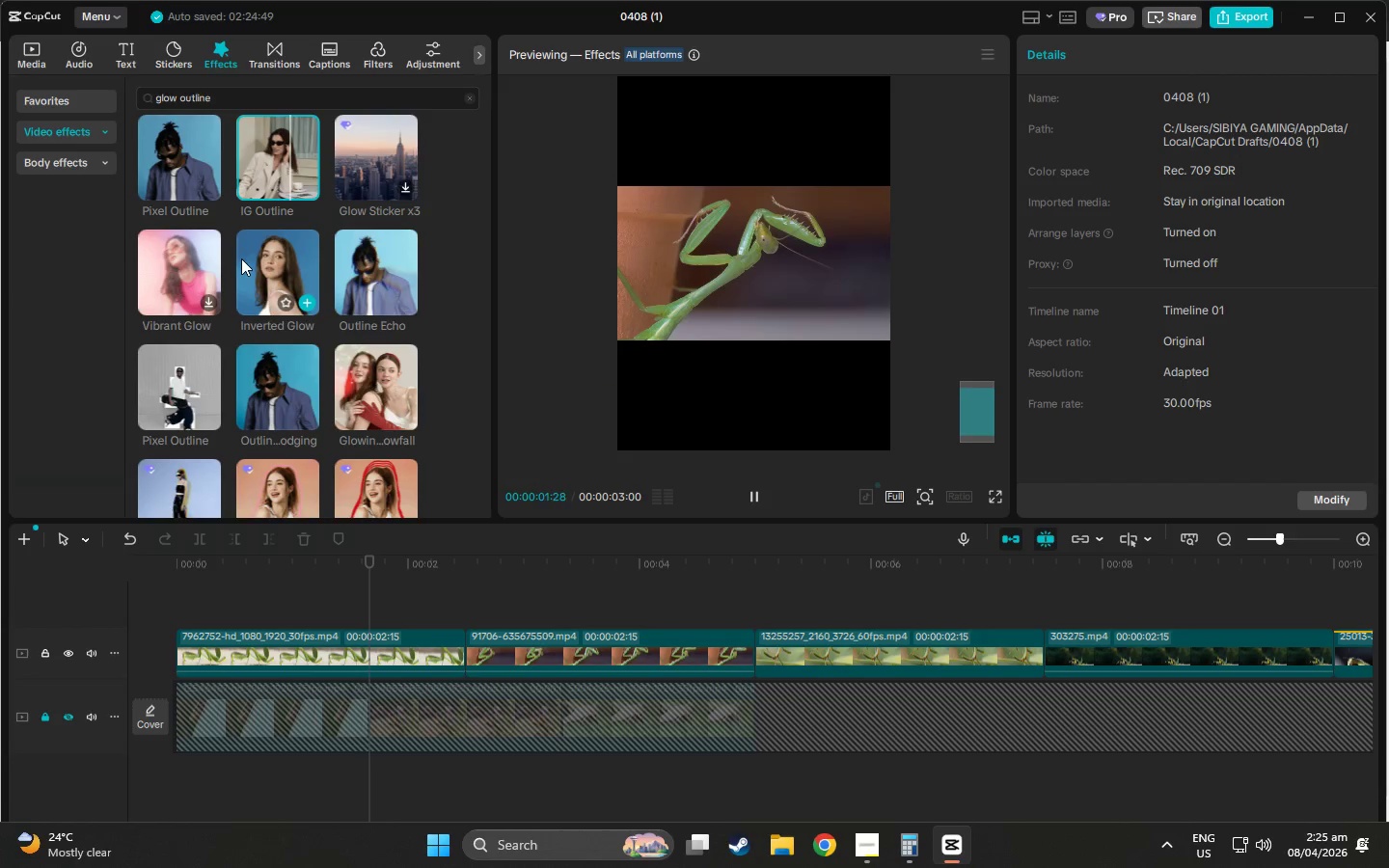 
mouse_move([230, 283])
 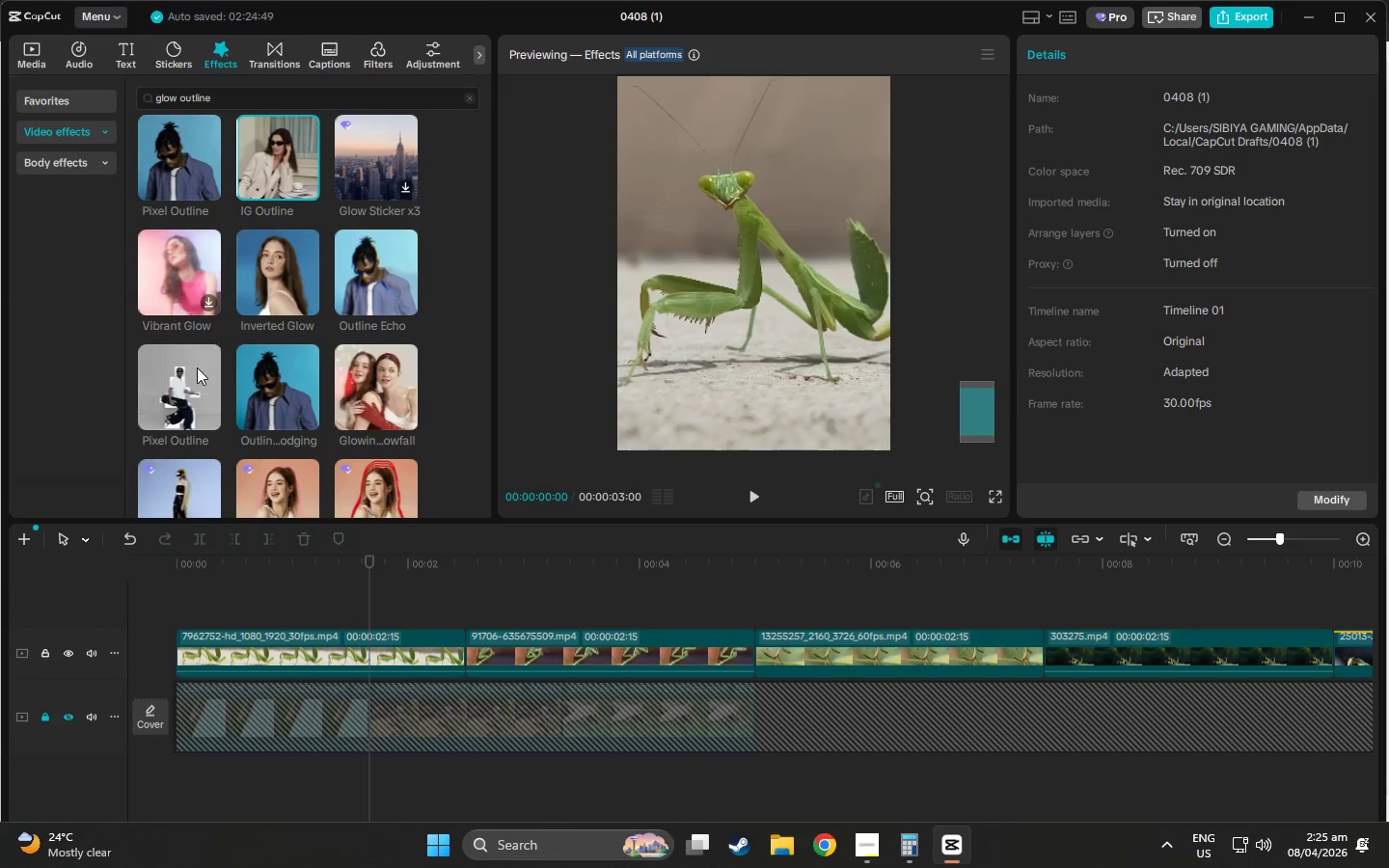 
scroll: coordinate [196, 376], scroll_direction: down, amount: 1.0
 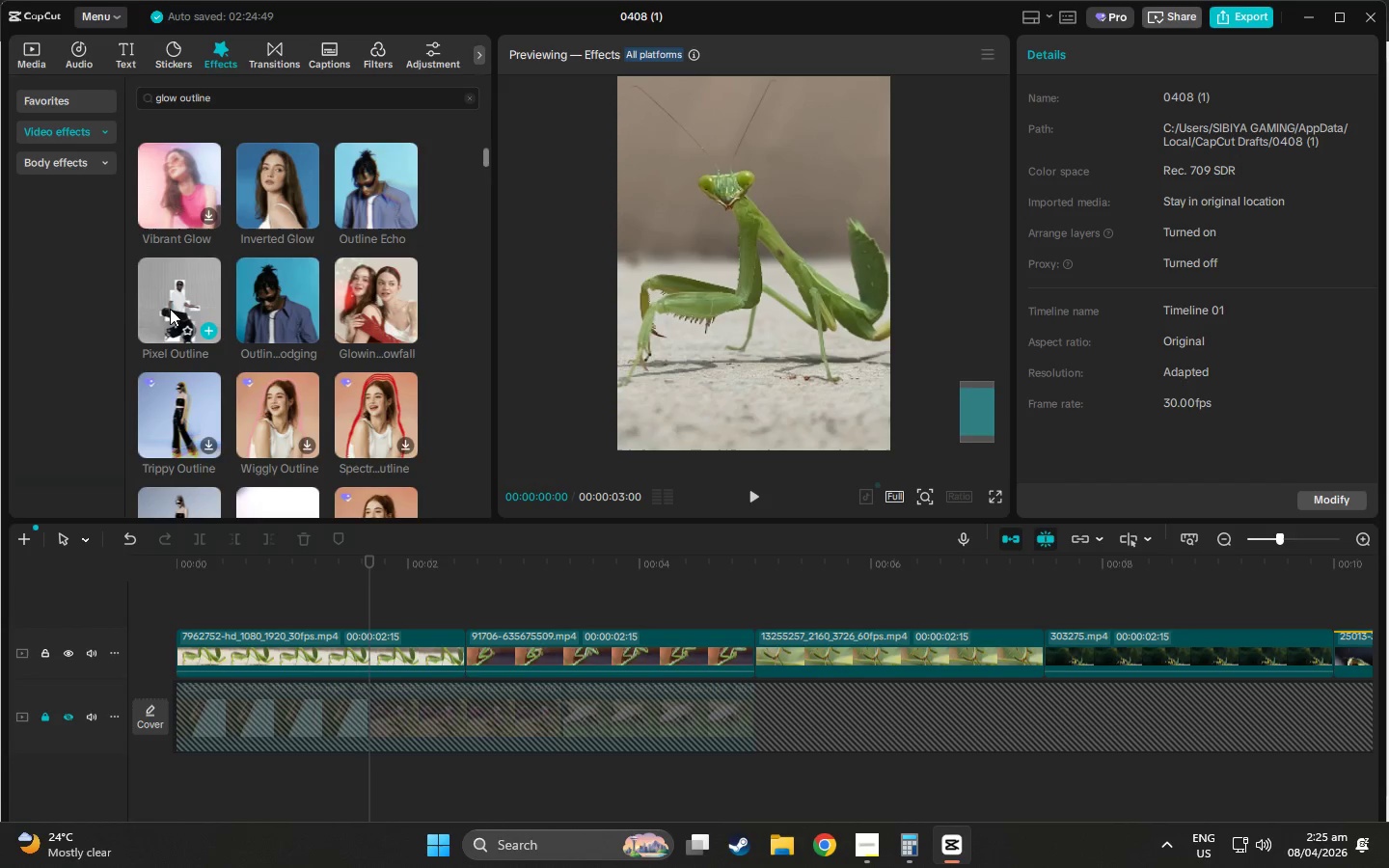 
left_click([170, 309])
 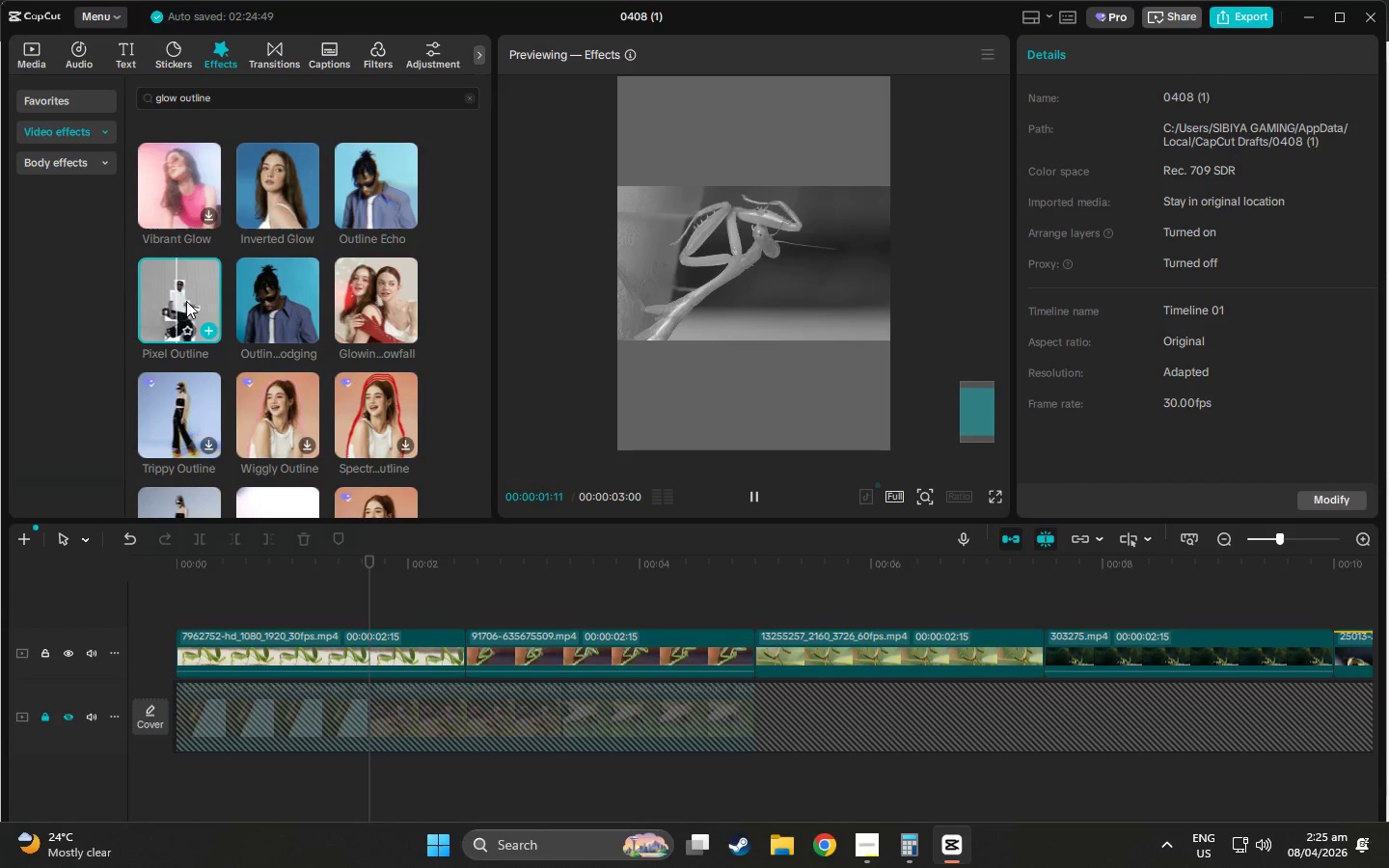 
scroll: coordinate [235, 401], scroll_direction: down, amount: 2.0
 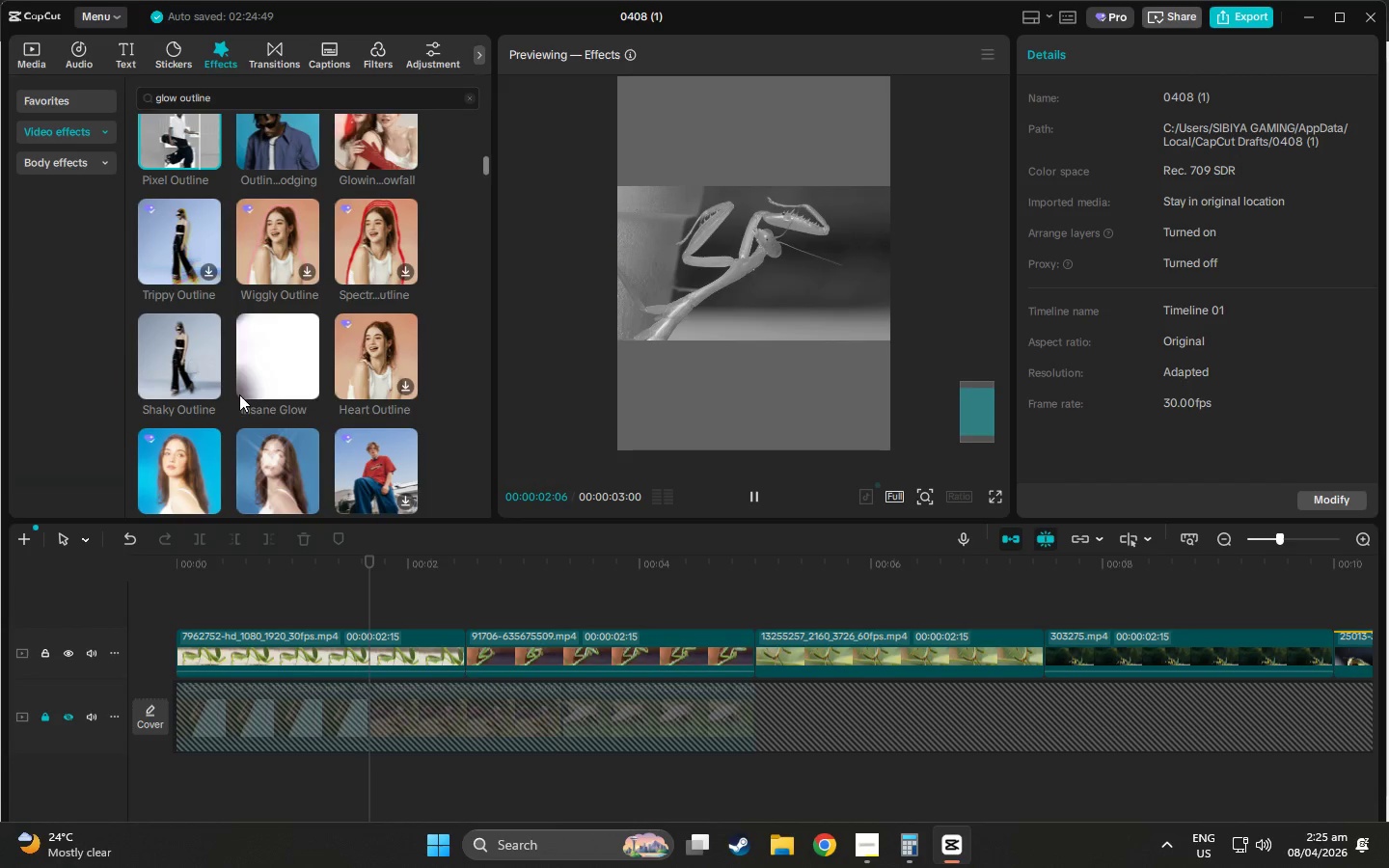 
mouse_move([217, 365])
 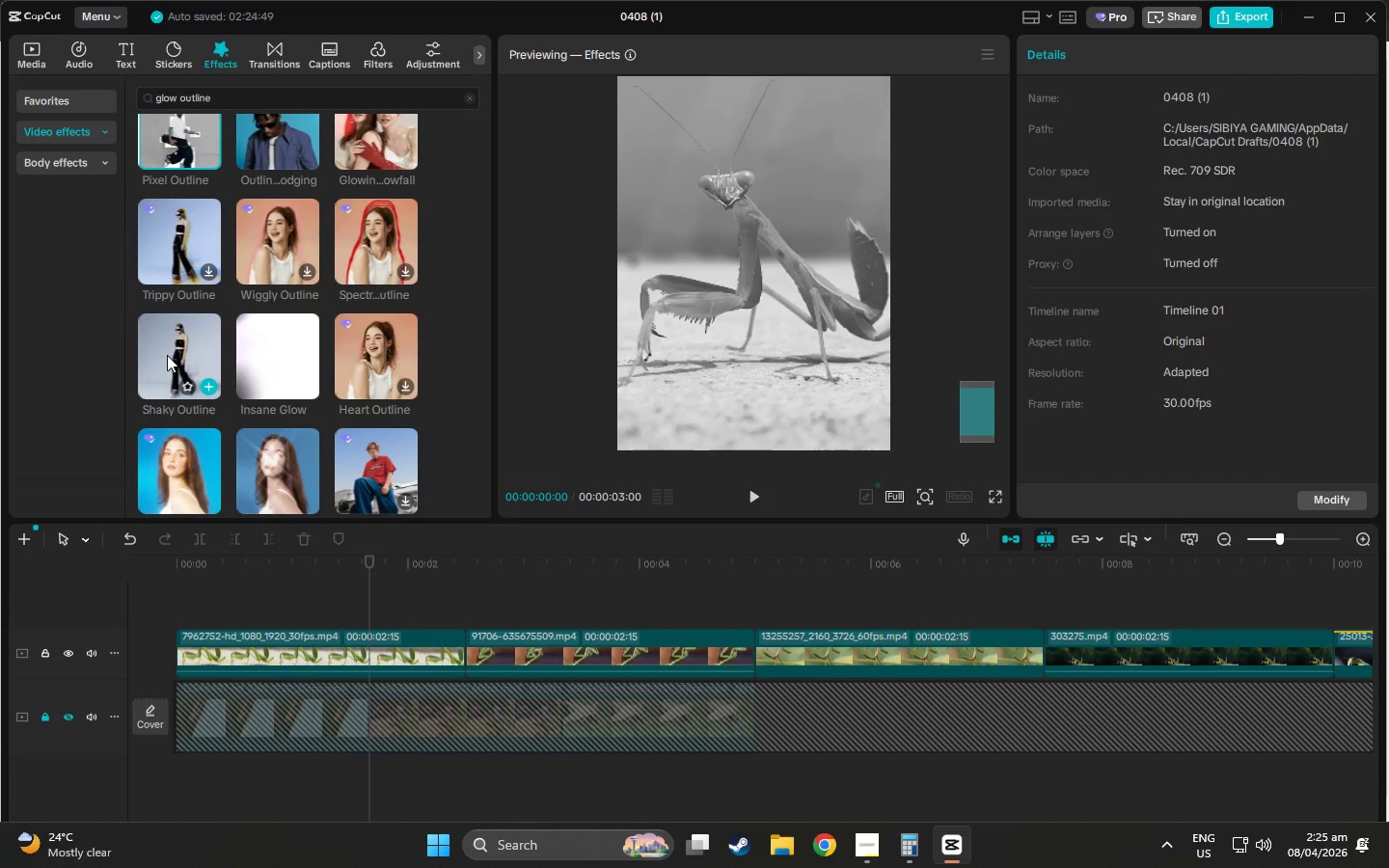 
left_click([167, 354])
 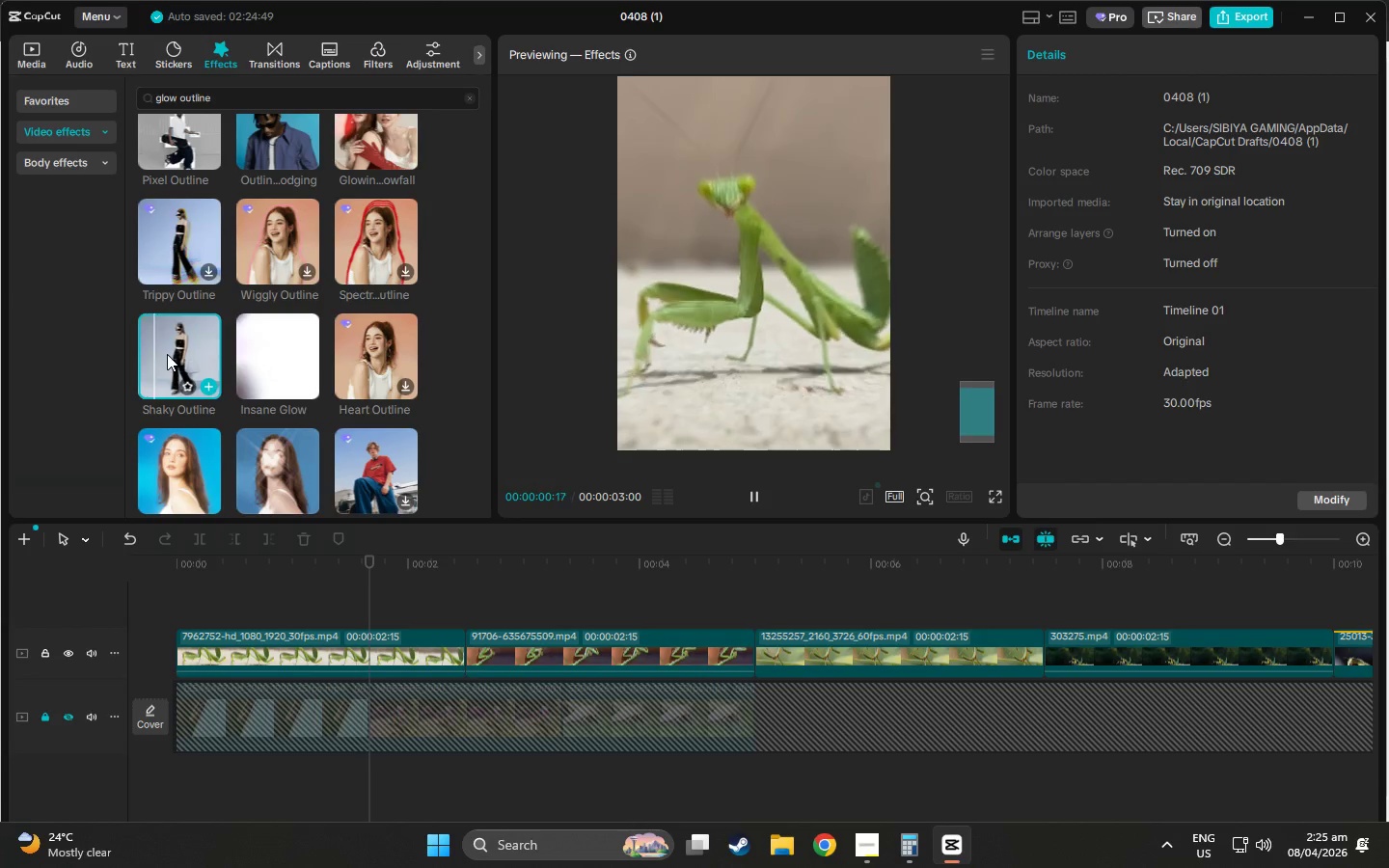 
scroll: coordinate [295, 361], scroll_direction: down, amount: 11.0
 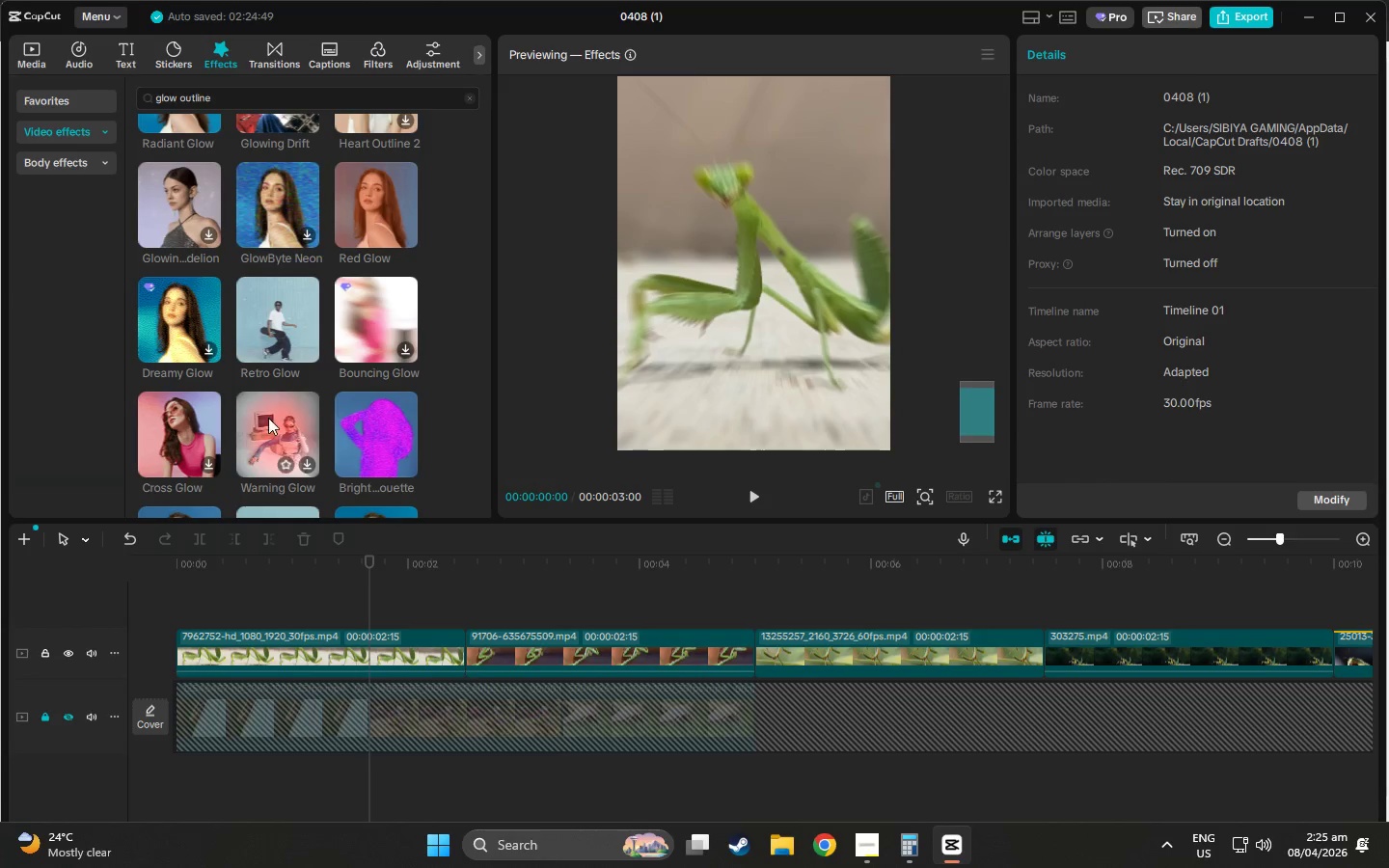 
scroll: coordinate [720, 665], scroll_direction: down, amount: 2.0
 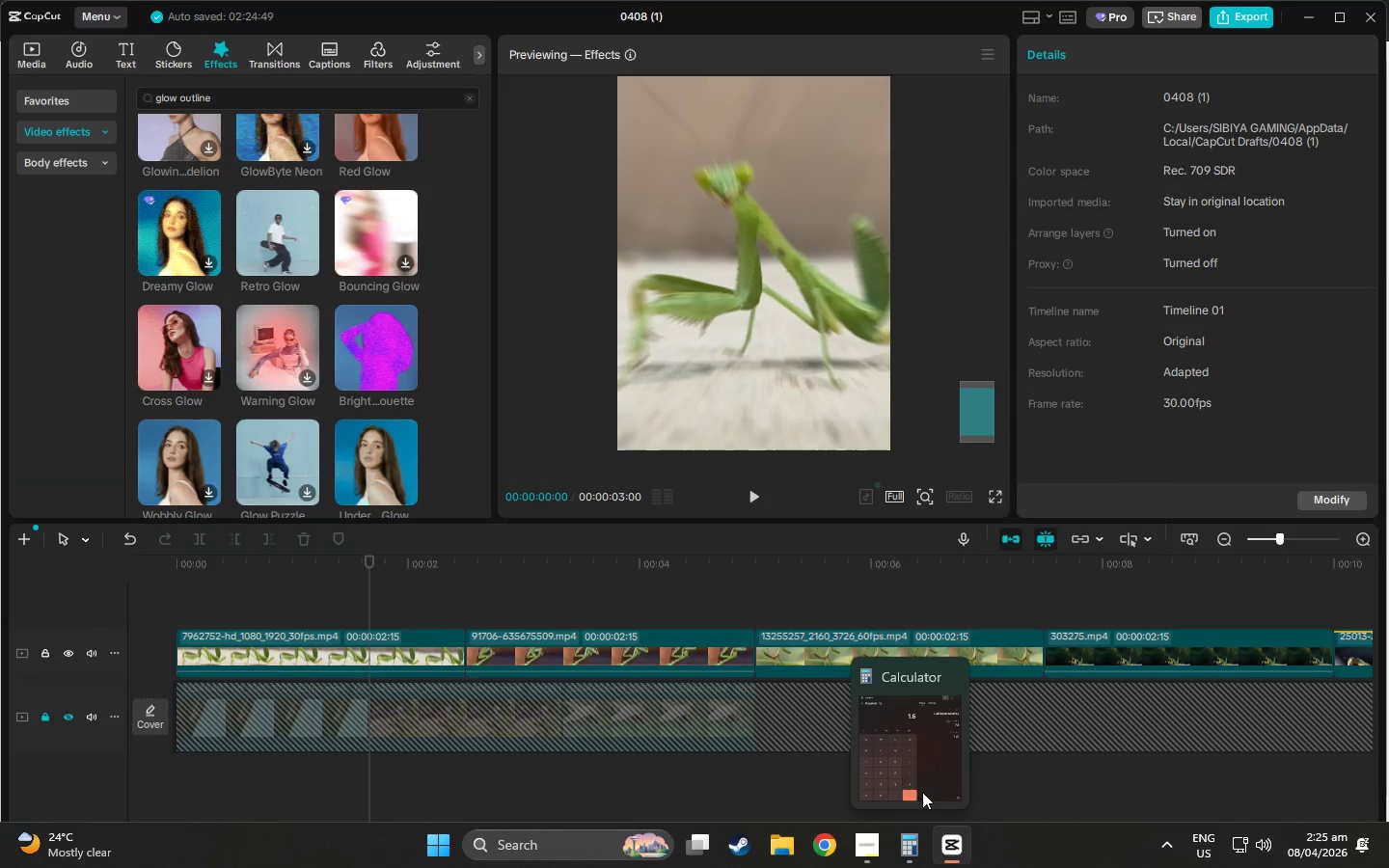 
left_click([944, 680])
 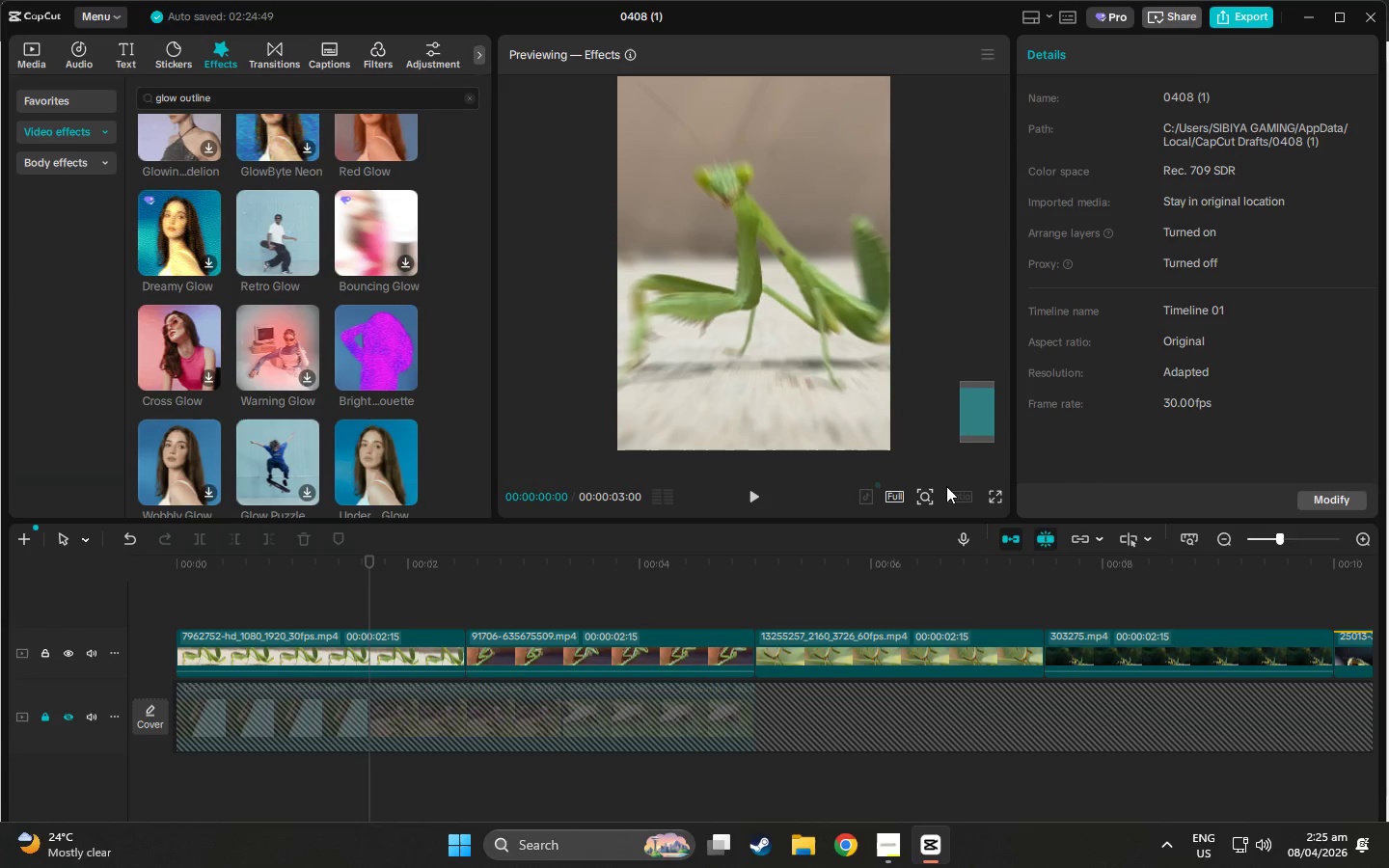 
left_click([899, 498])
 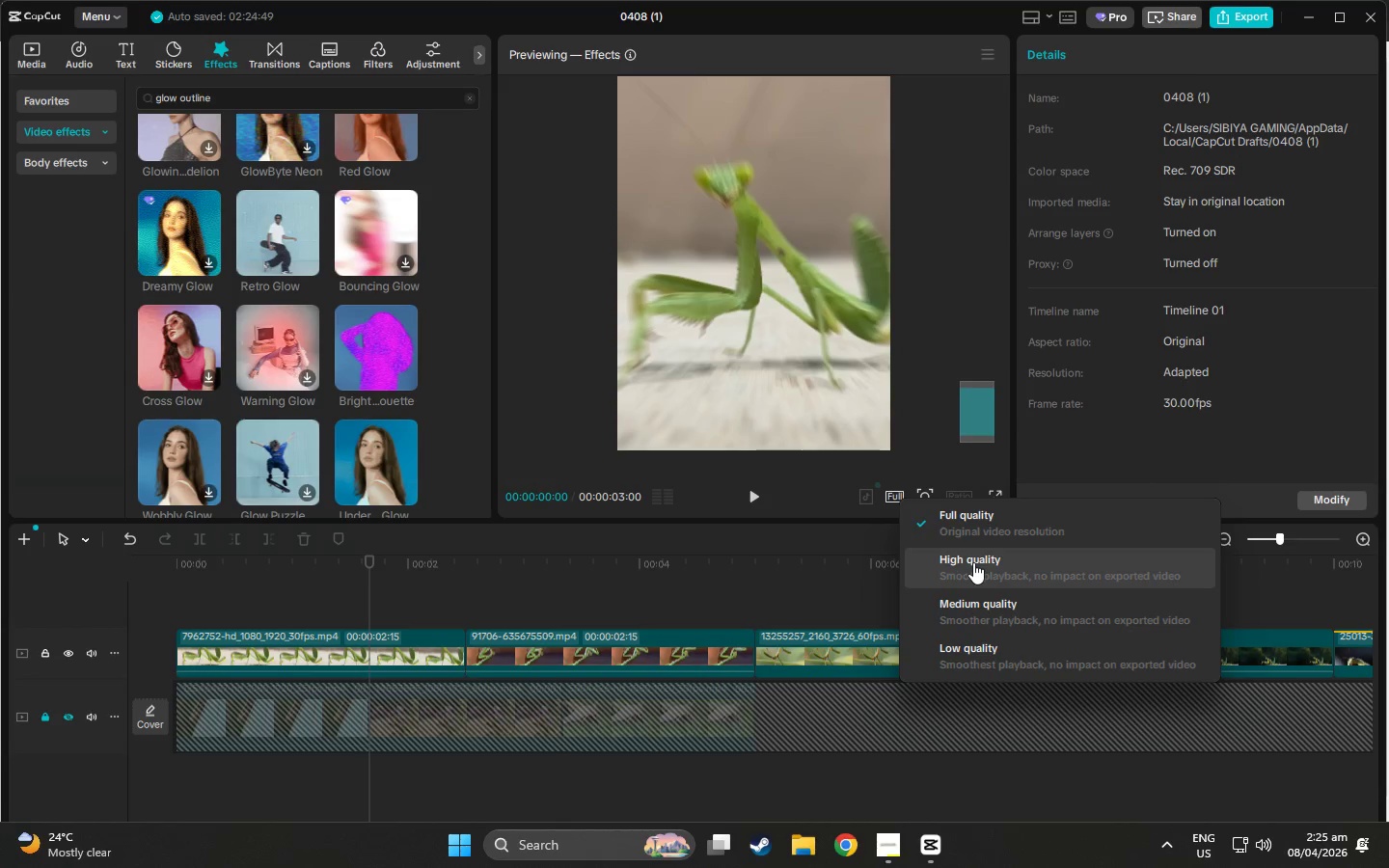 
left_click([973, 562])
 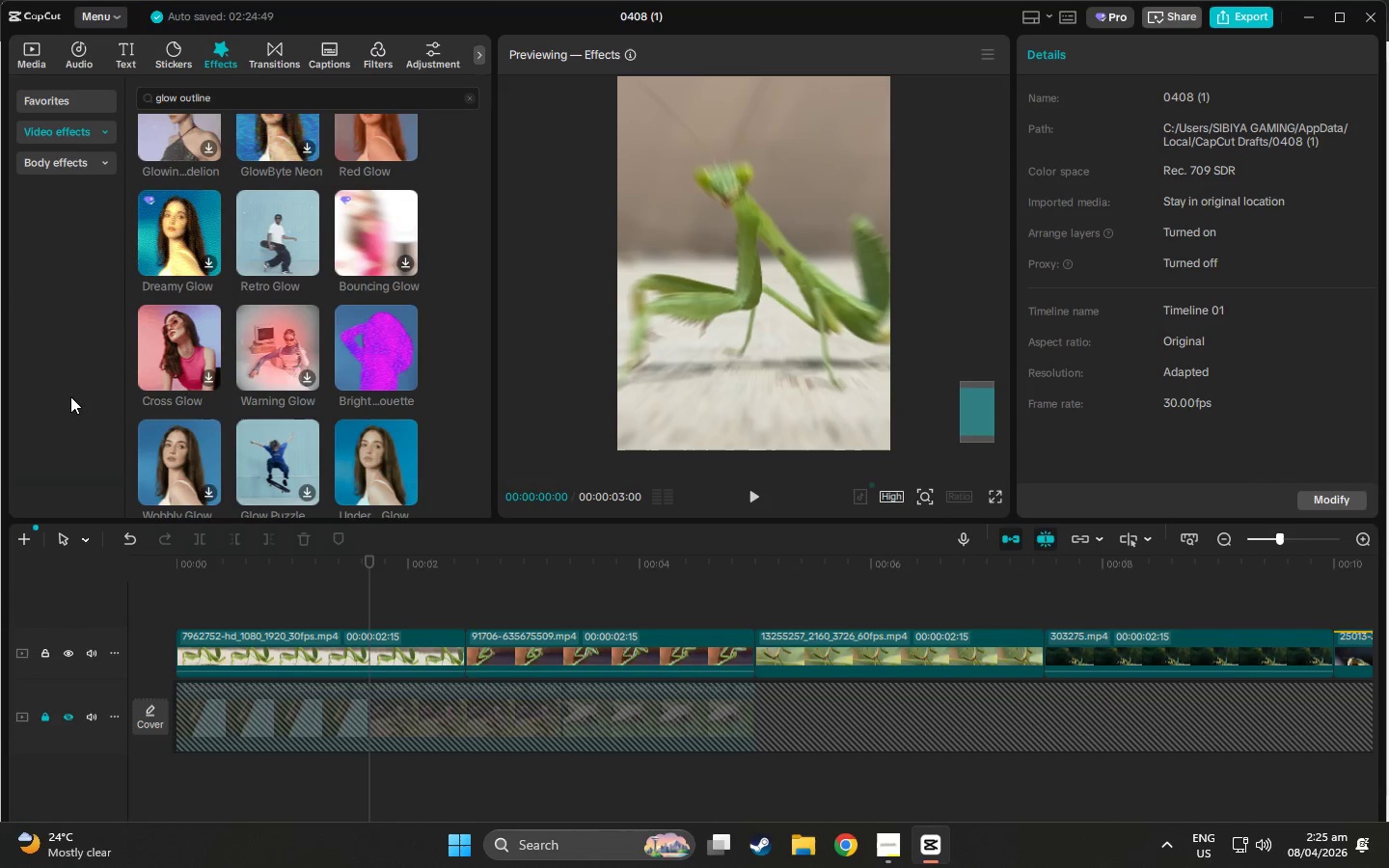 
scroll: coordinate [197, 434], scroll_direction: down, amount: 2.0
 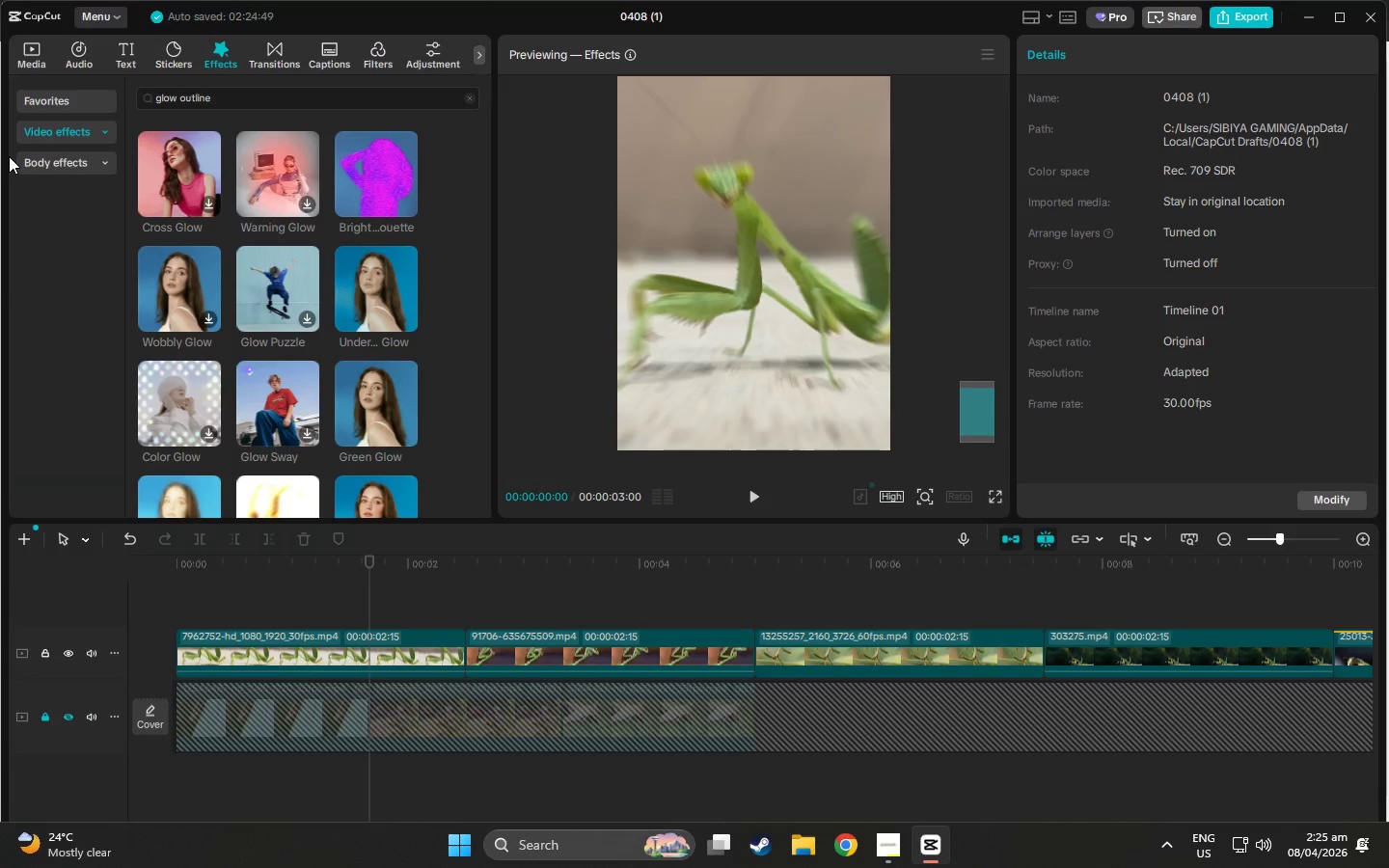 
left_click([60, 169])
 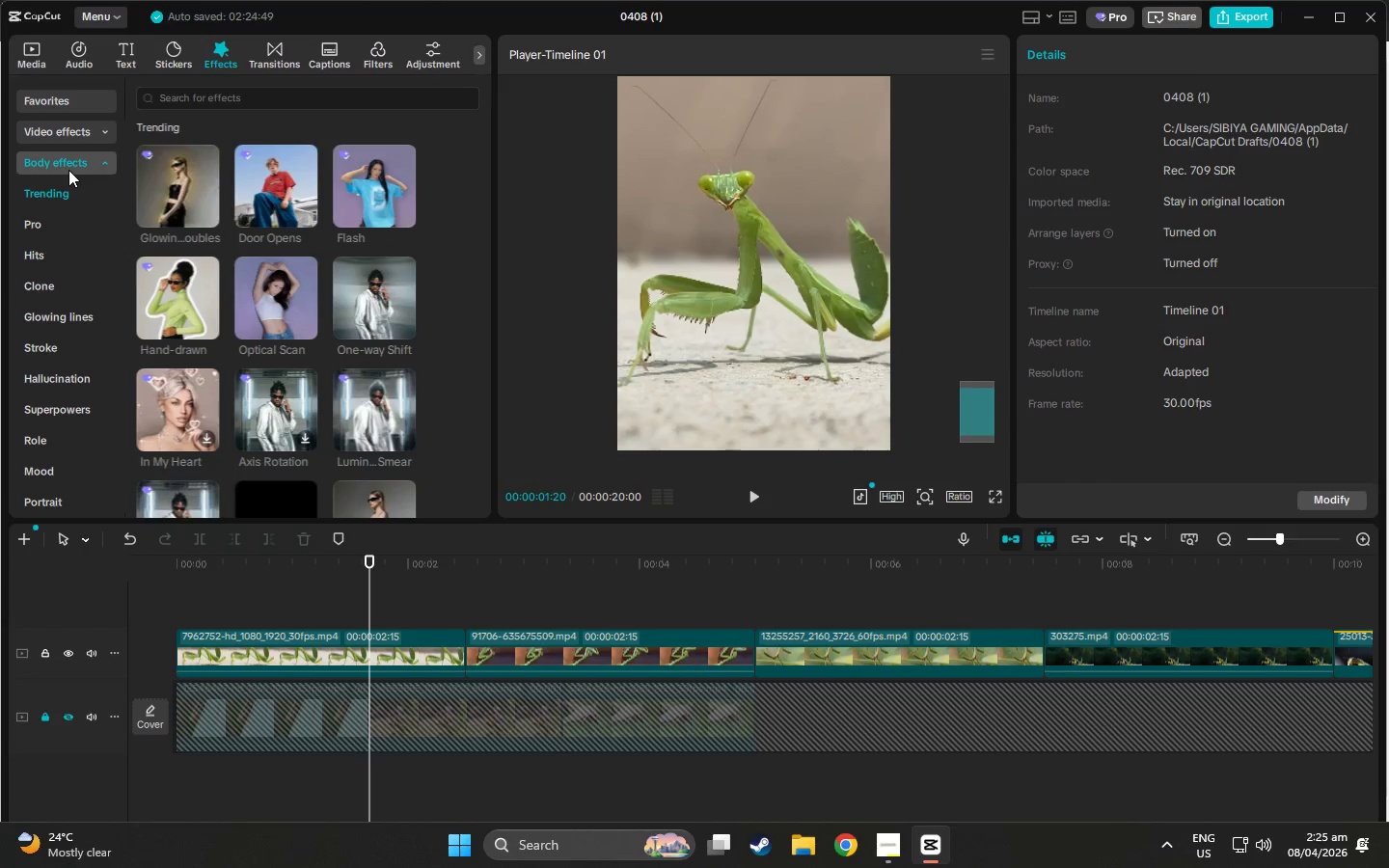 
left_click([254, 95])
 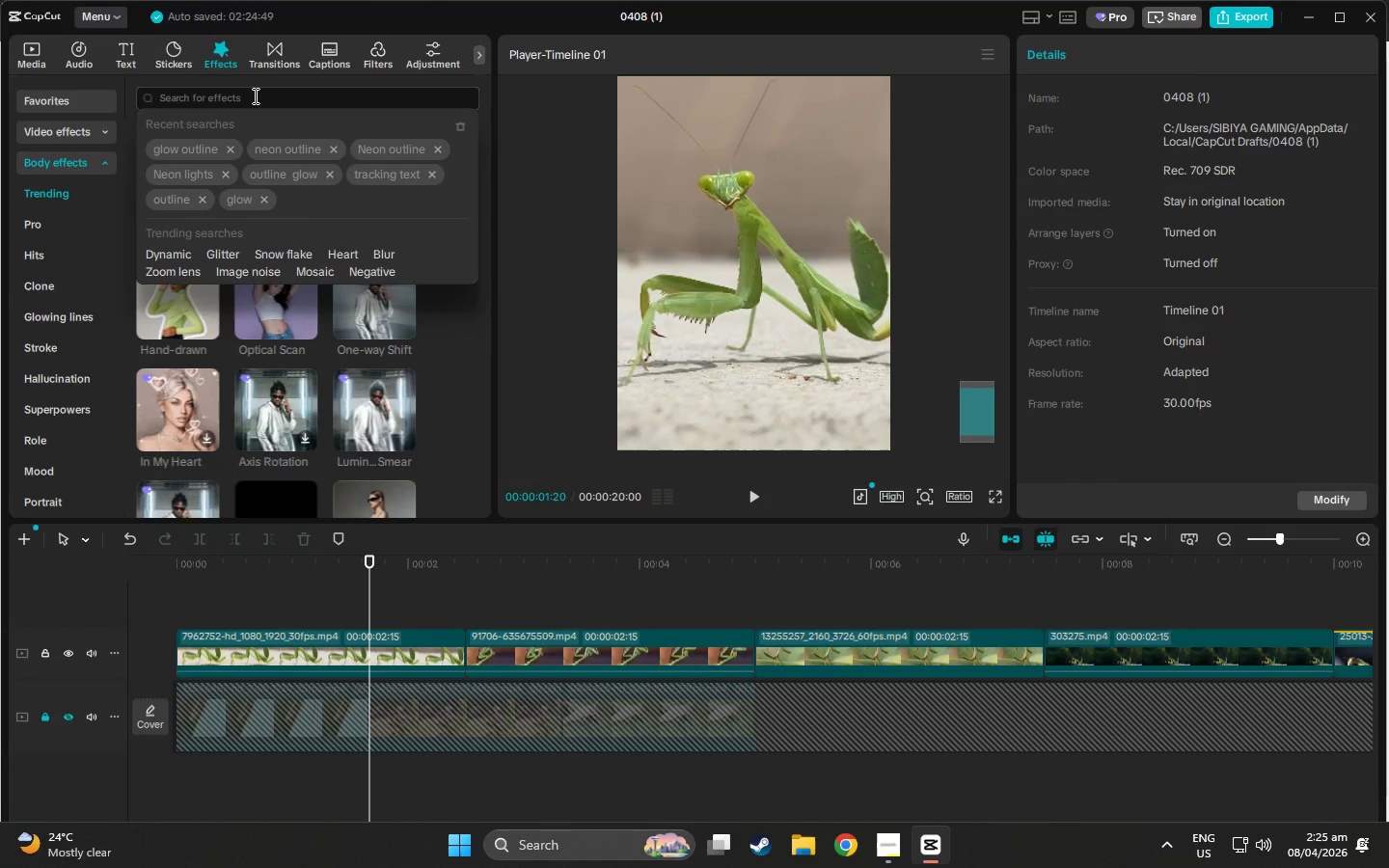 
type(outline)
 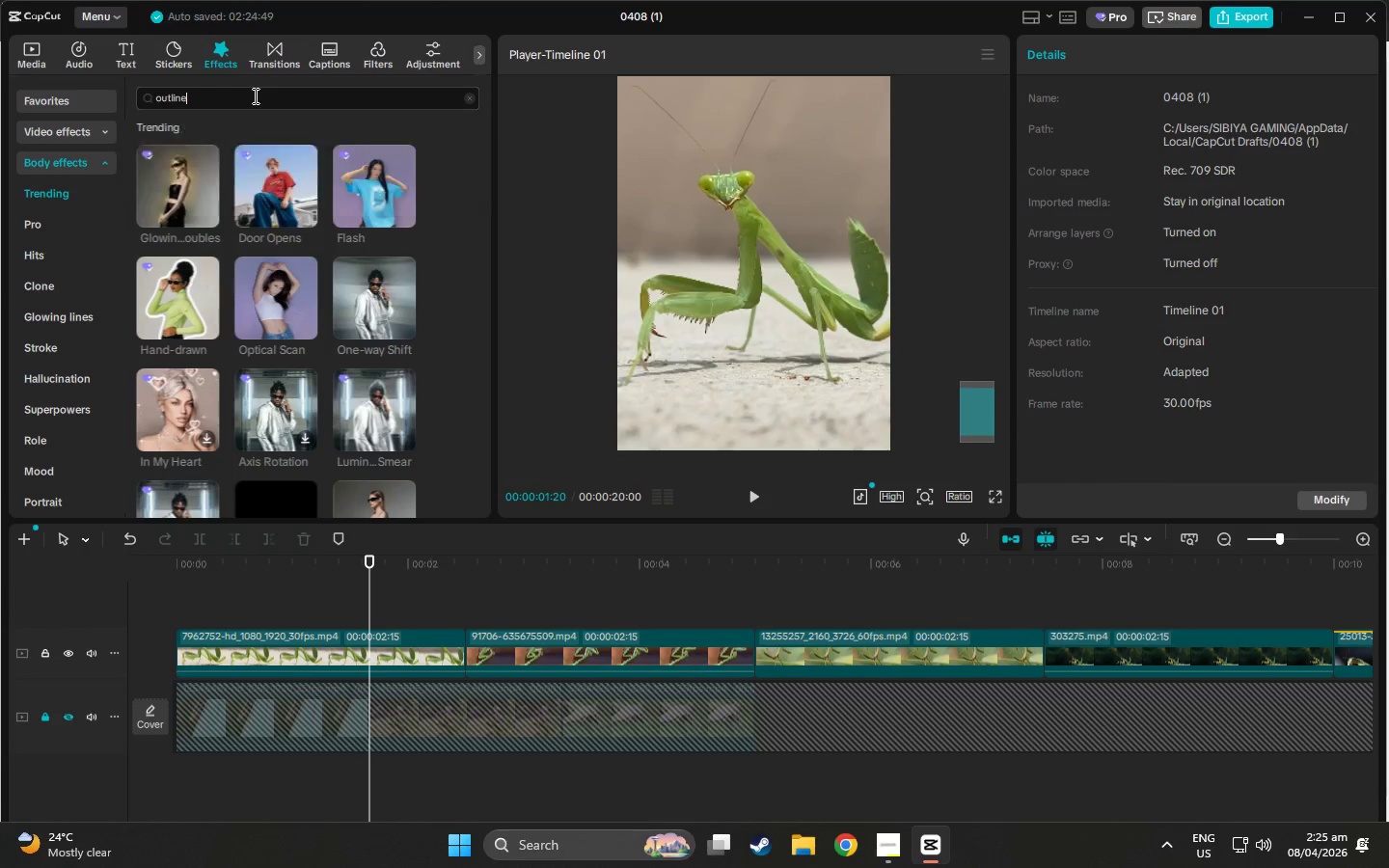 
key(Enter)
 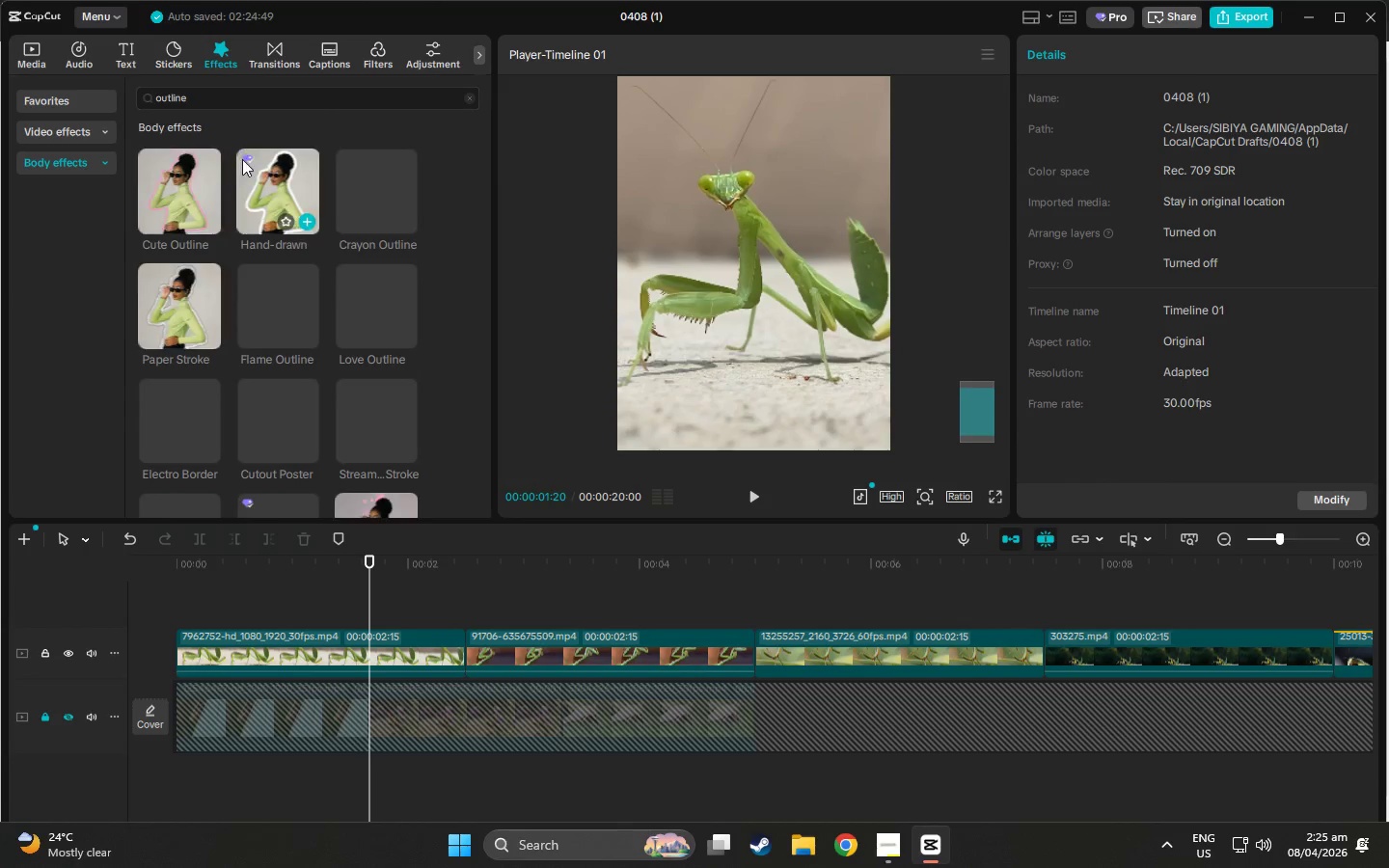 
left_click([157, 180])
 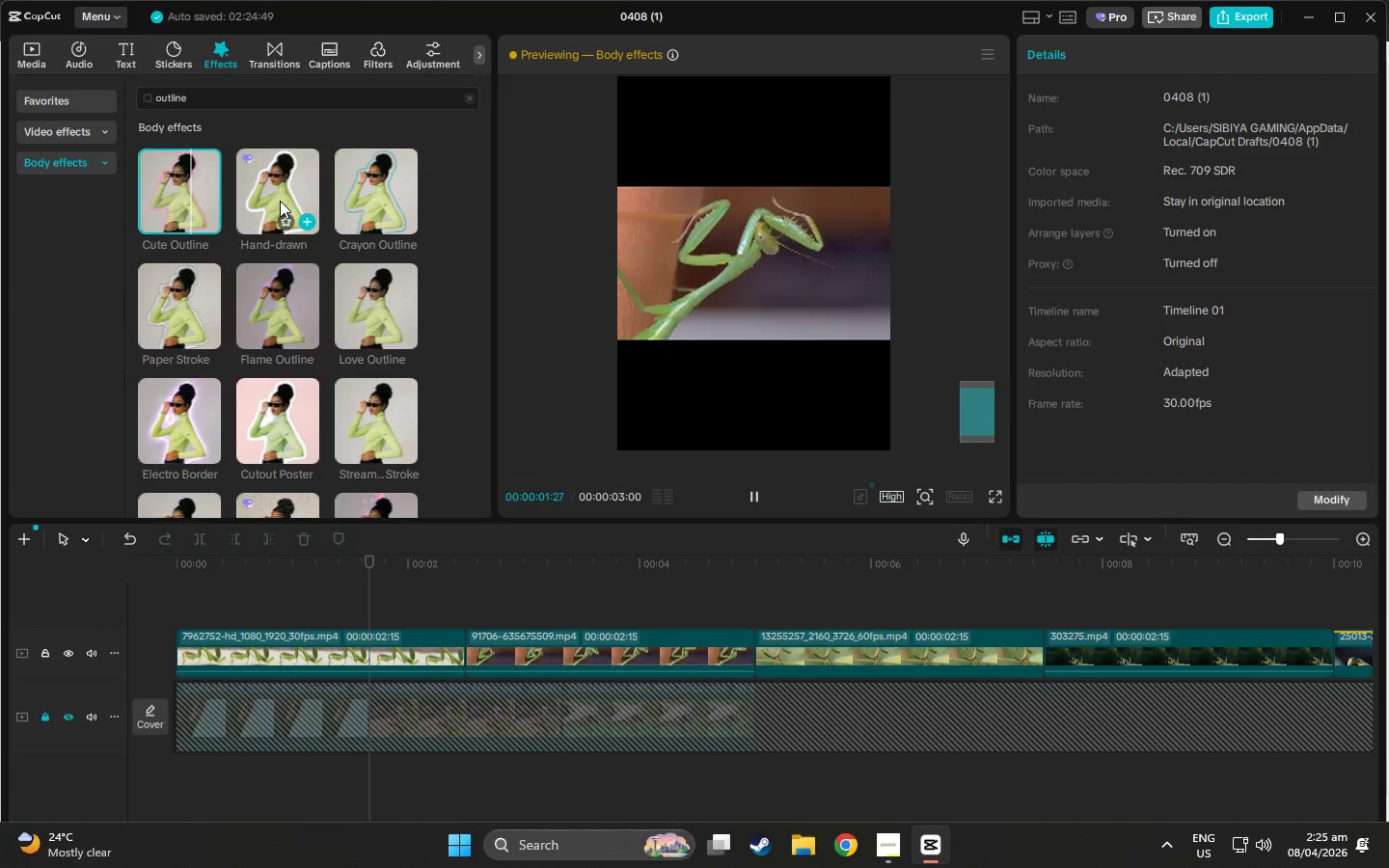 
wait(6.33)
 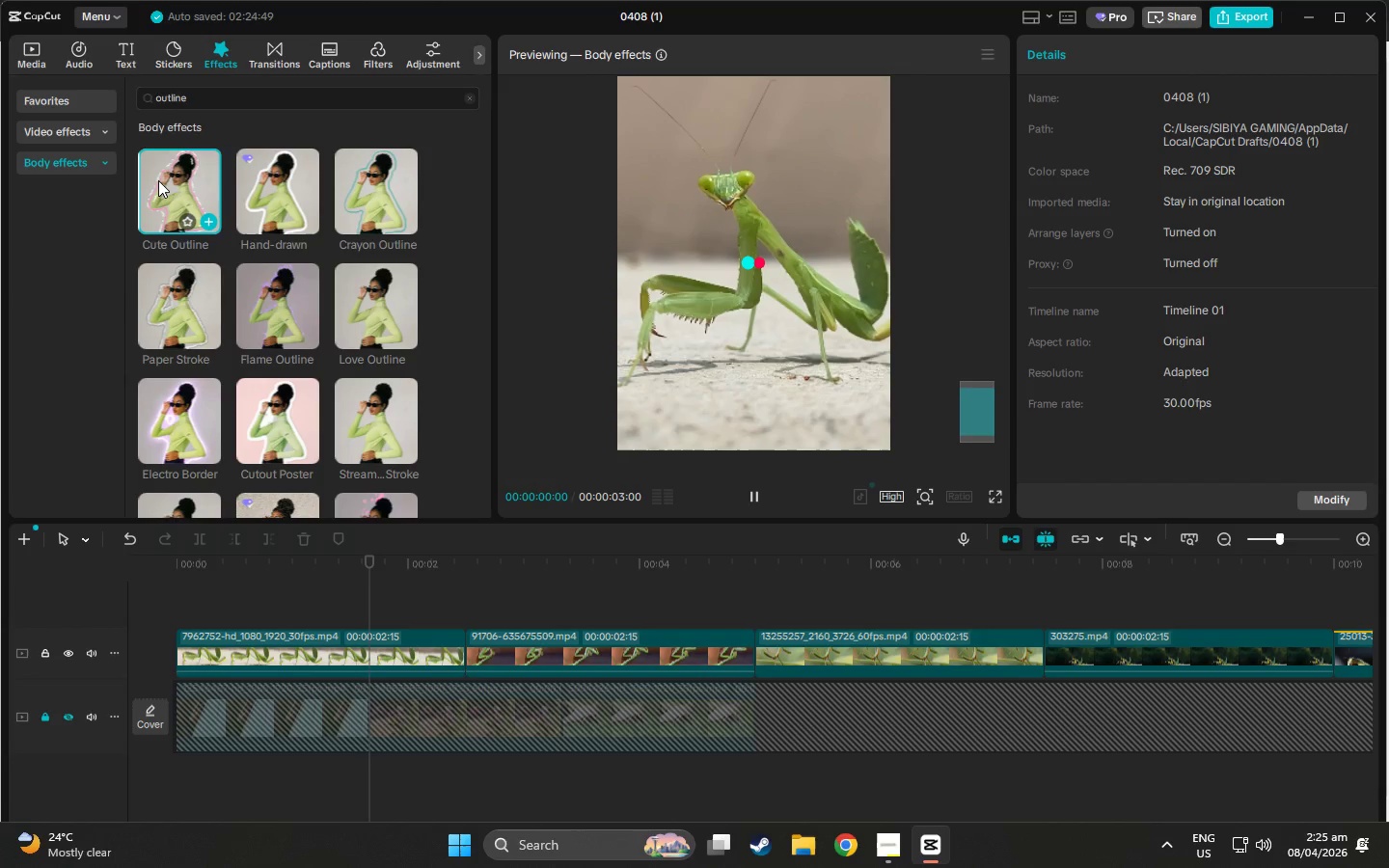 
left_click([269, 183])
 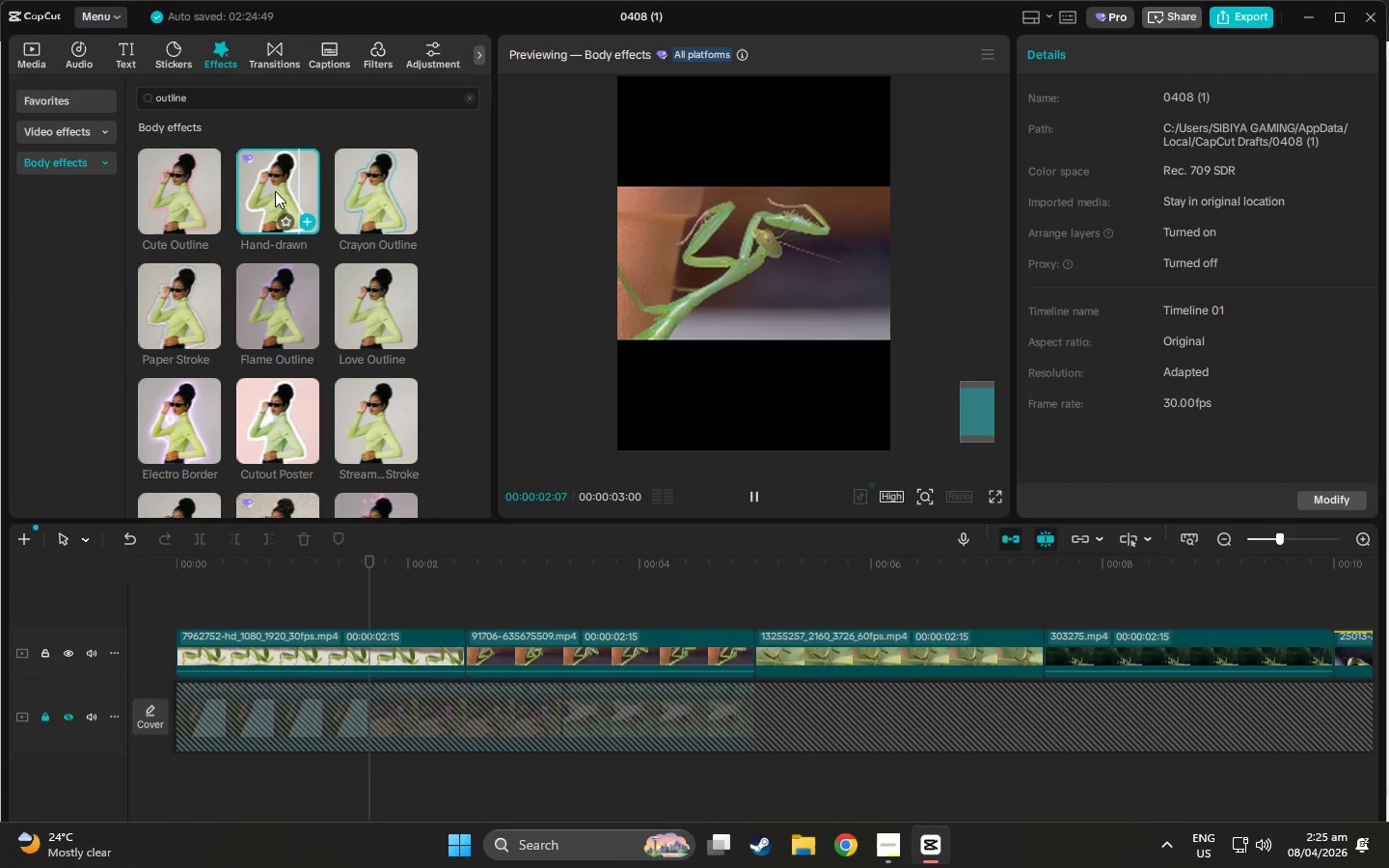 
left_click([383, 188])
 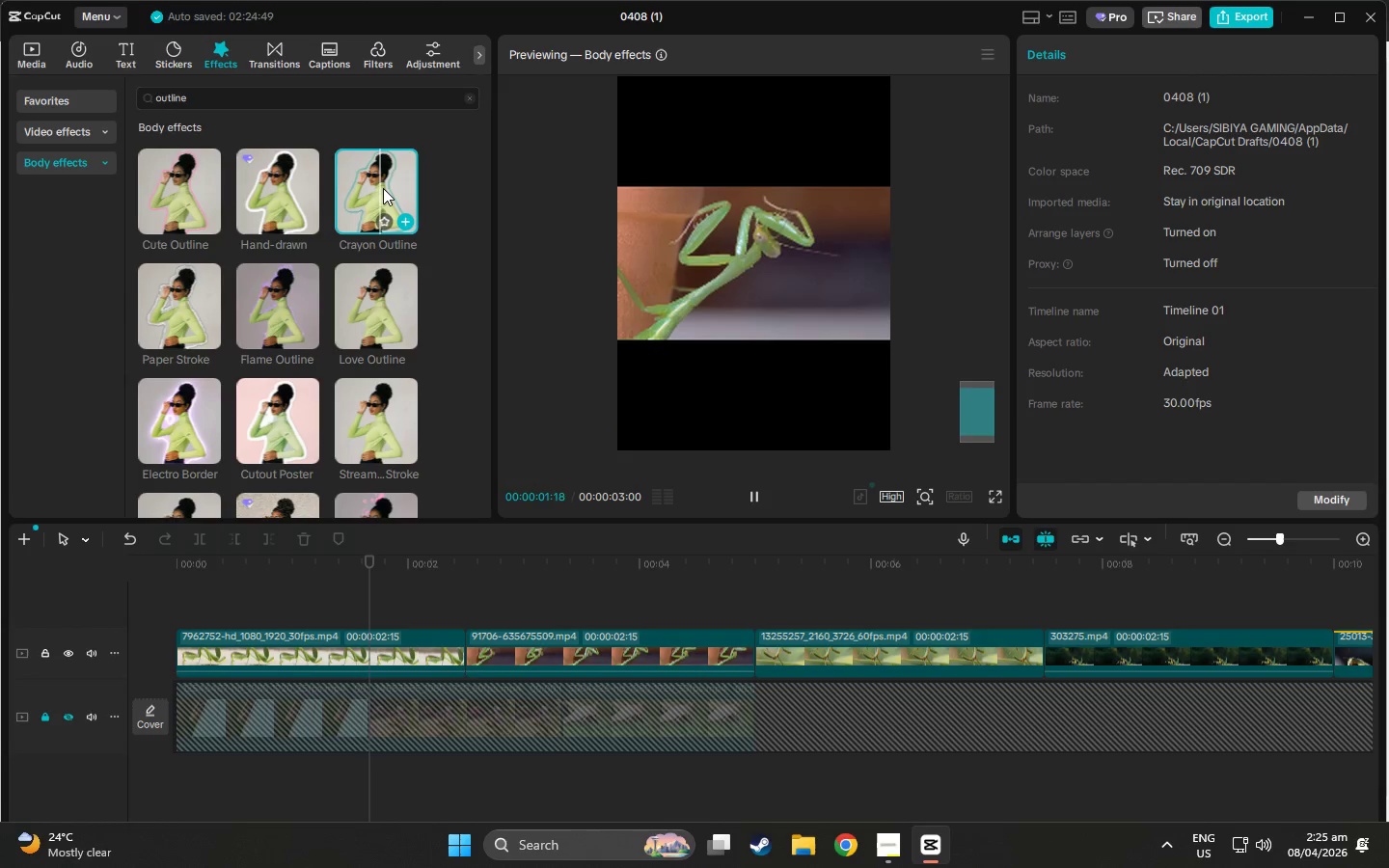 
left_click([166, 287])
 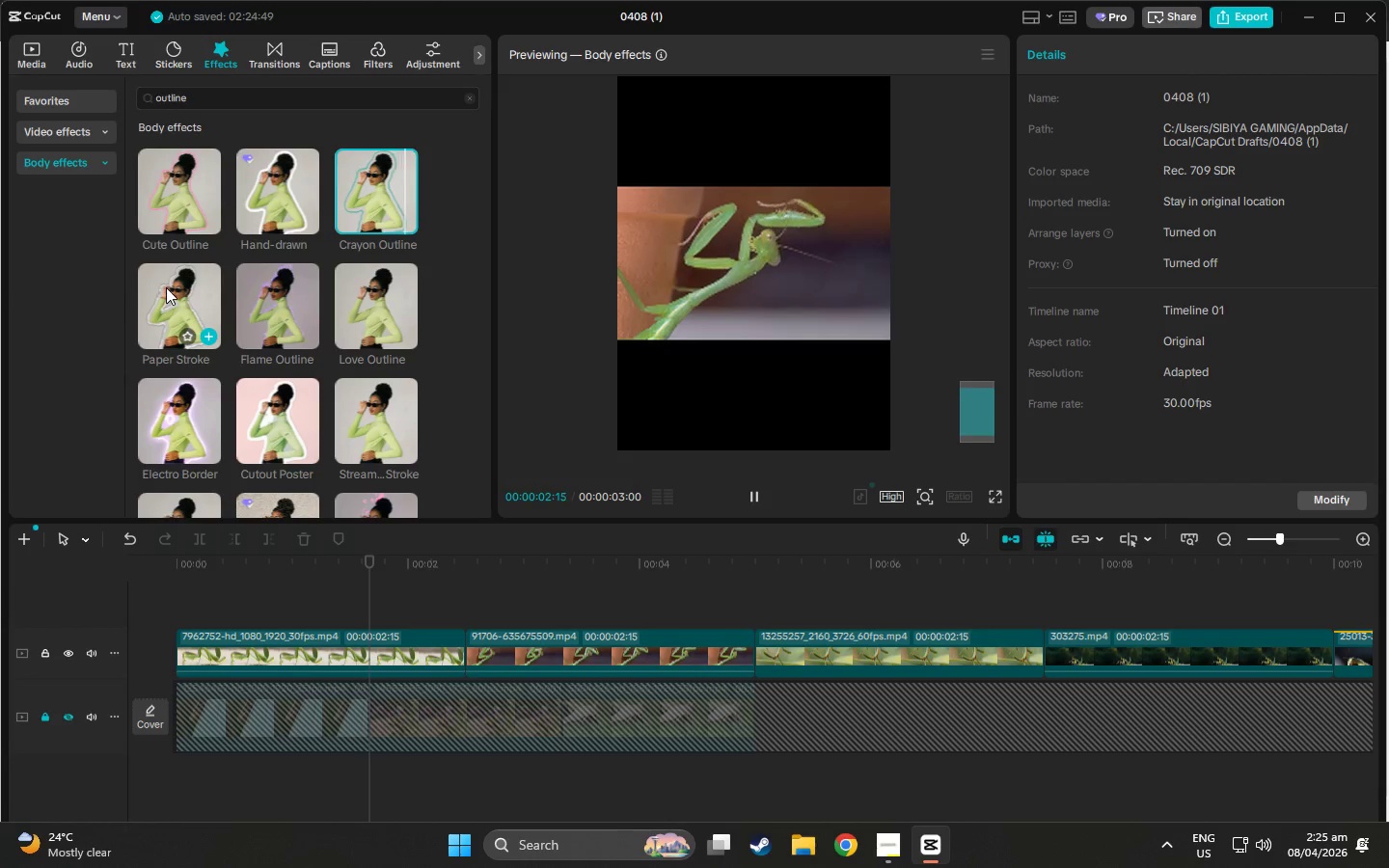 
mouse_move([190, 299])
 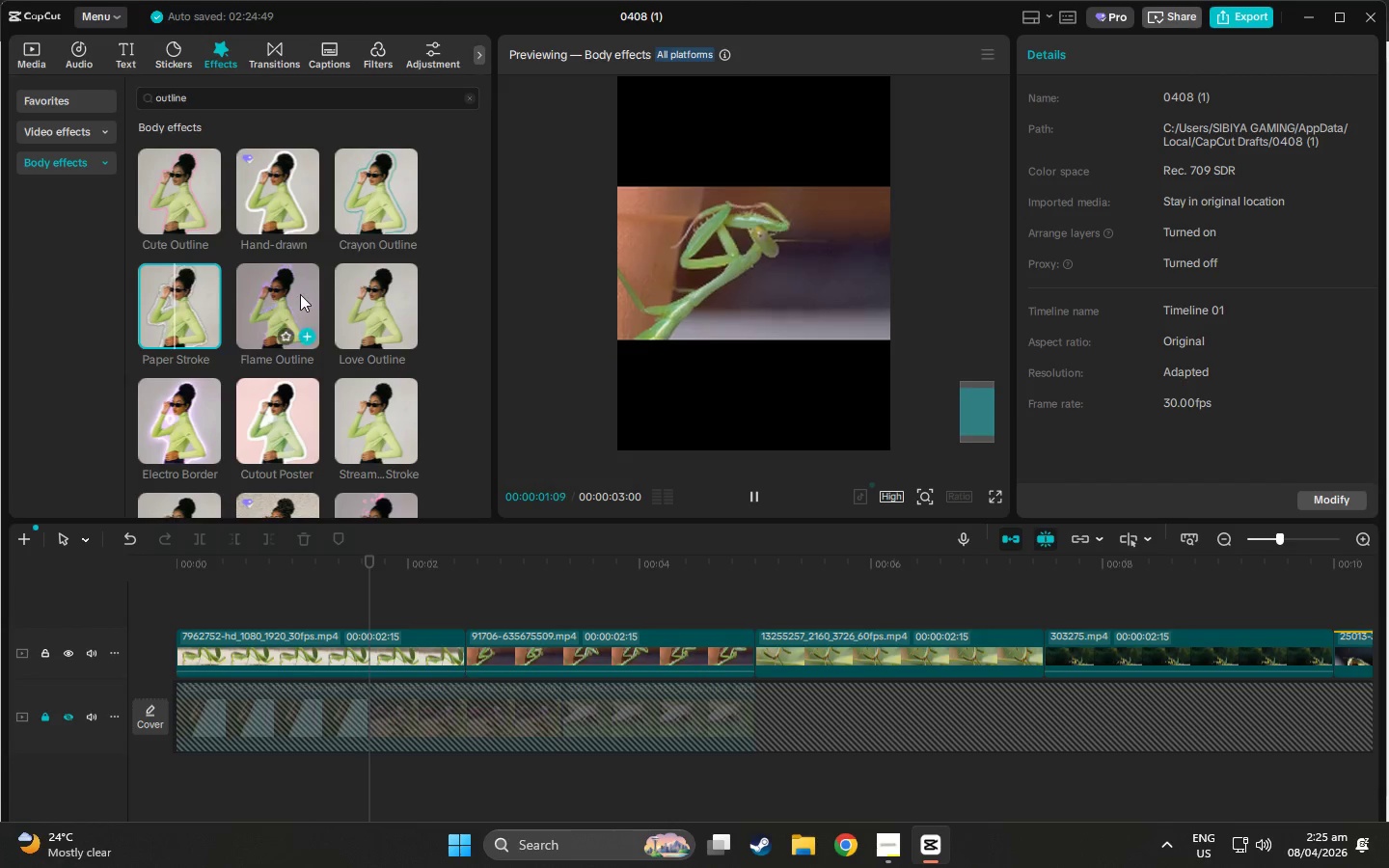 
left_click([300, 294])
 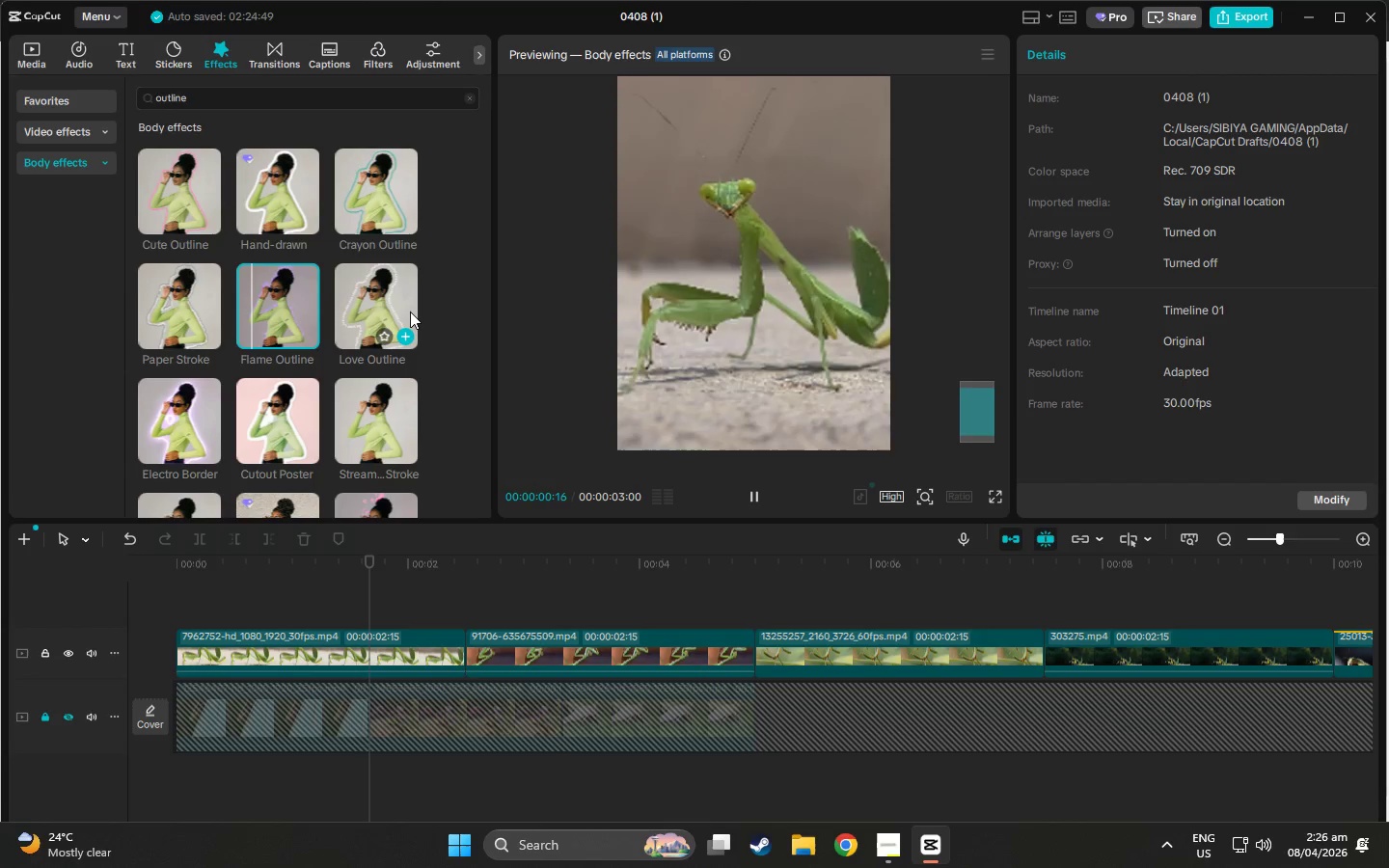 
left_click([367, 311])
 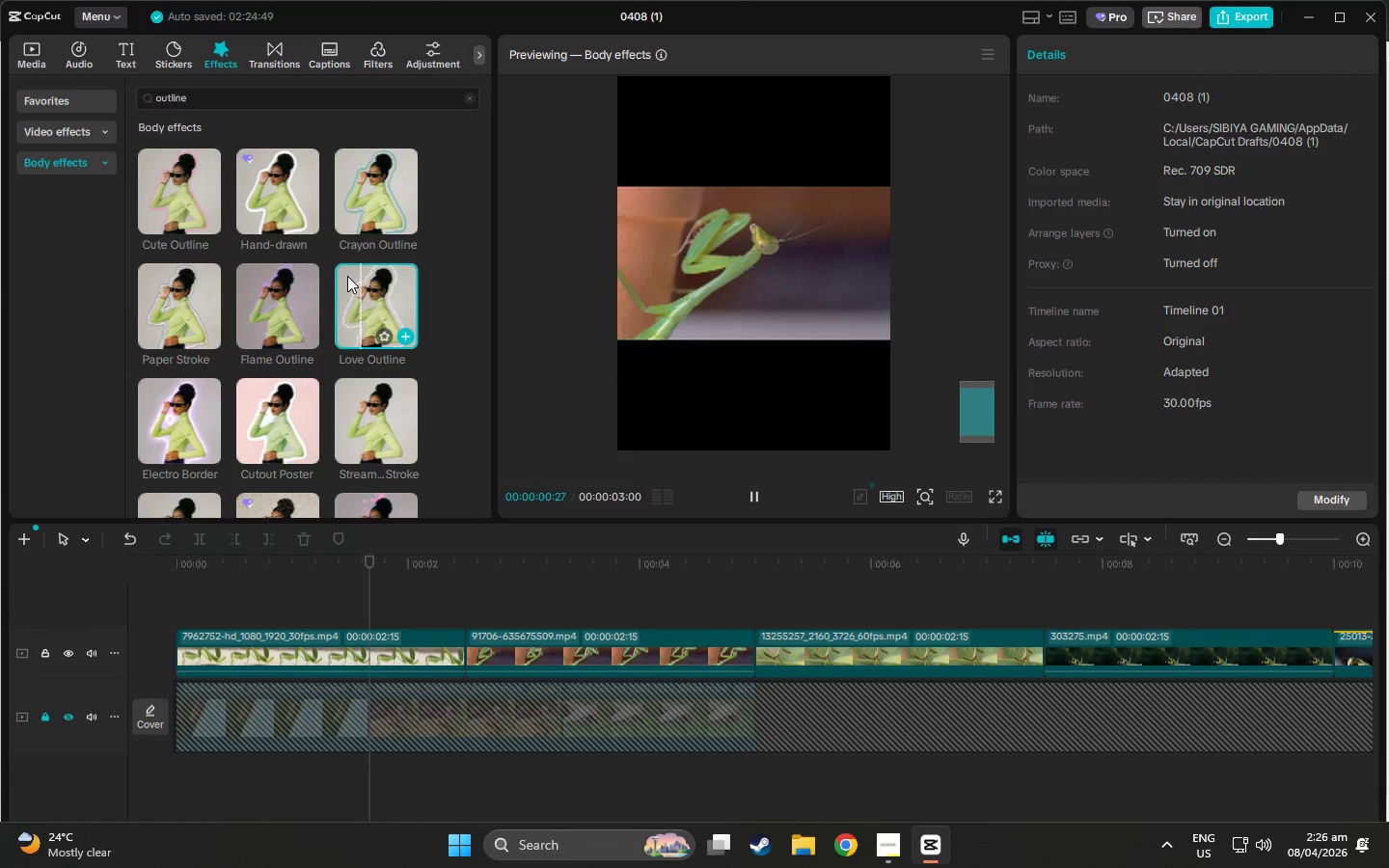 
left_click([196, 411])
 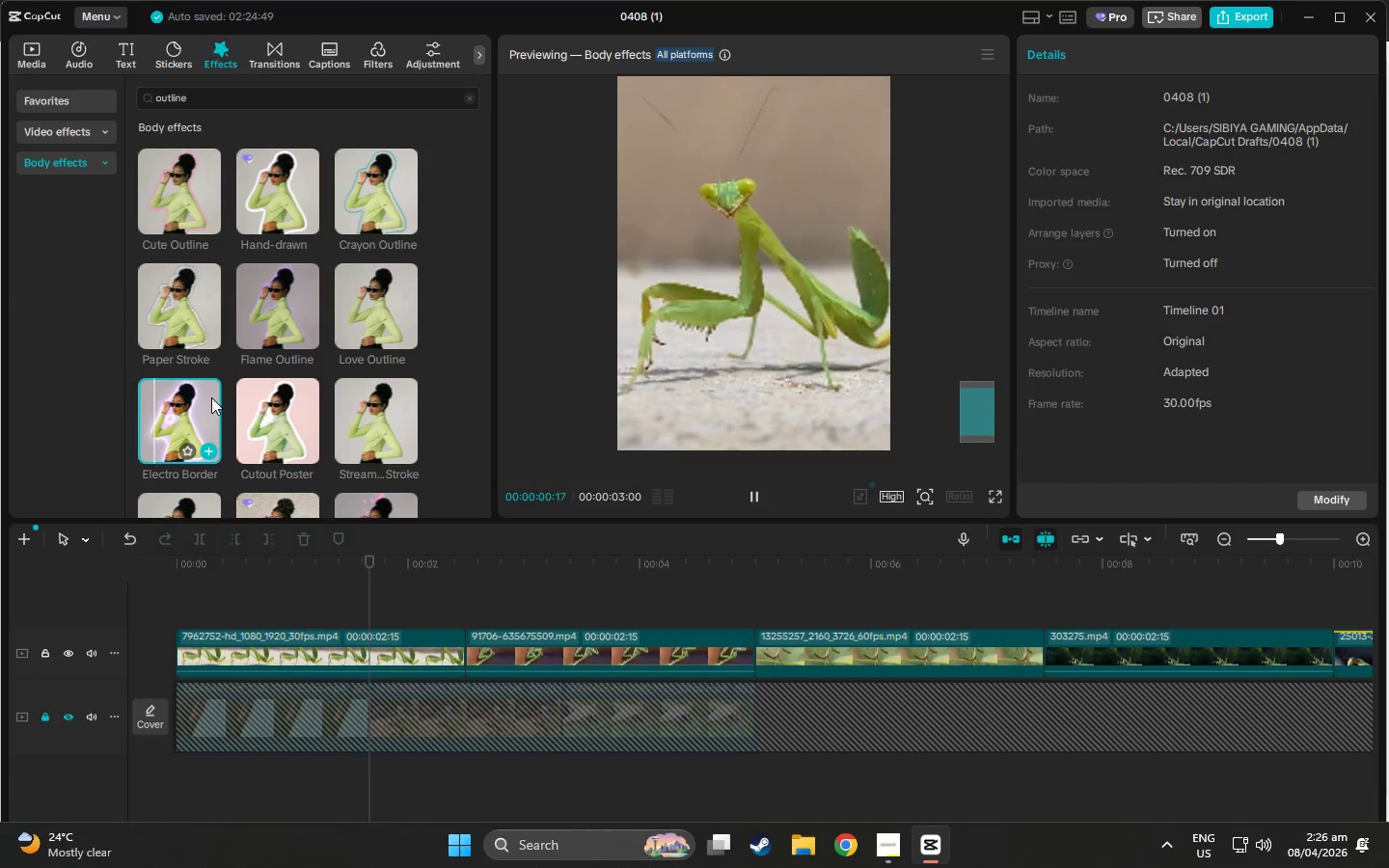 
left_click([271, 396])
 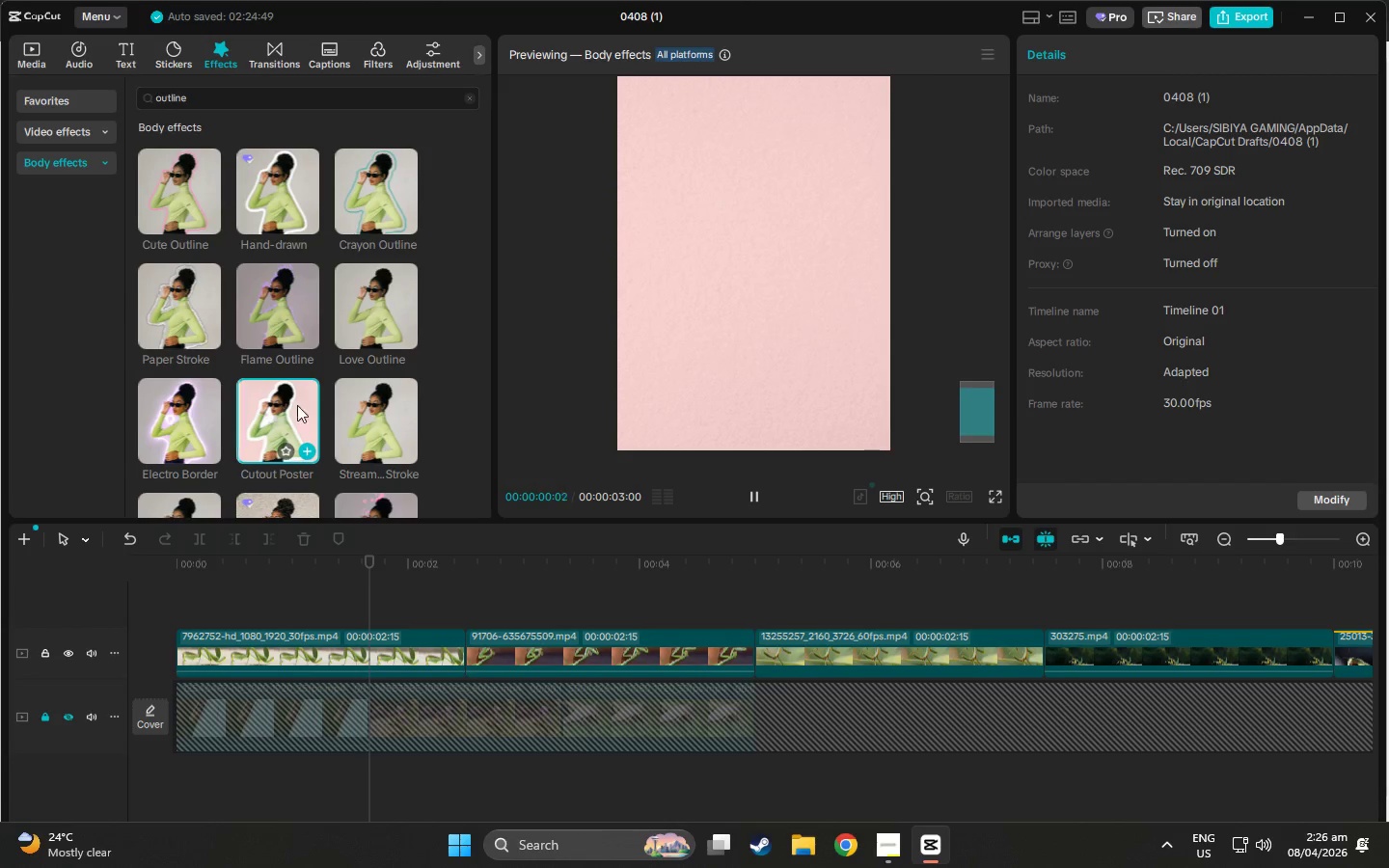 
left_click([357, 409])
 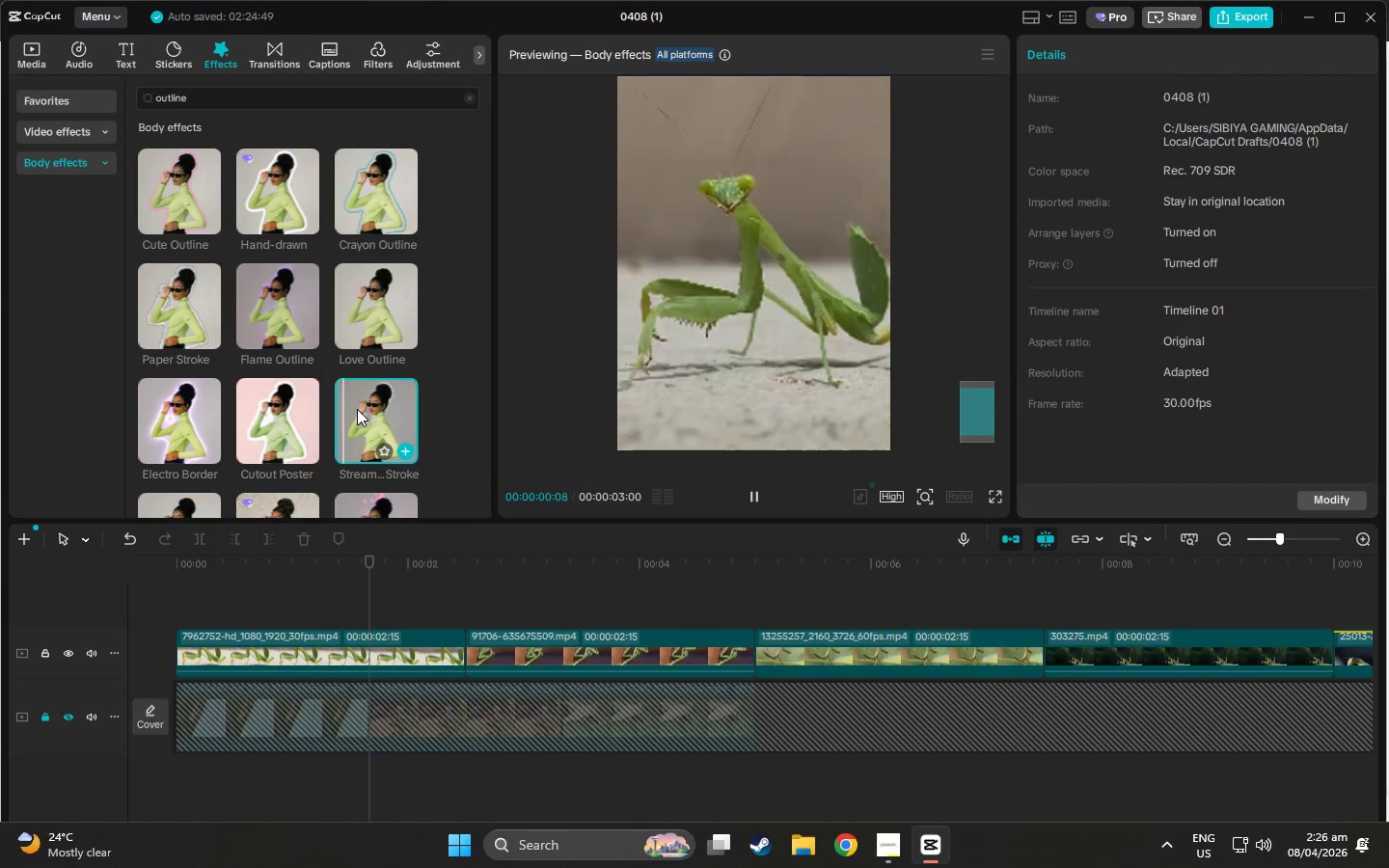 
scroll: coordinate [357, 409], scroll_direction: down, amount: 2.0
 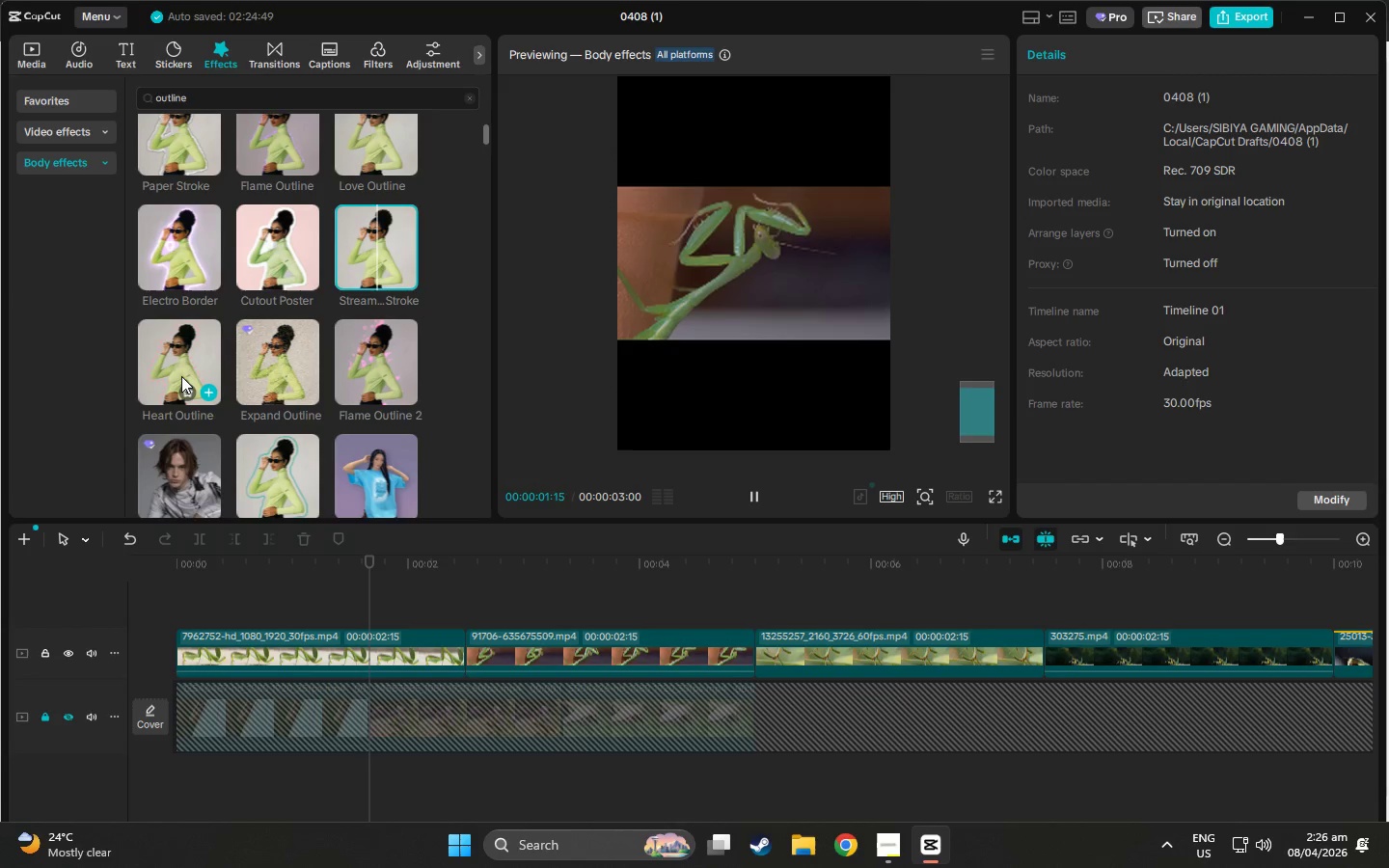 
left_click([181, 375])
 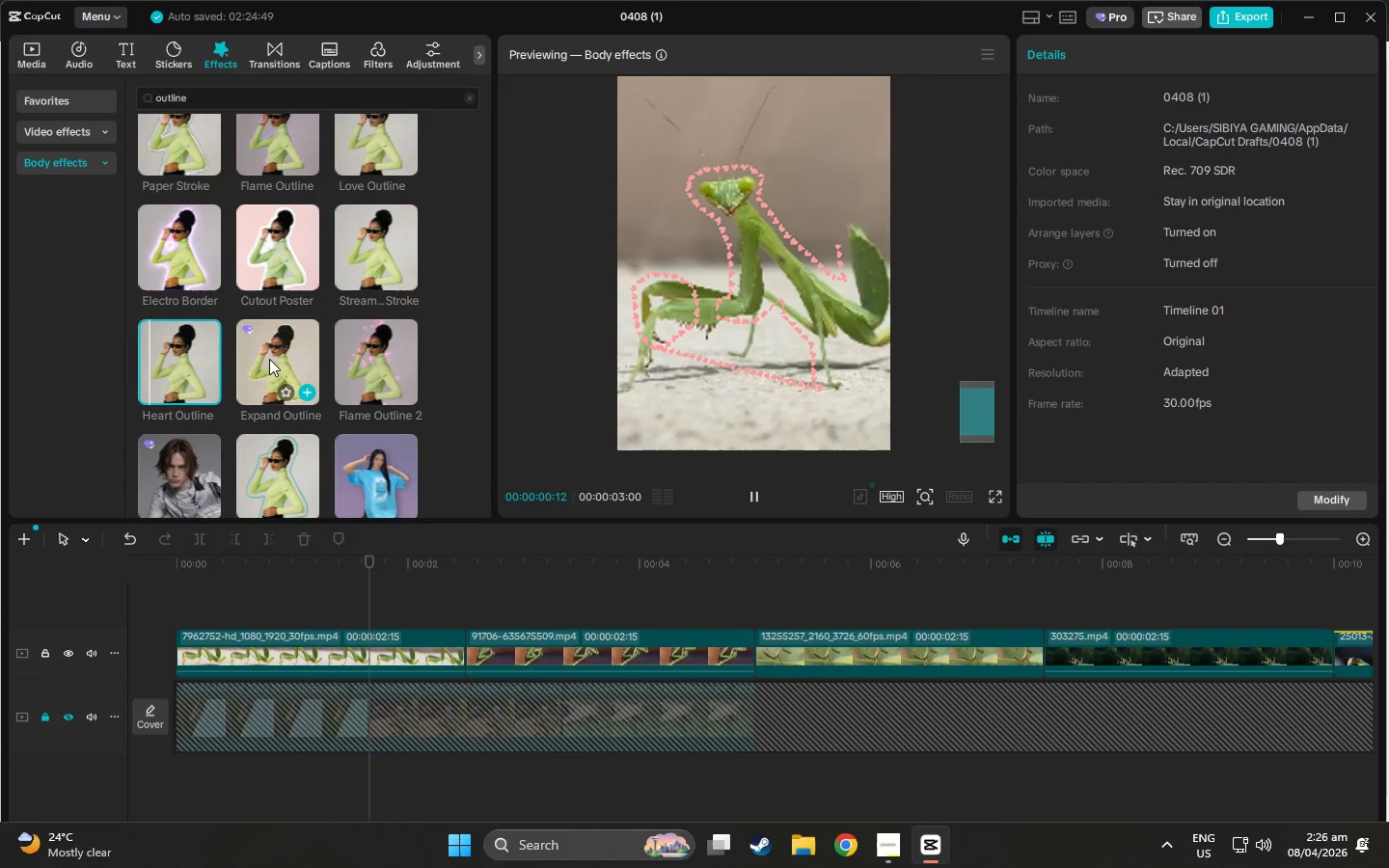 
left_click([269, 359])
 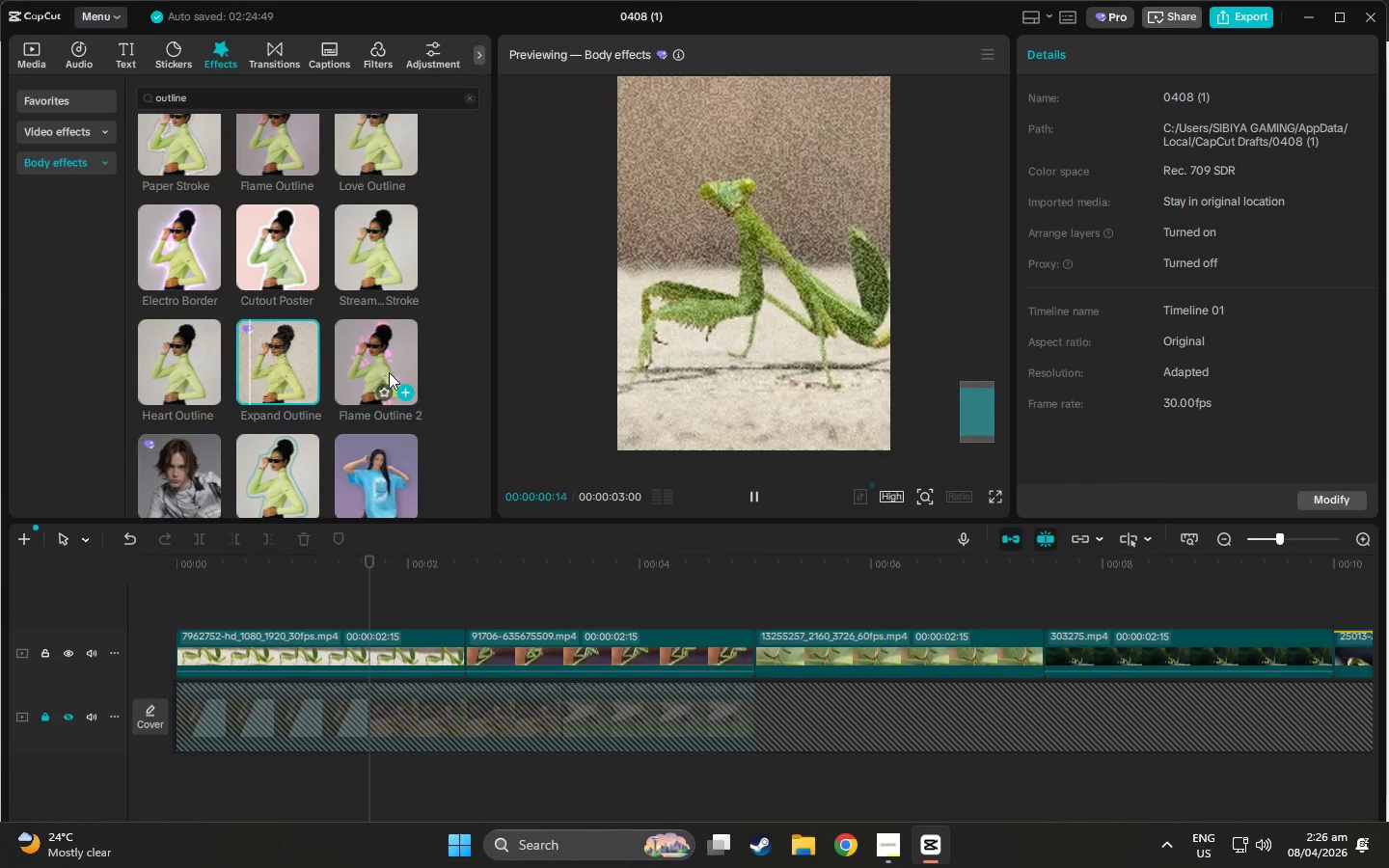 
left_click([389, 372])
 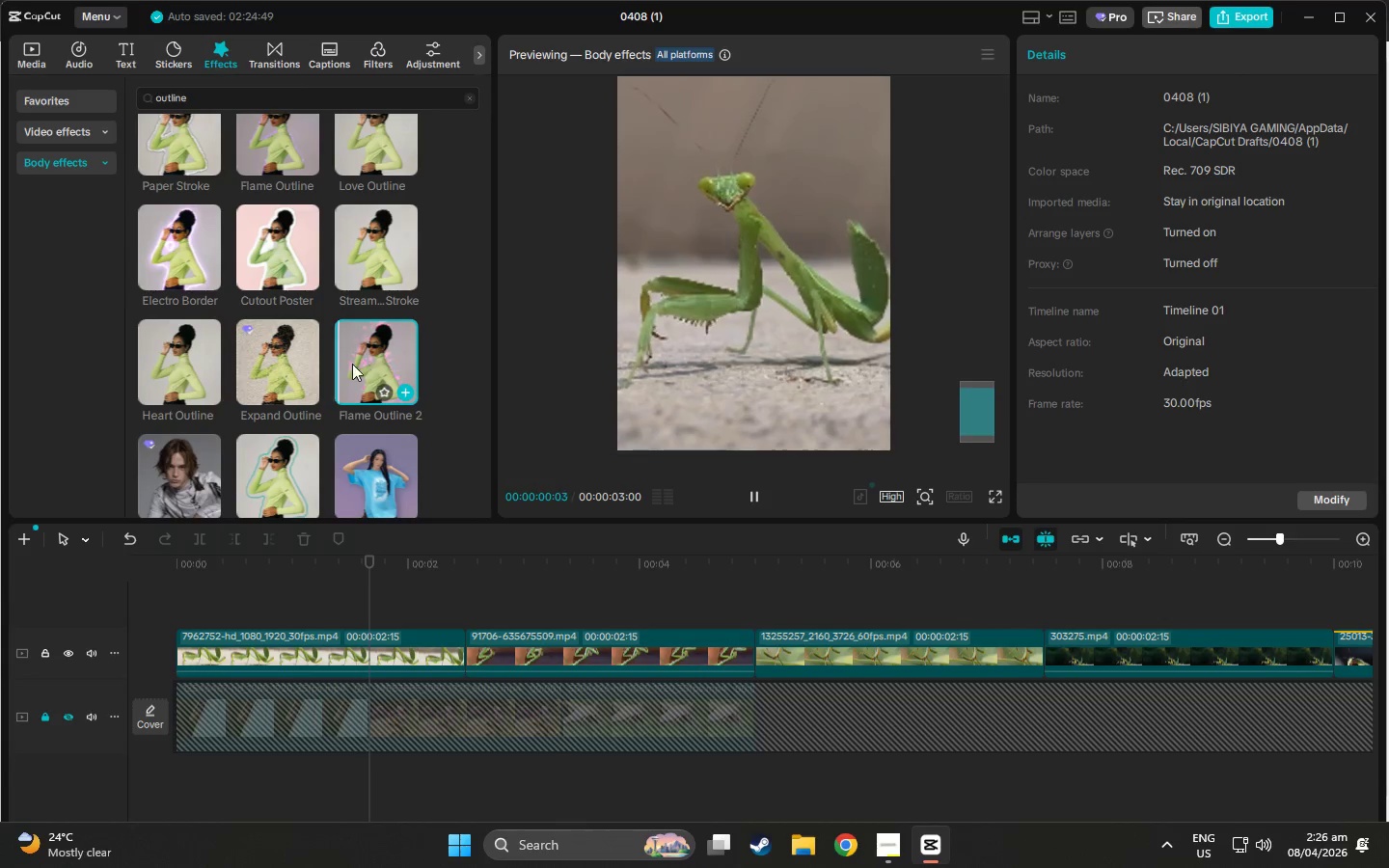 
scroll: coordinate [273, 368], scroll_direction: down, amount: 2.0
 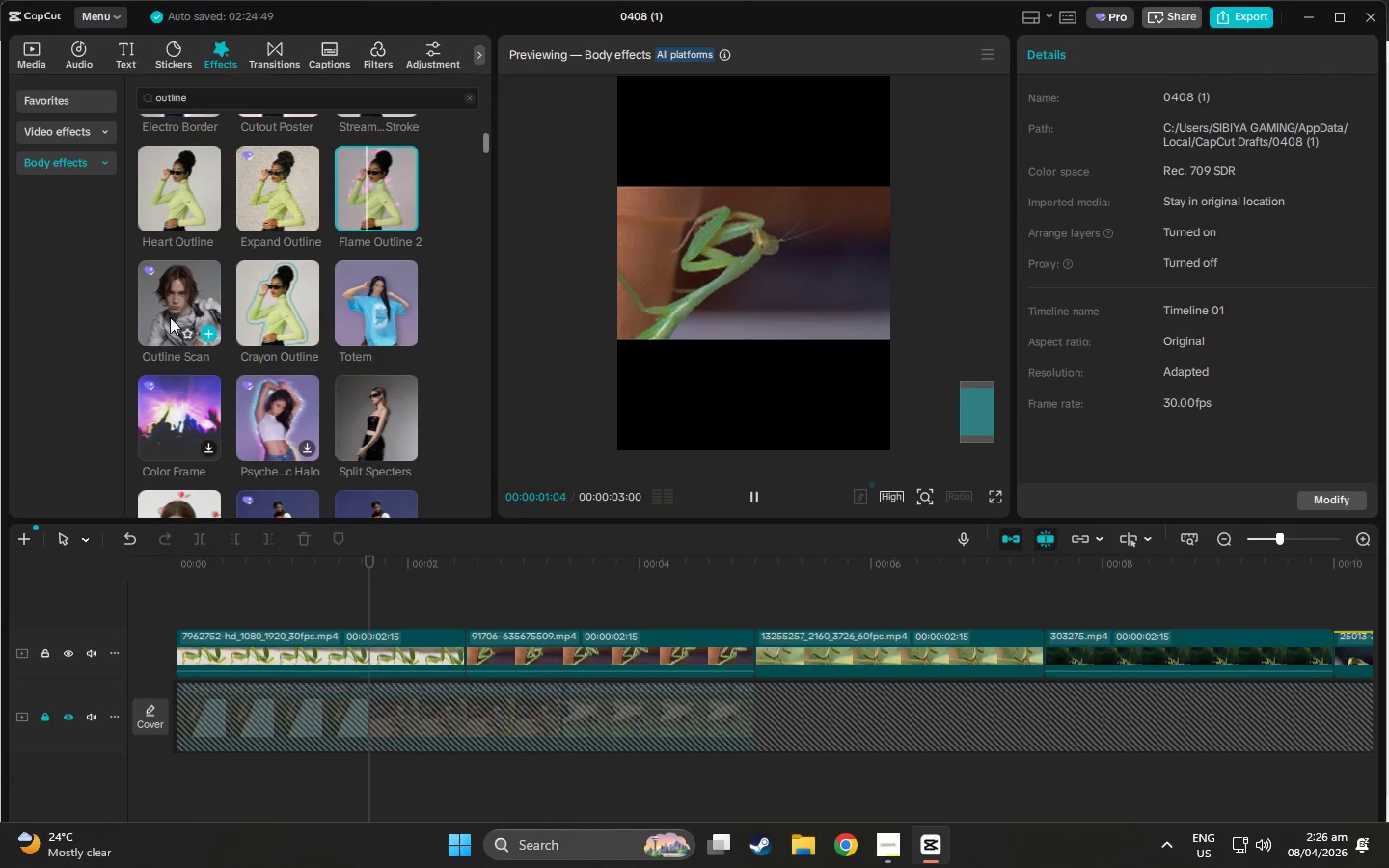 
left_click([170, 317])
 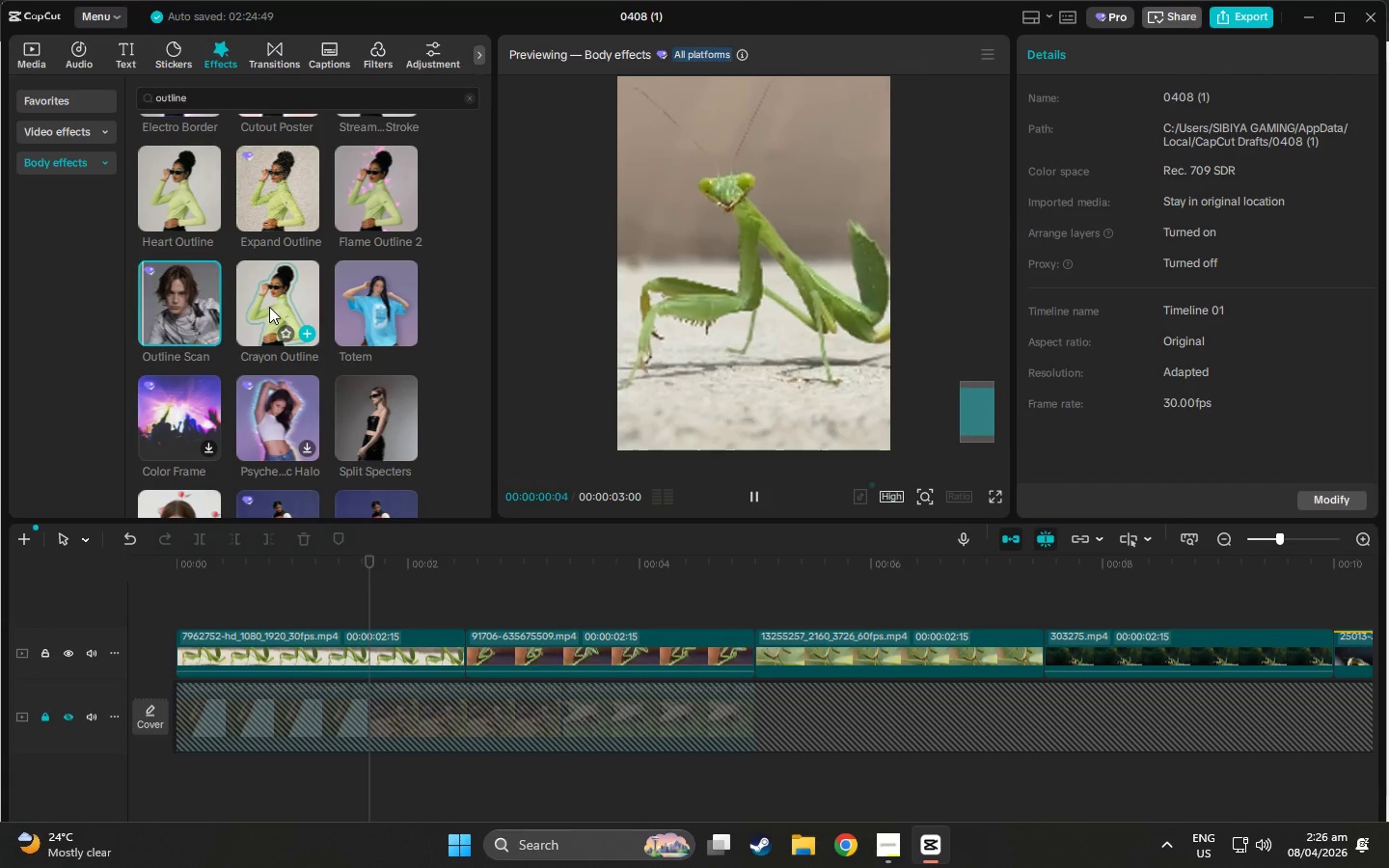 
left_click([269, 307])
 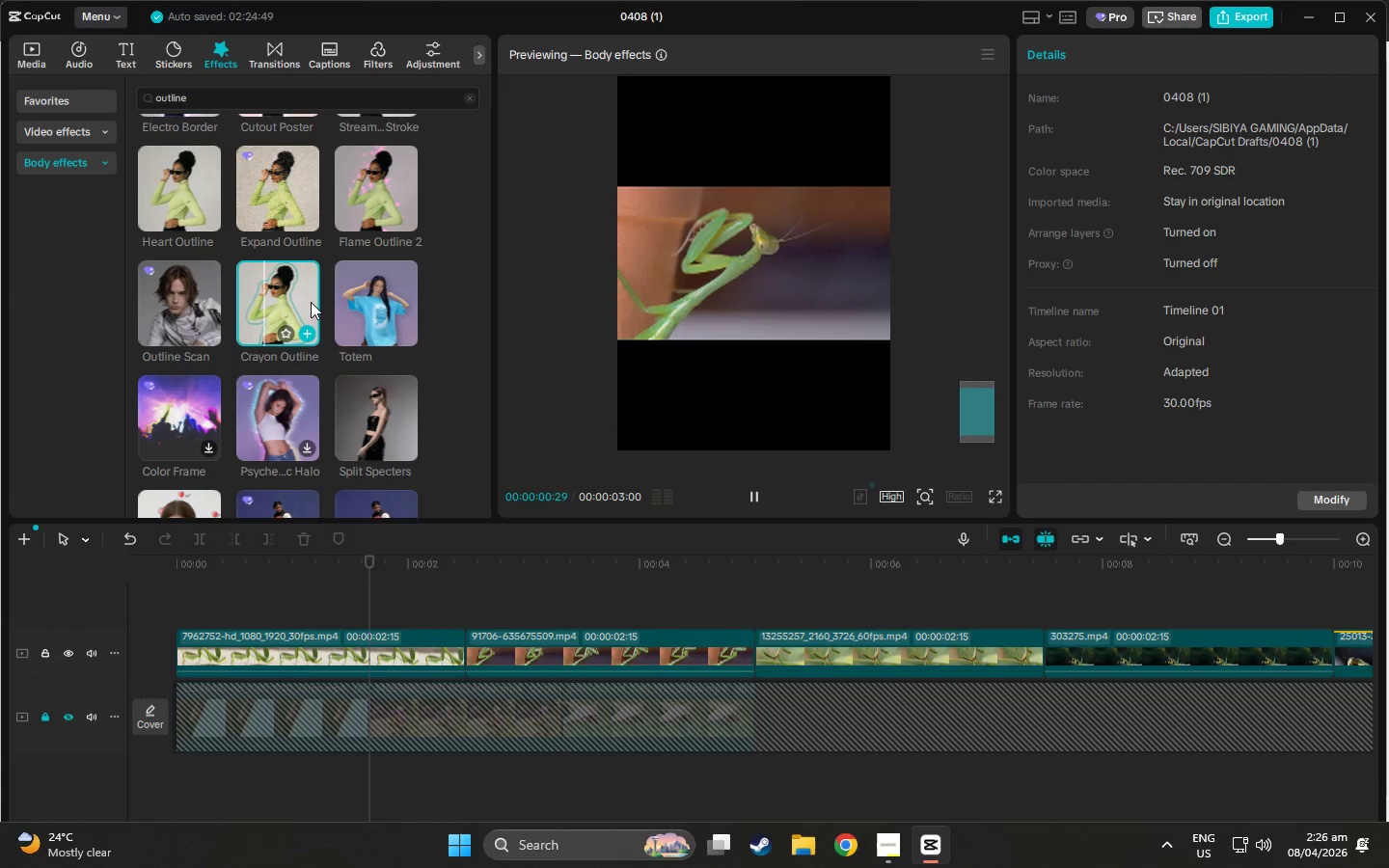 
left_click([367, 311])
 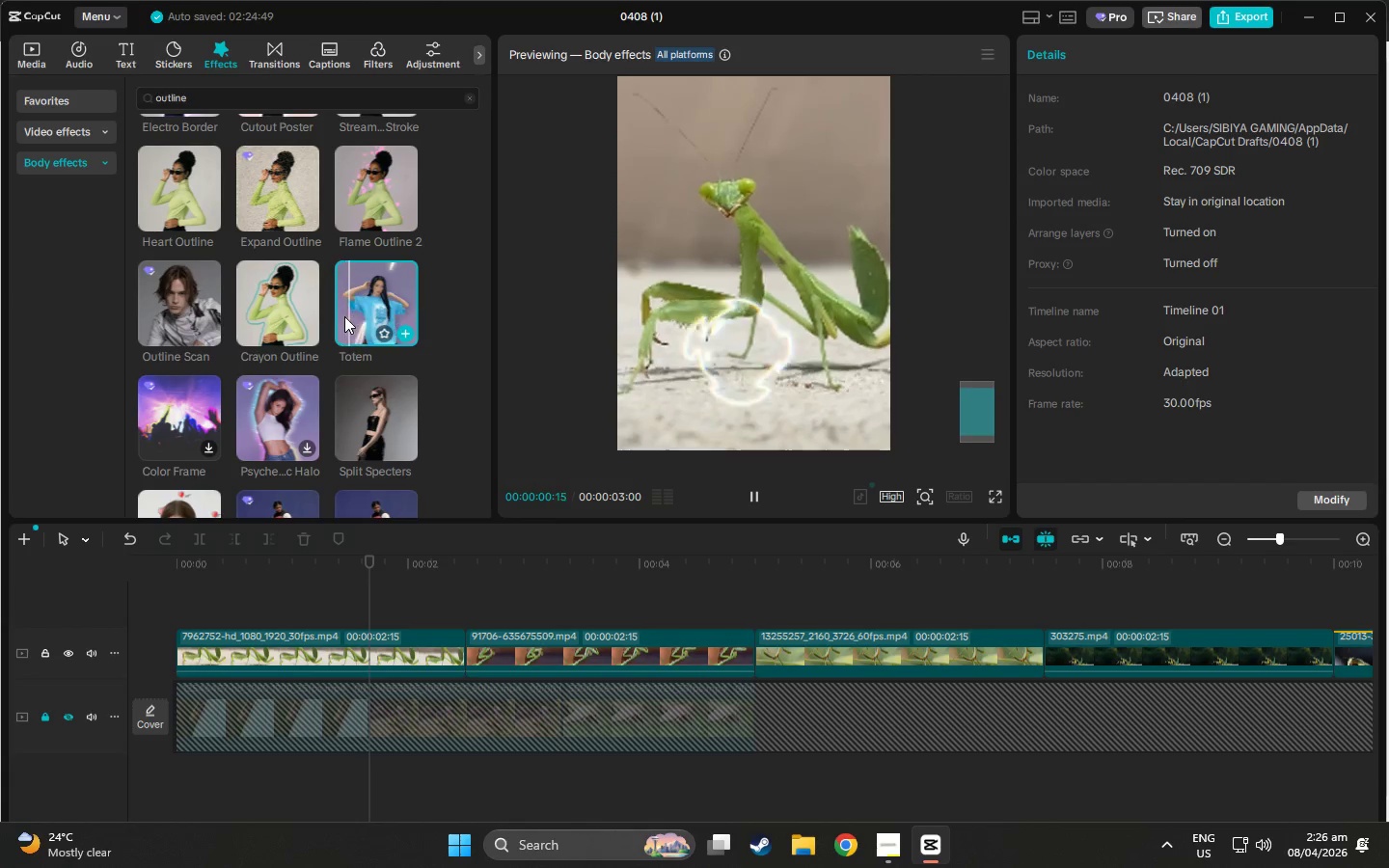 
scroll: coordinate [344, 316], scroll_direction: down, amount: 1.0
 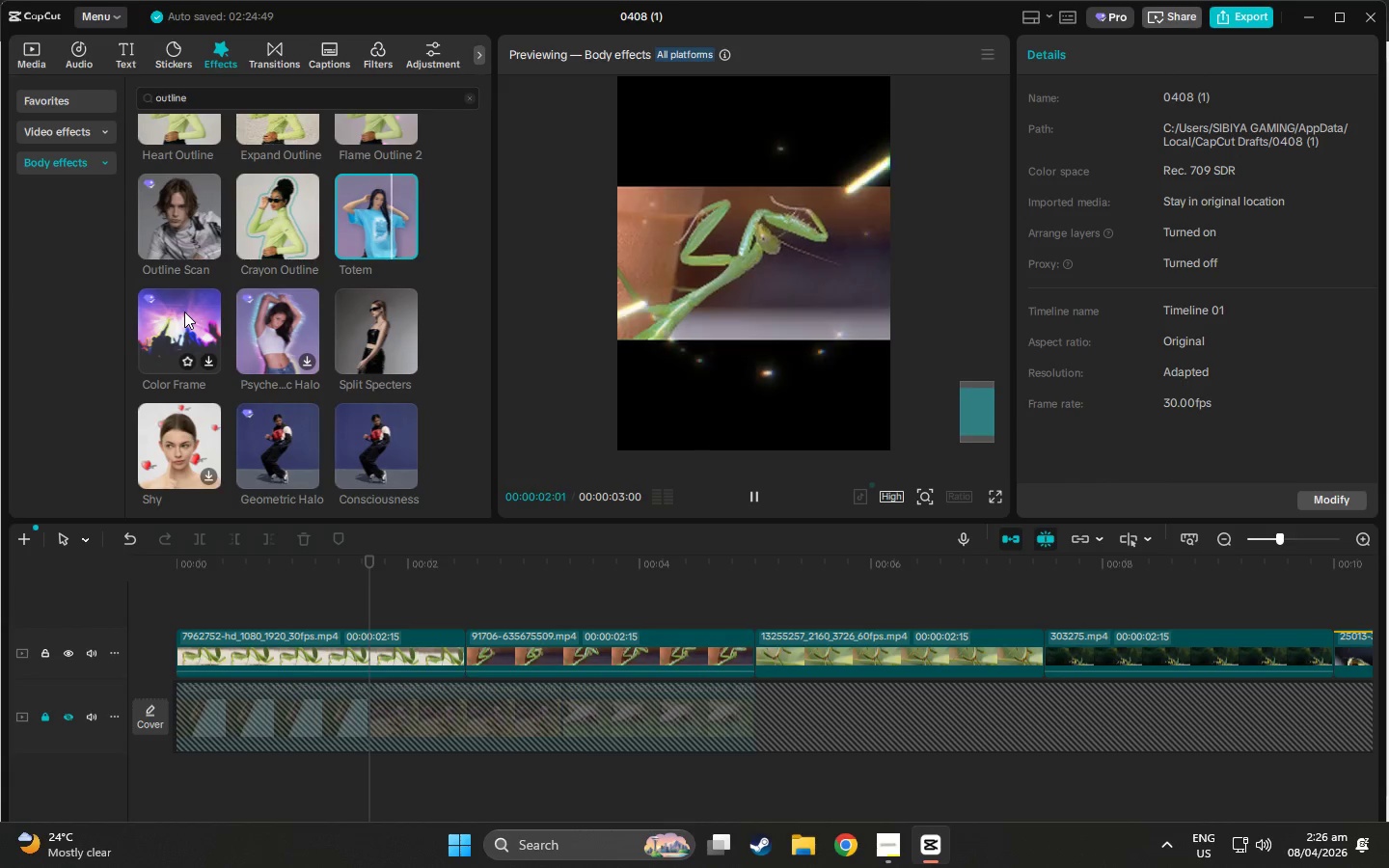 
left_click([184, 312])
 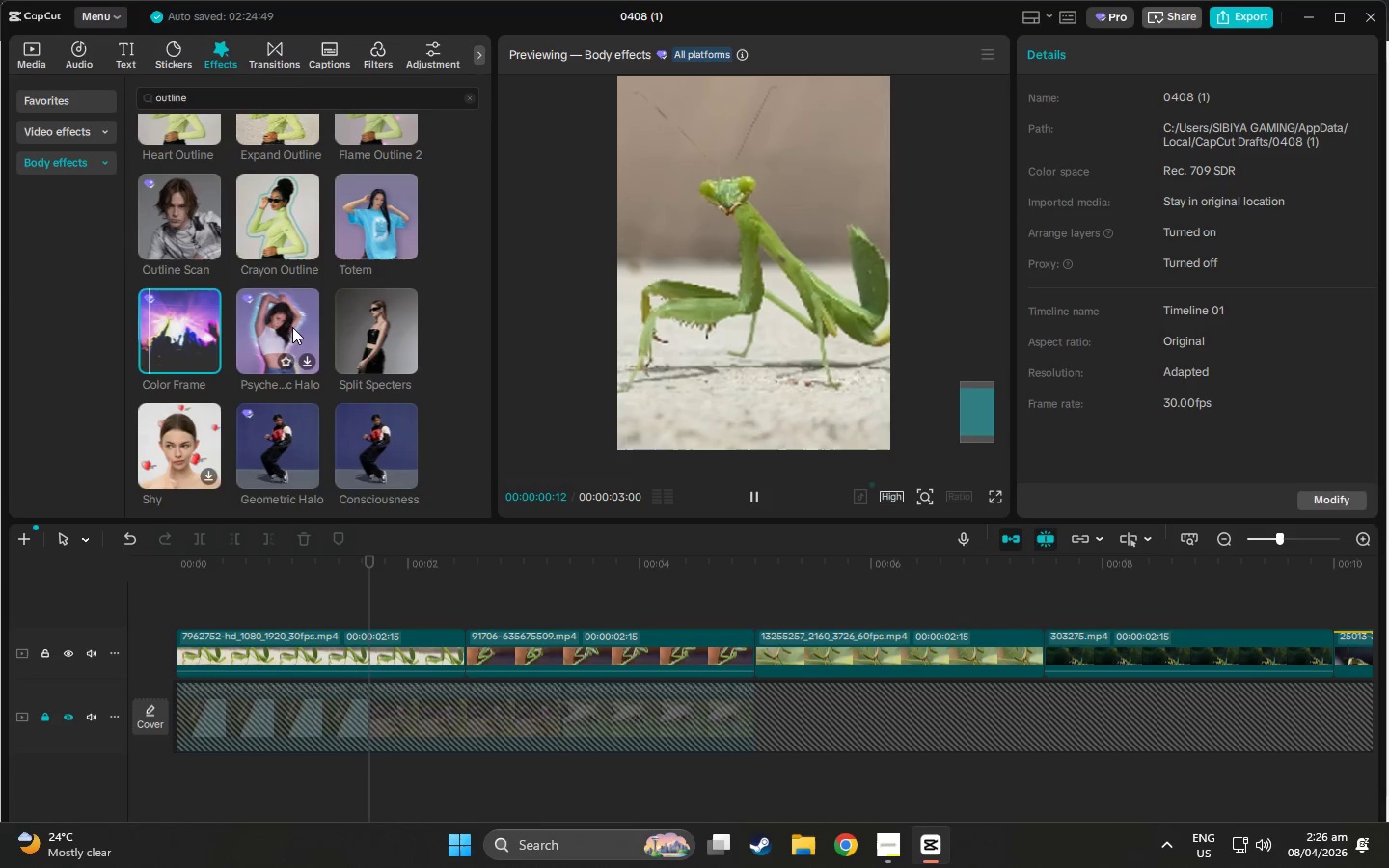 
left_click([304, 330])
 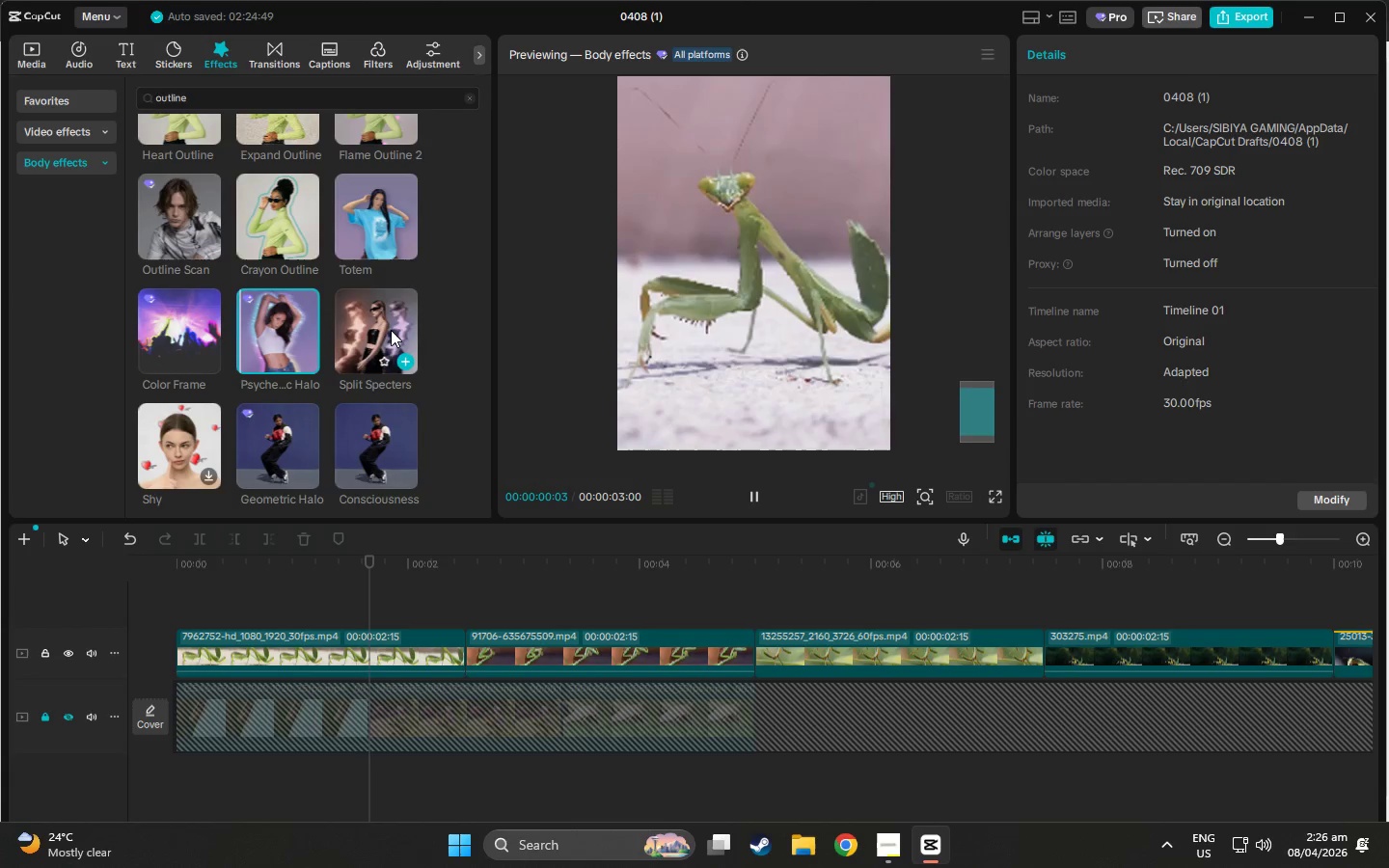 
left_click([391, 330])
 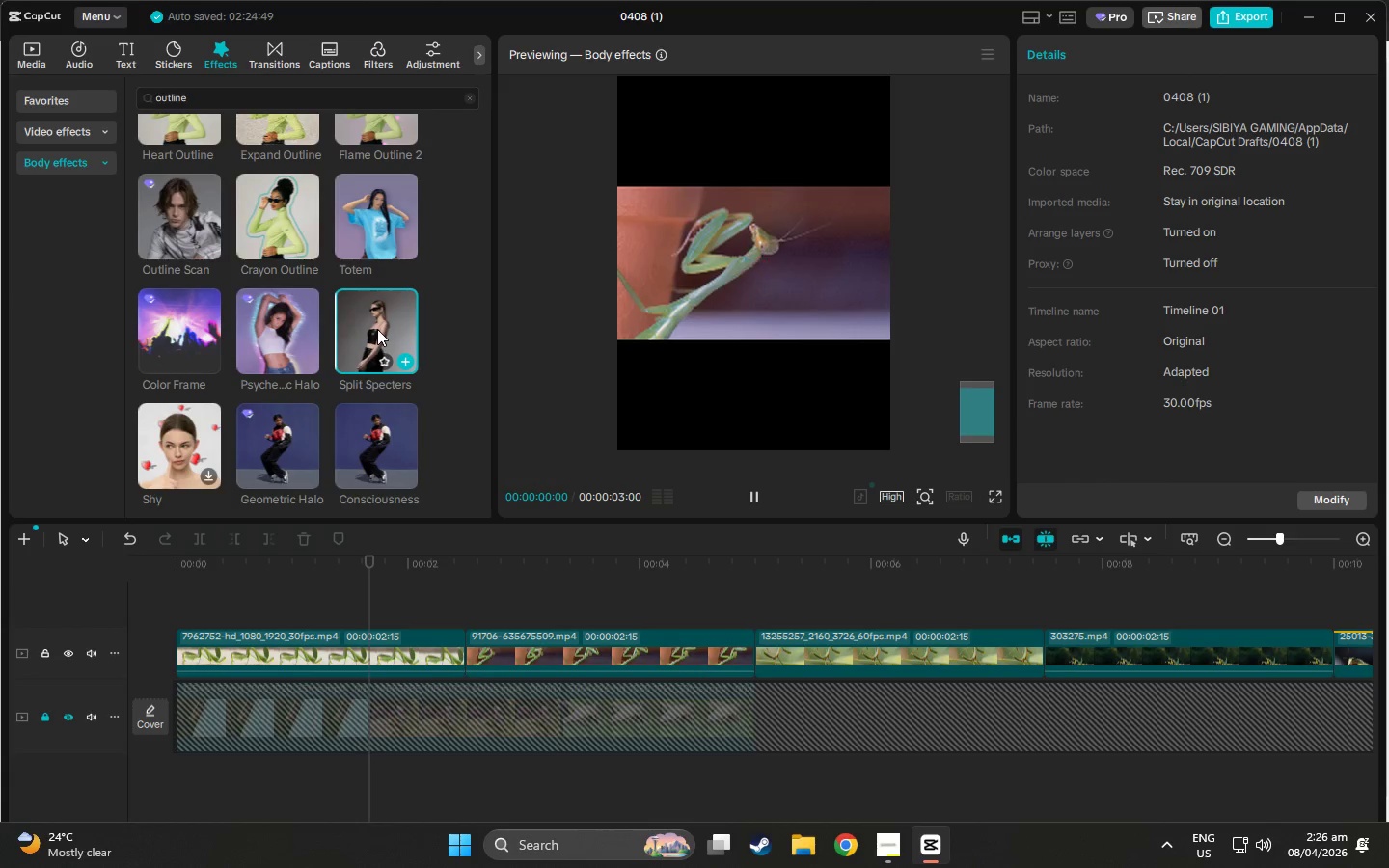 
scroll: coordinate [365, 329], scroll_direction: down, amount: 2.0
 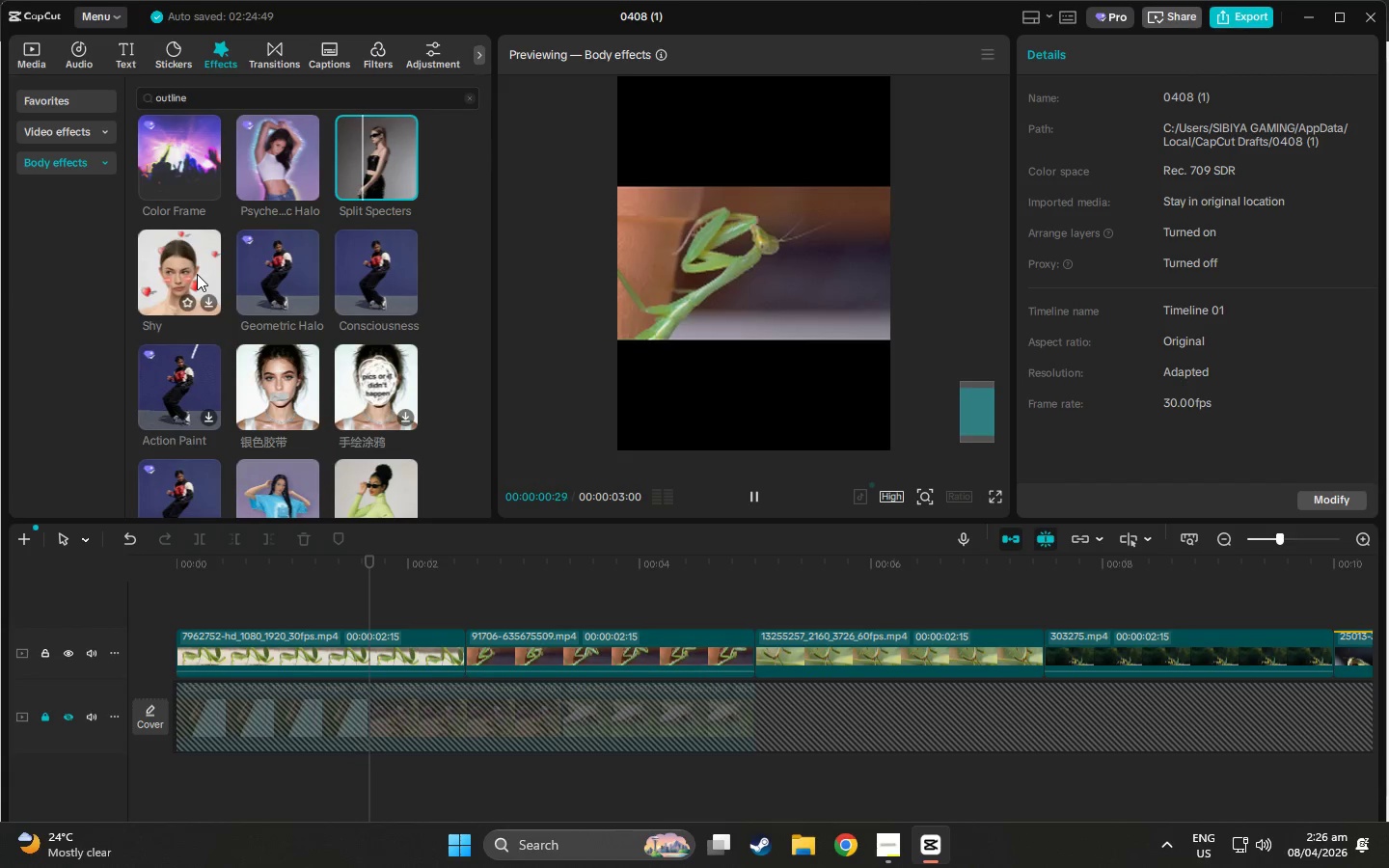 
left_click([194, 273])
 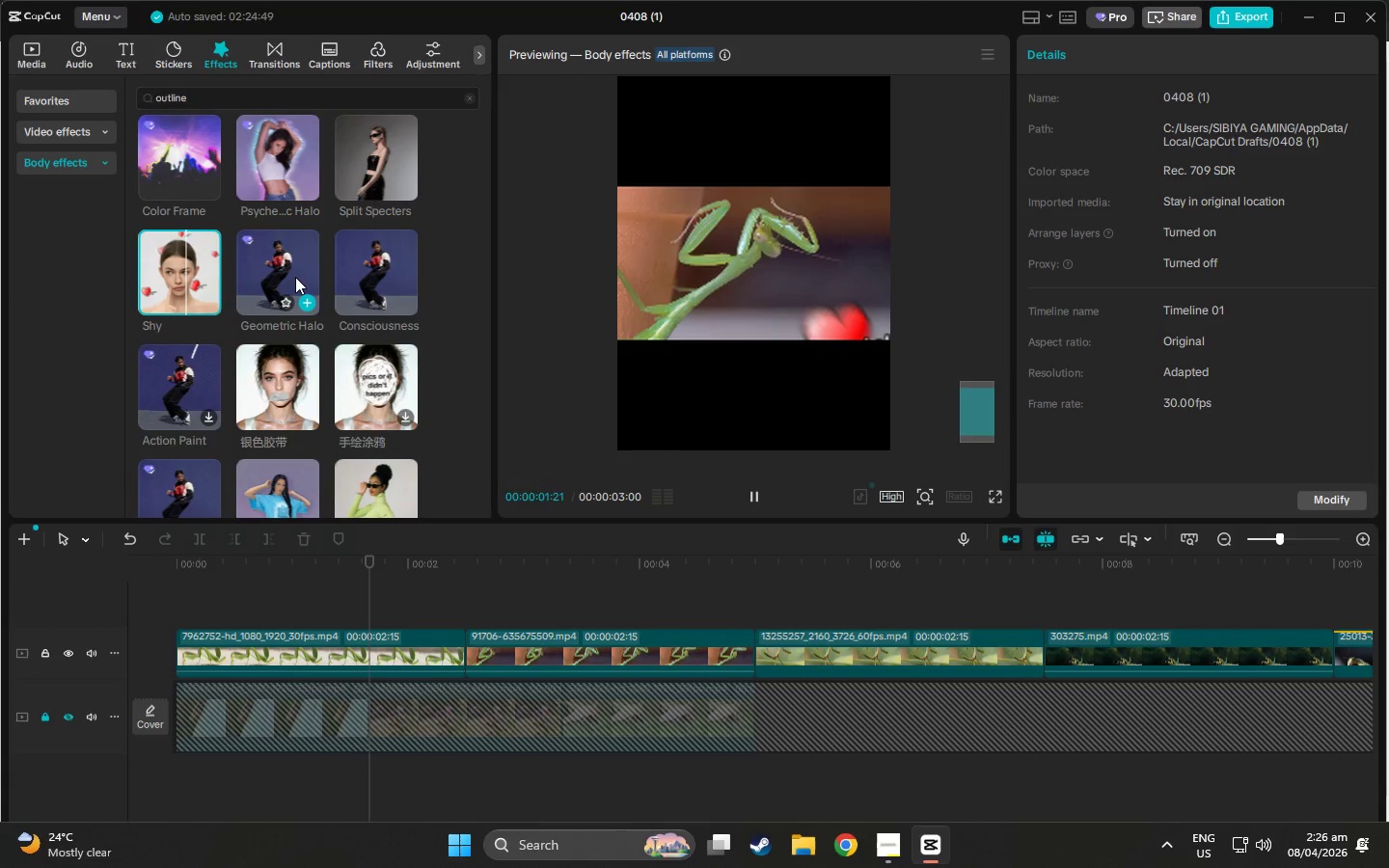 
left_click([286, 273])
 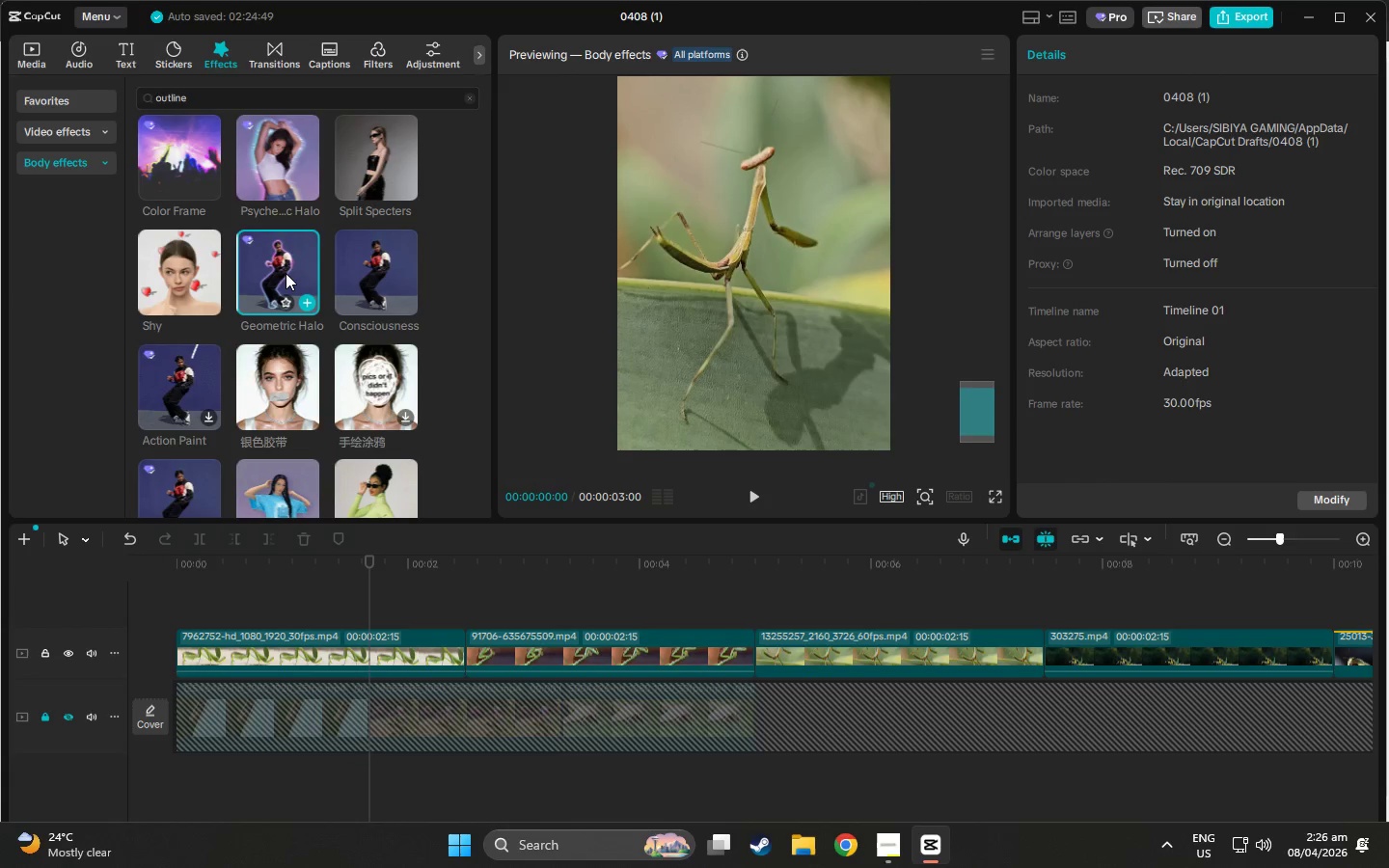 
right_click([286, 273])
 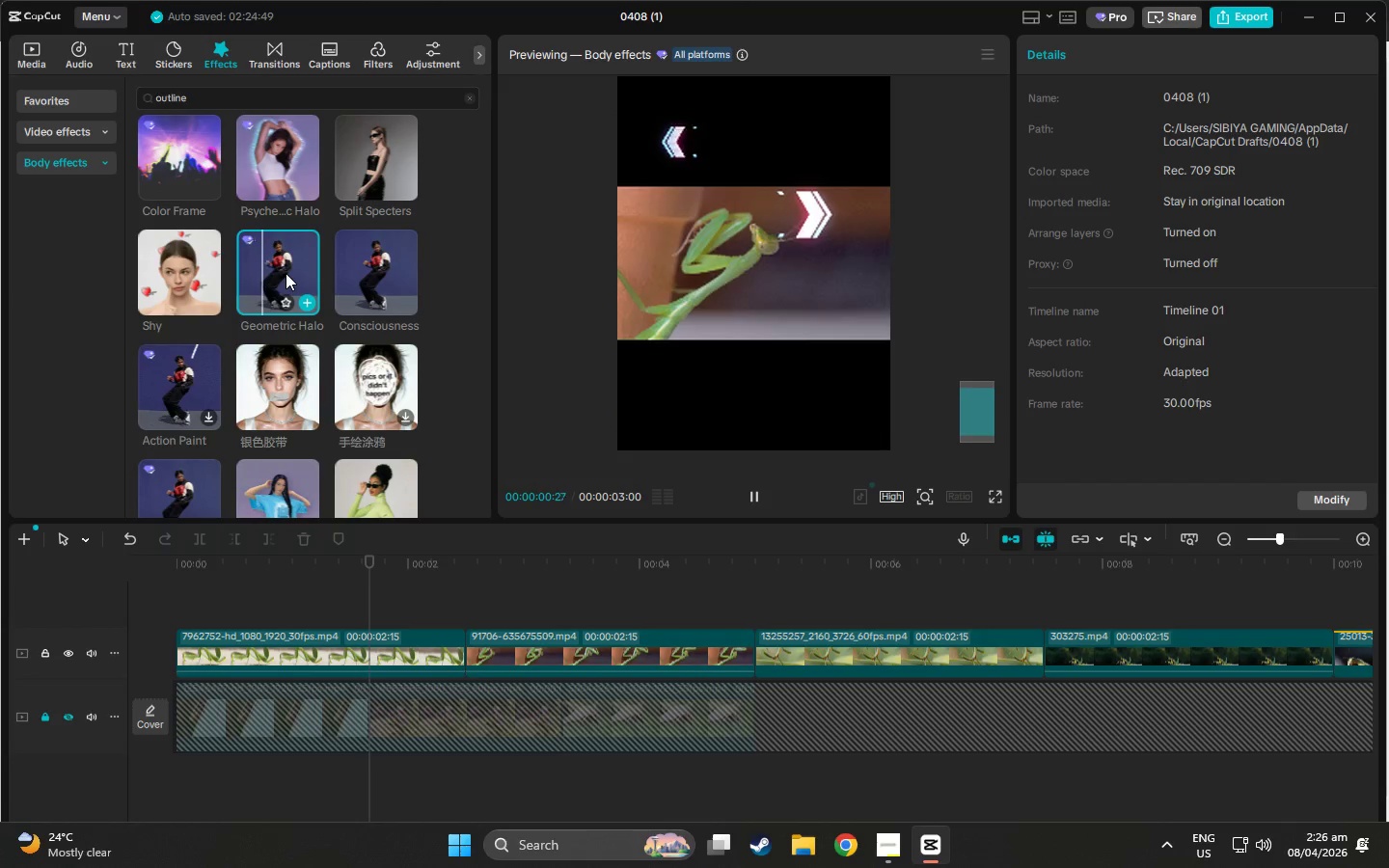 
left_click([351, 269])
 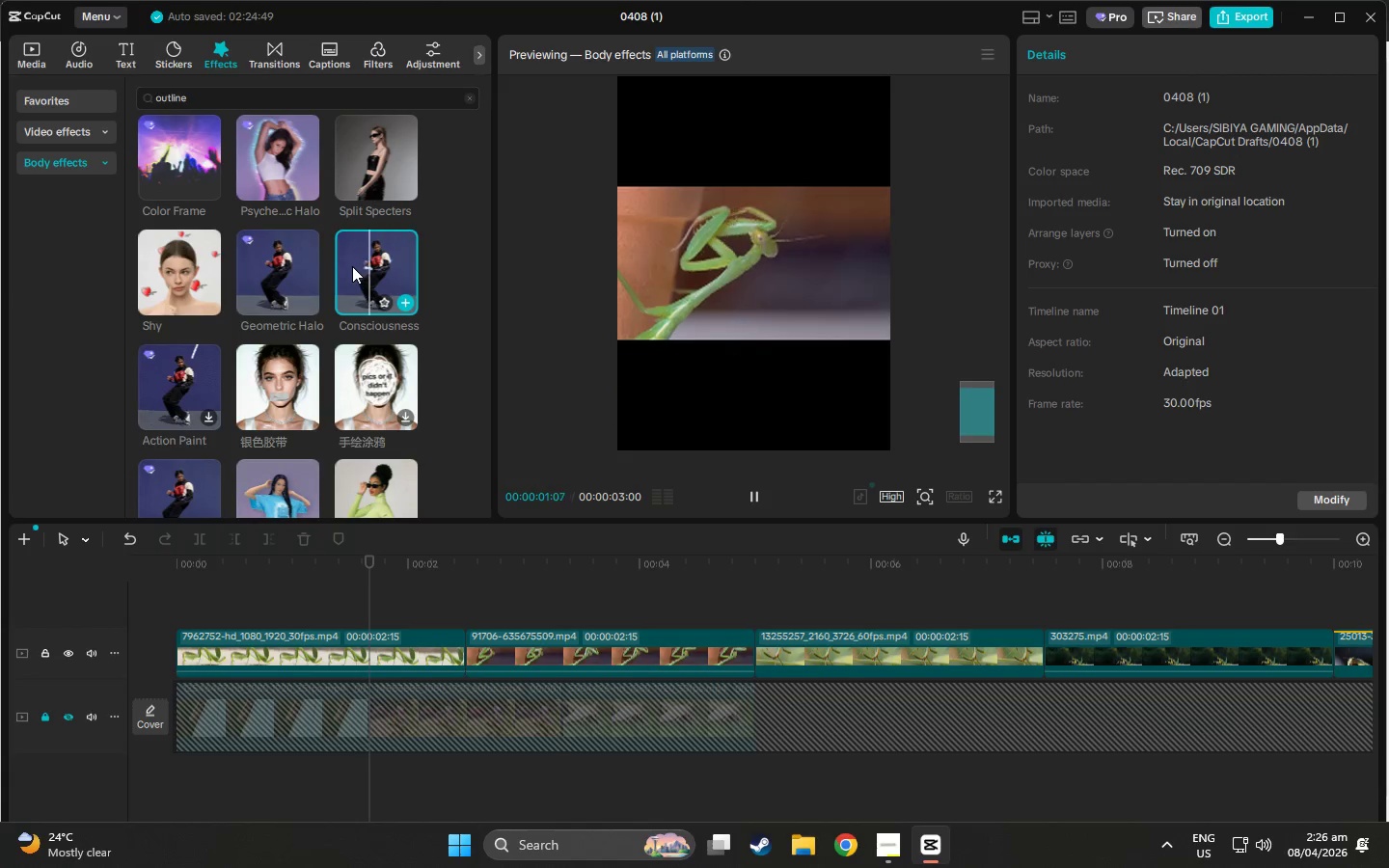 
scroll: coordinate [205, 312], scroll_direction: down, amount: 4.0
 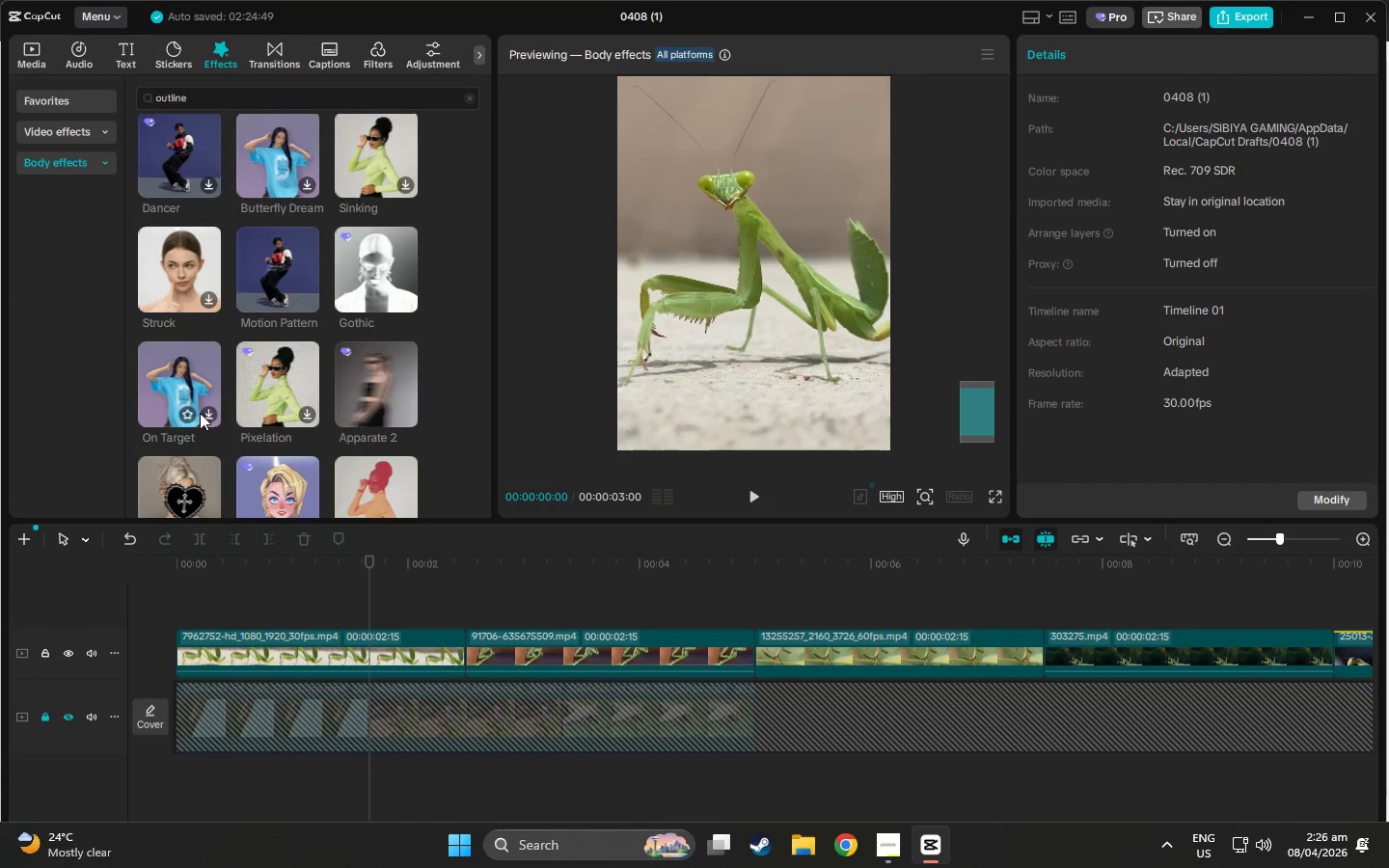 
left_click([177, 387])
 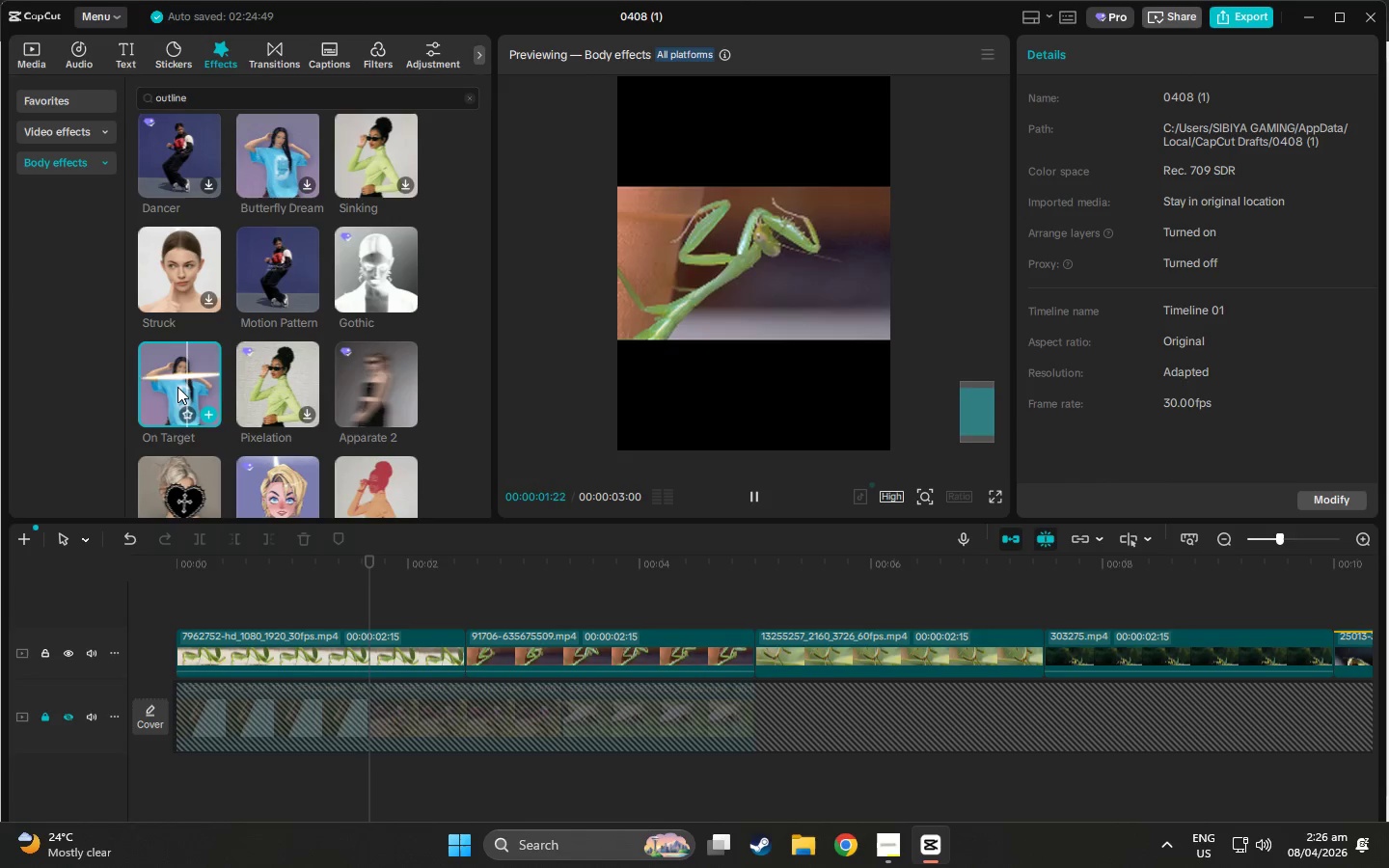 
scroll: coordinate [354, 398], scroll_direction: down, amount: 6.0
 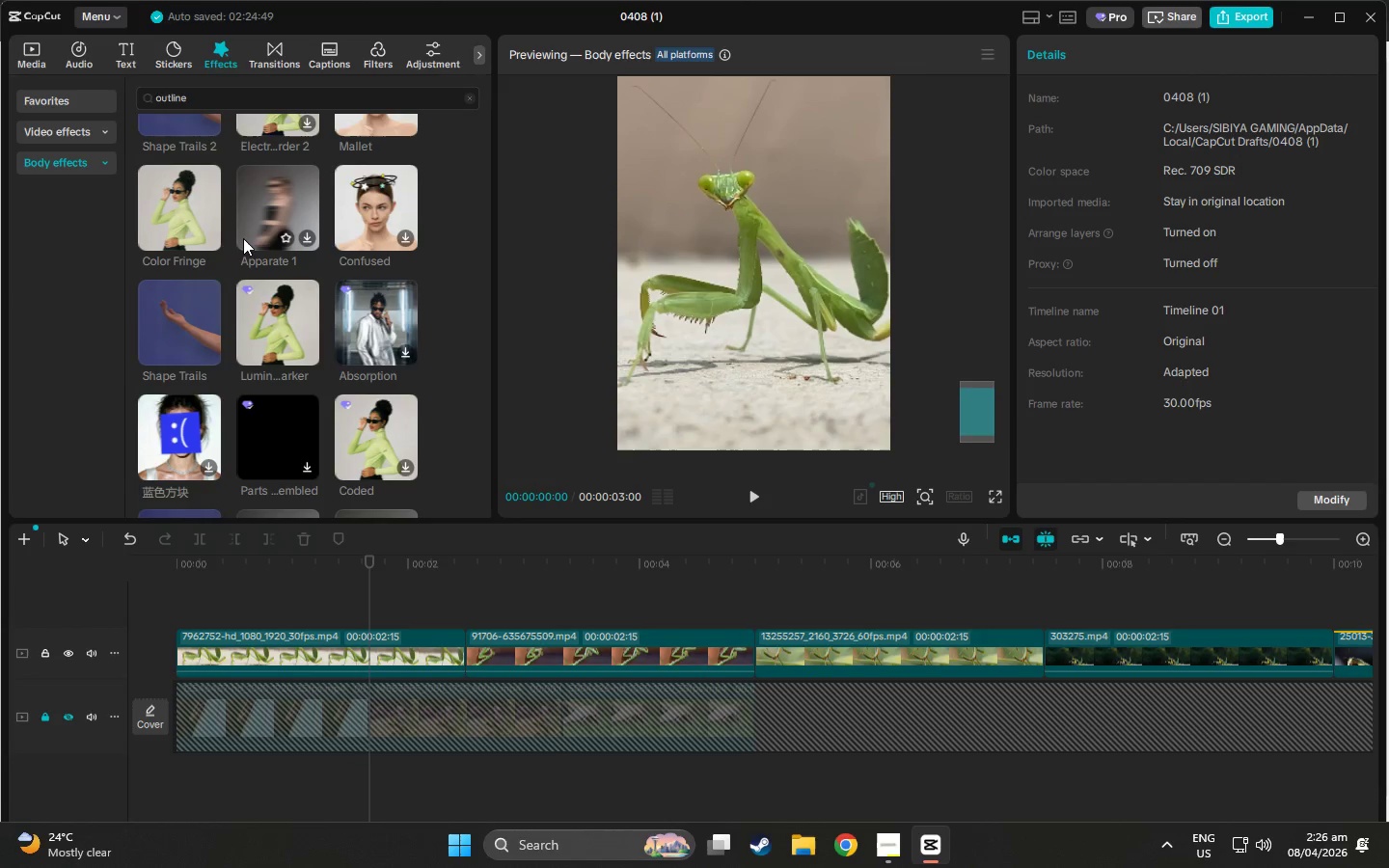 
mouse_move([195, 232])
 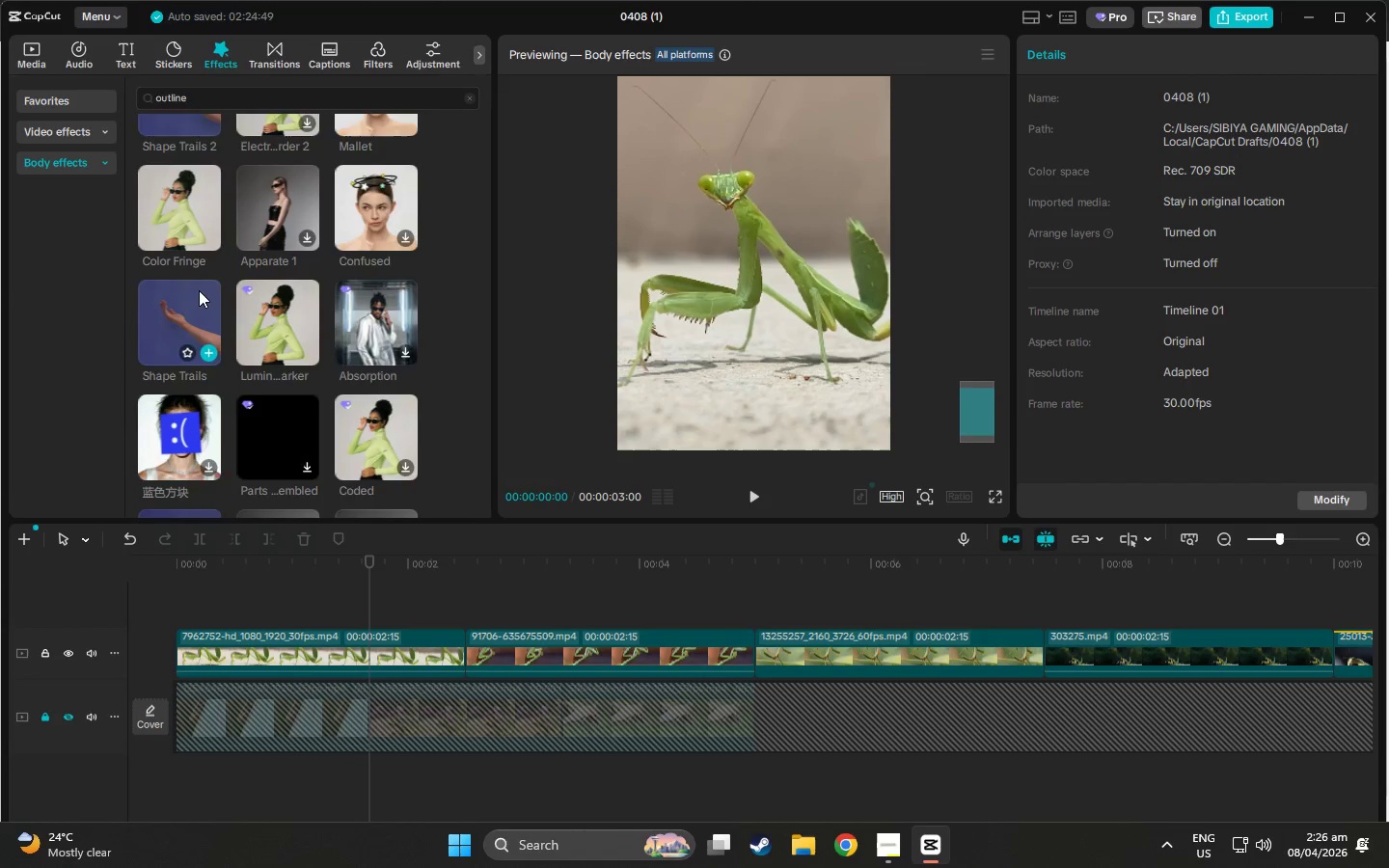 
scroll: coordinate [174, 203], scroll_direction: down, amount: 2.0
 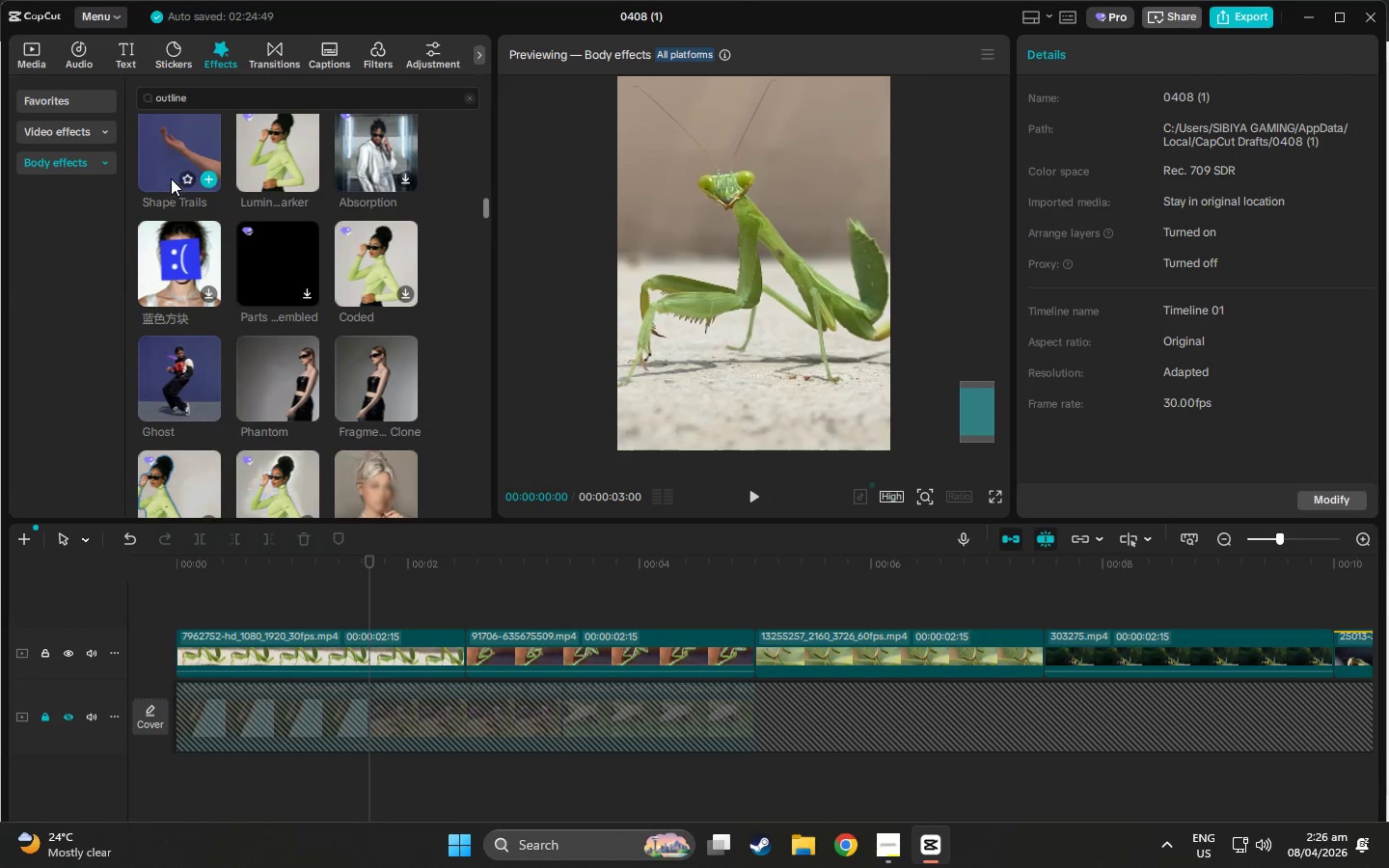 
left_click([171, 177])
 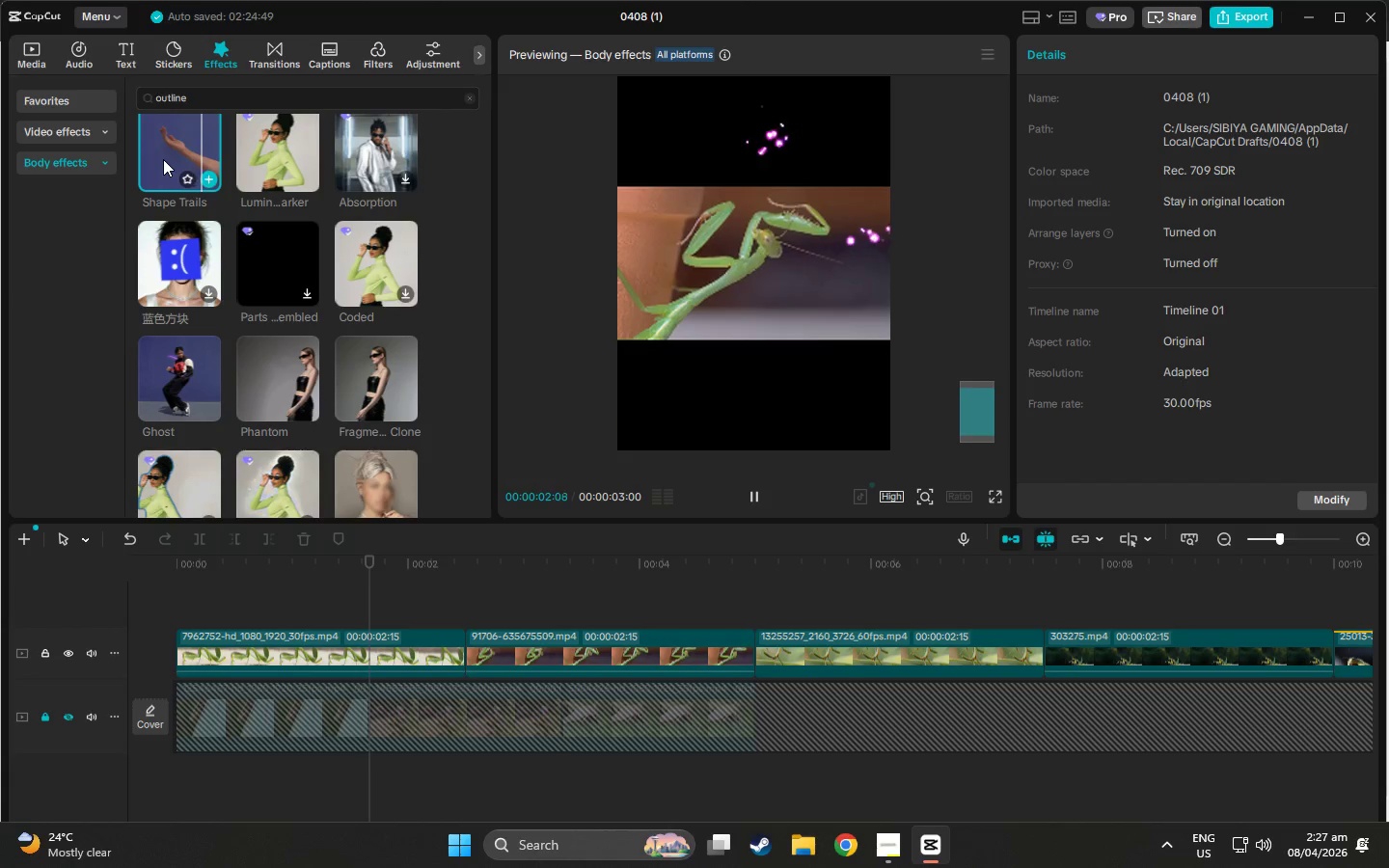 
left_click_drag(start_coordinate=[163, 159], to_coordinate=[177, 611])
 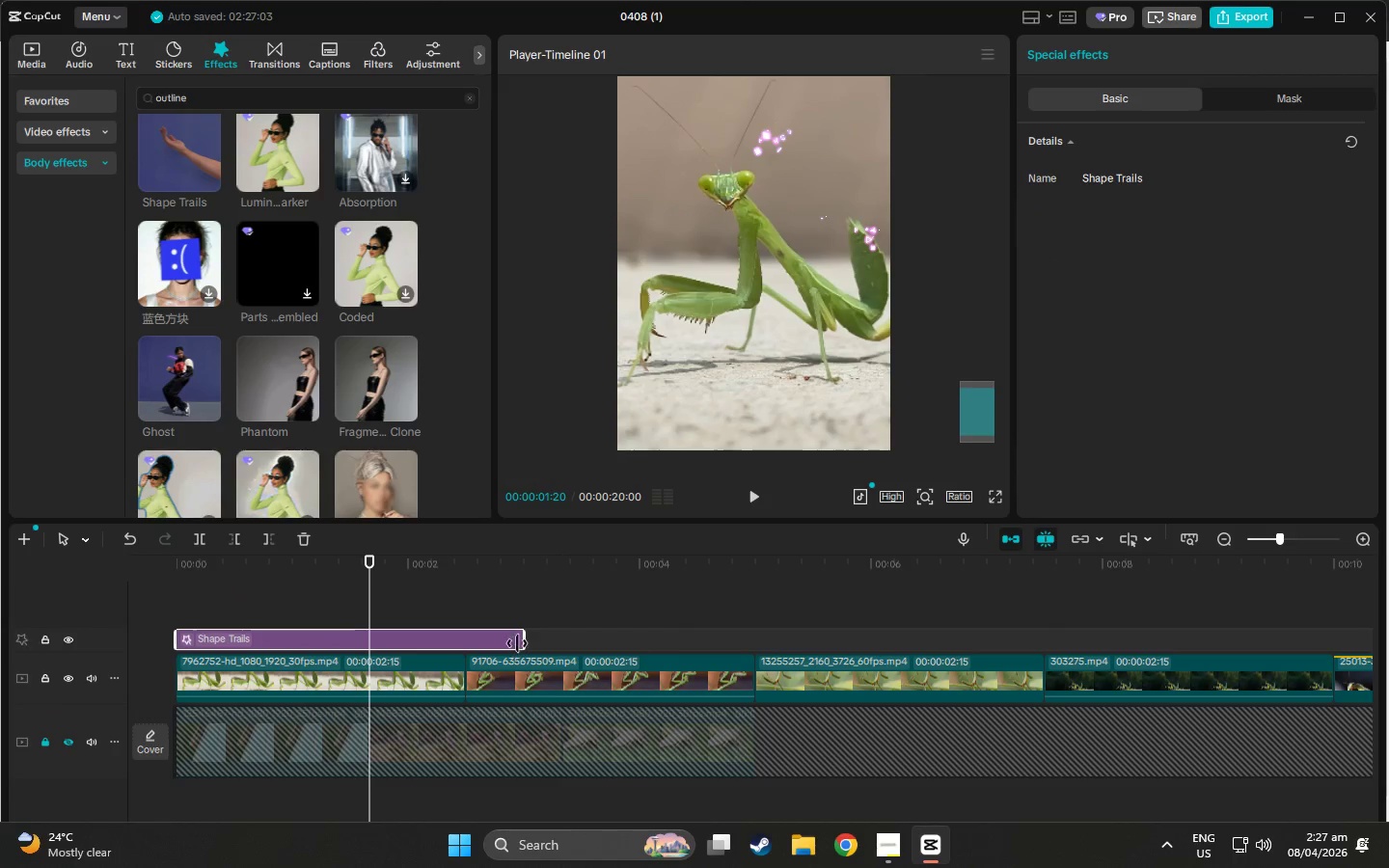 
left_click_drag(start_coordinate=[521, 644], to_coordinate=[466, 644])
 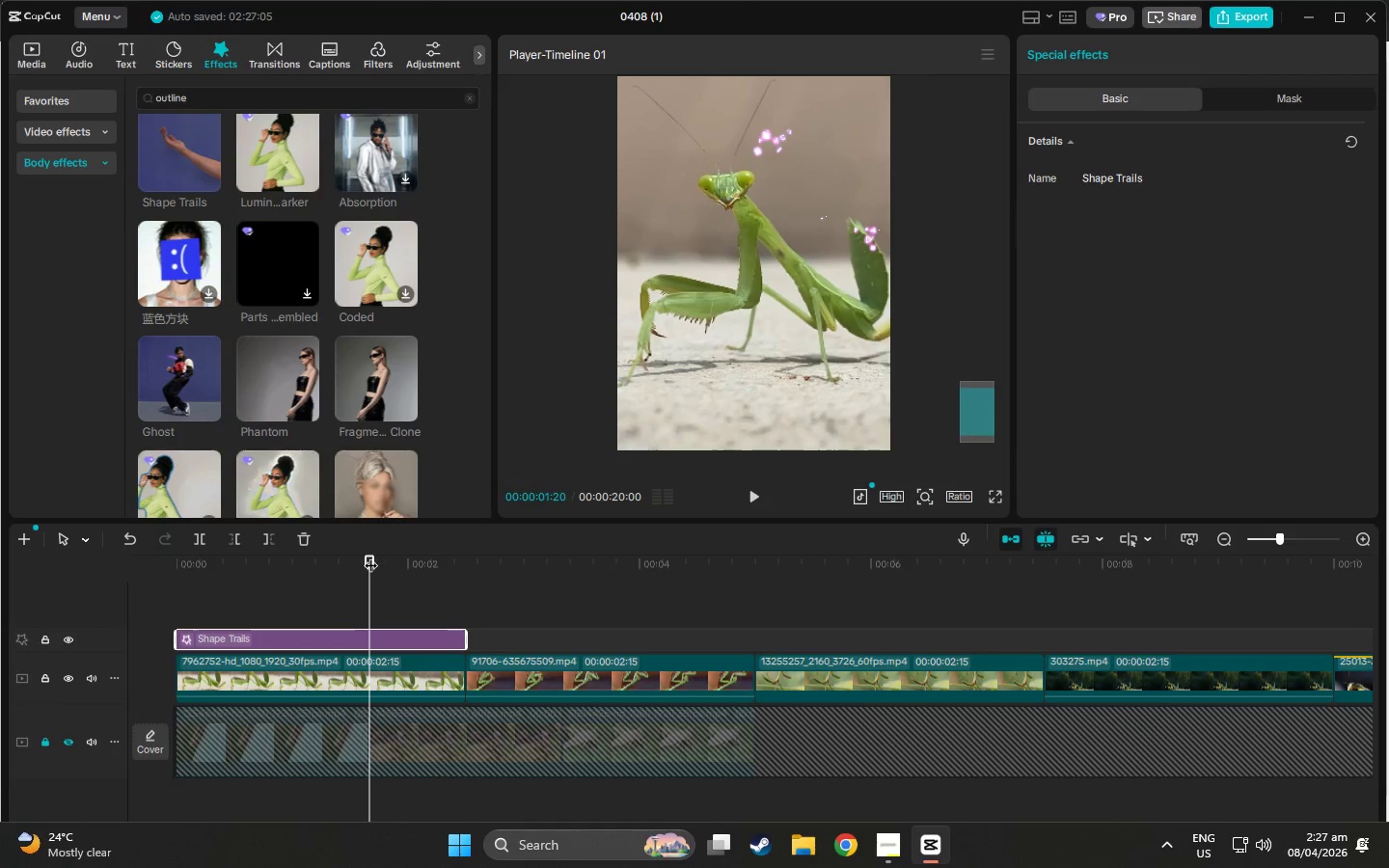 
left_click_drag(start_coordinate=[368, 555], to_coordinate=[398, 556])
 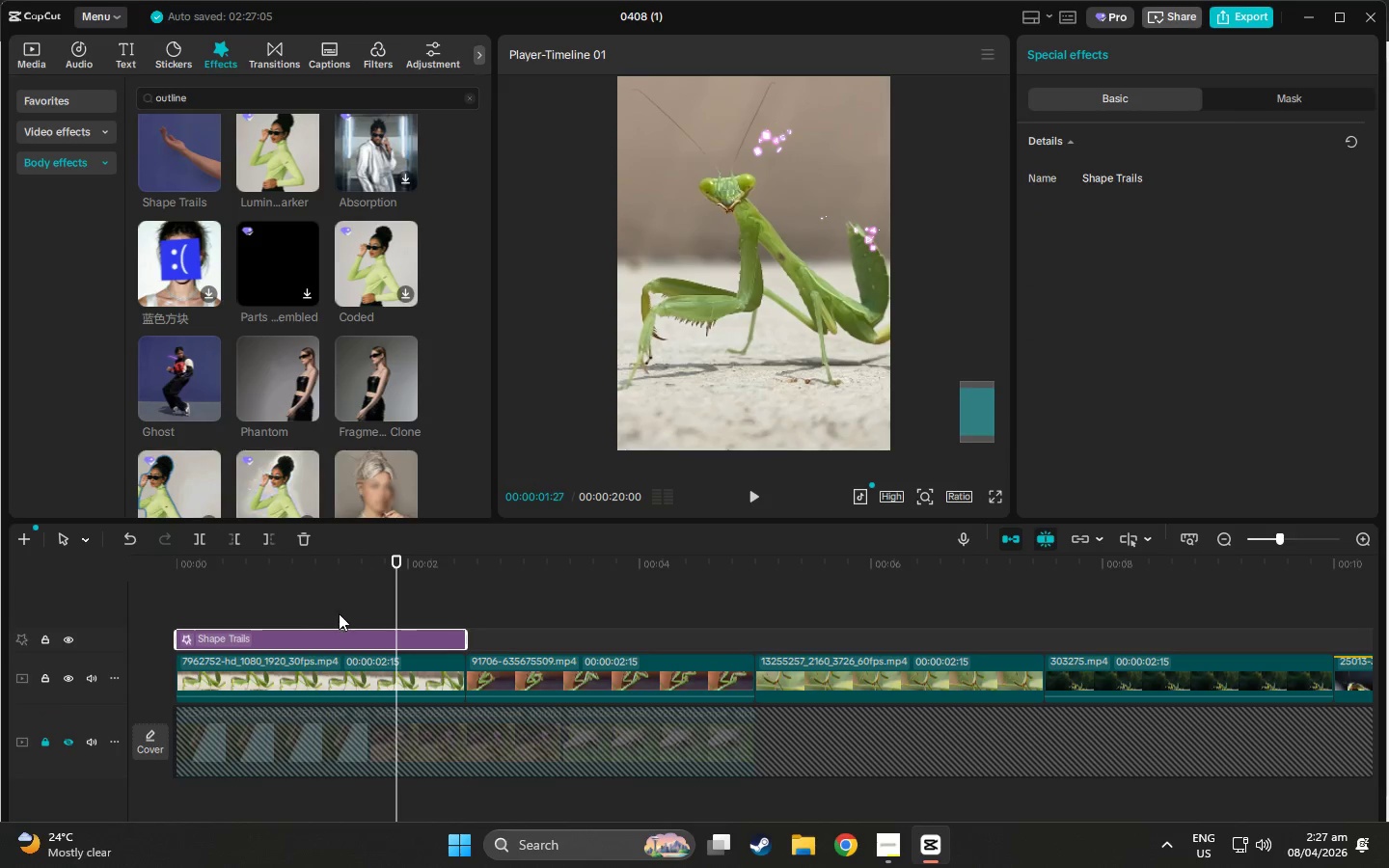 
left_click_drag(start_coordinate=[340, 630], to_coordinate=[629, 637])
 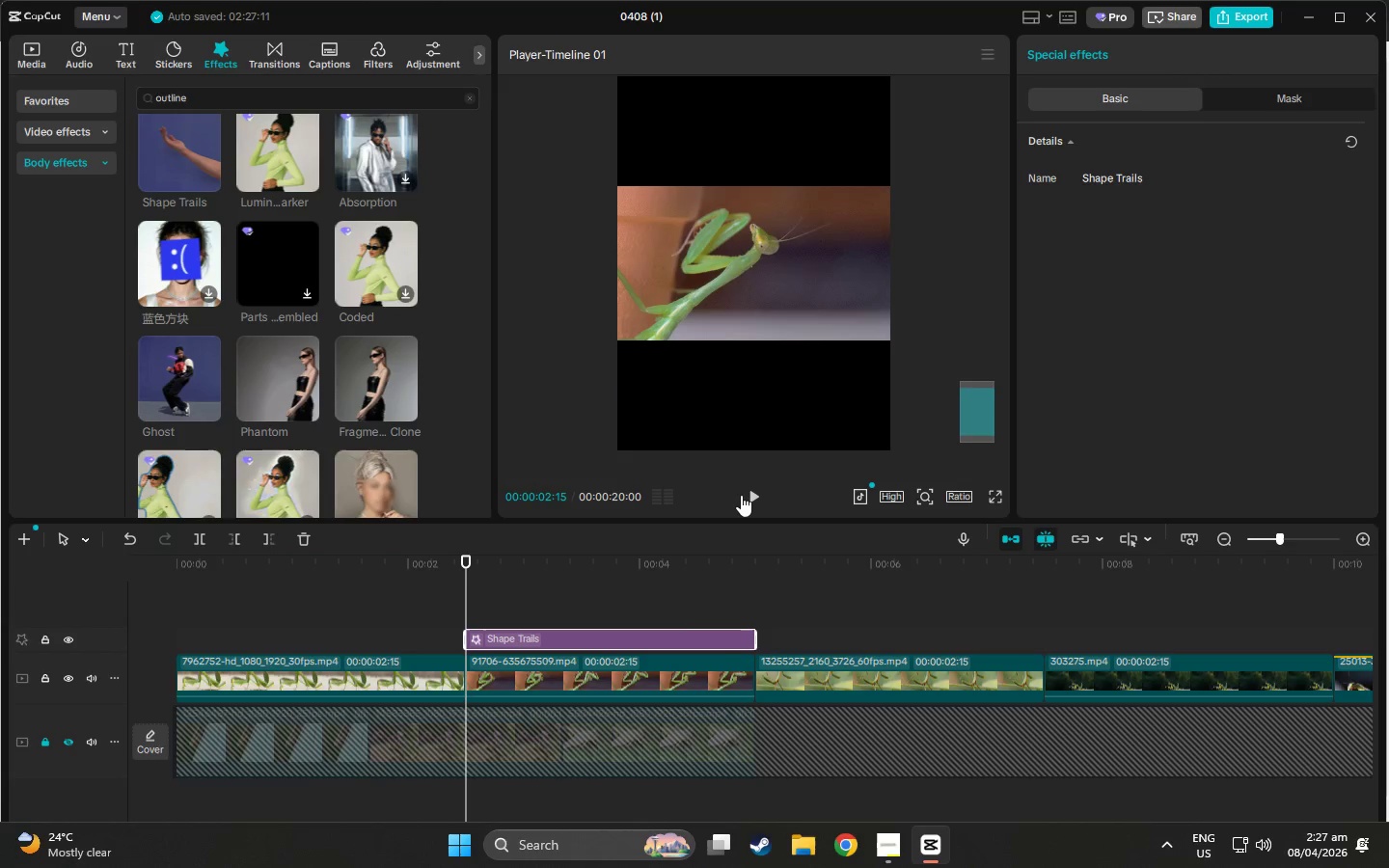 
left_click([748, 495])
 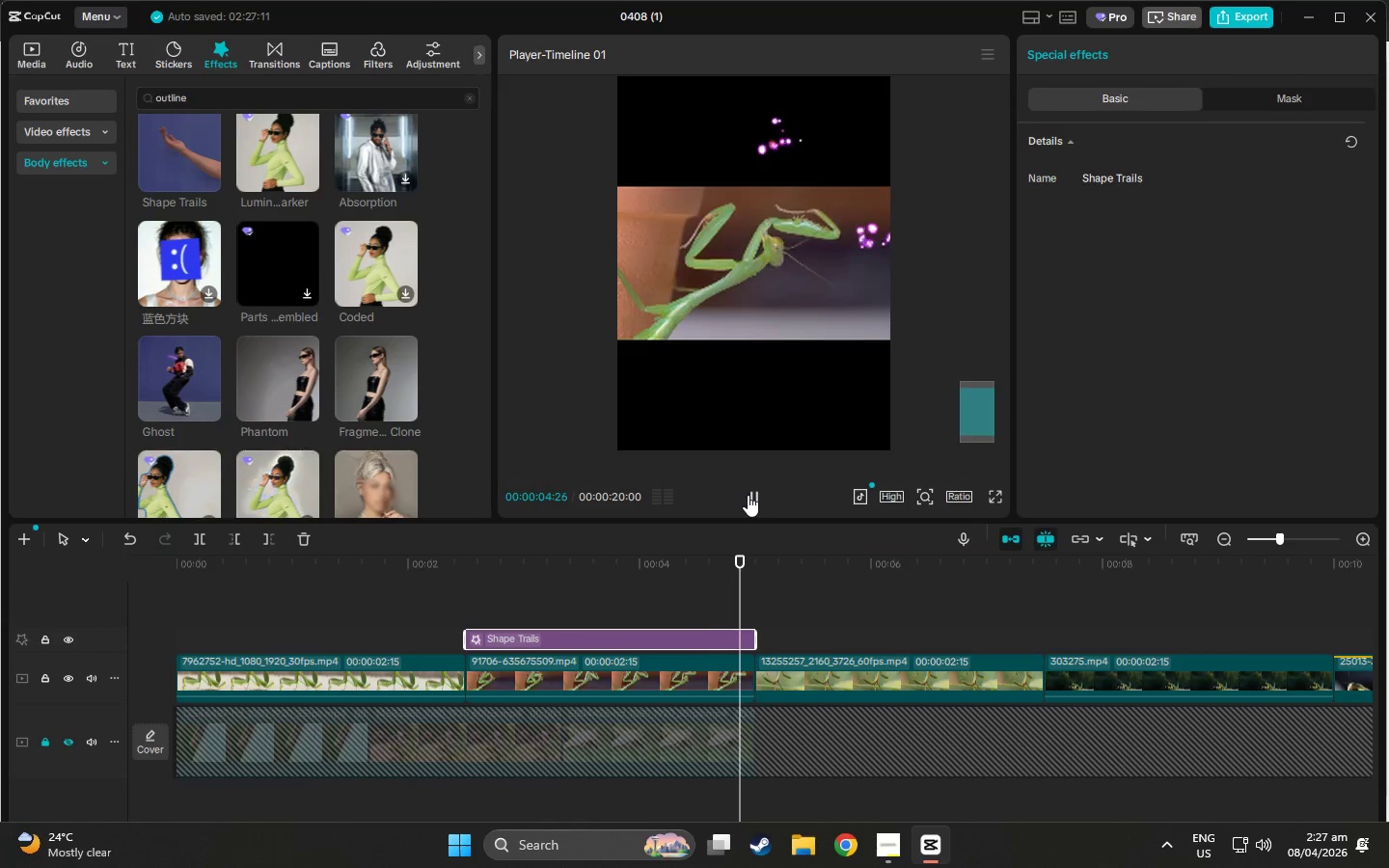 
left_click([748, 495])
 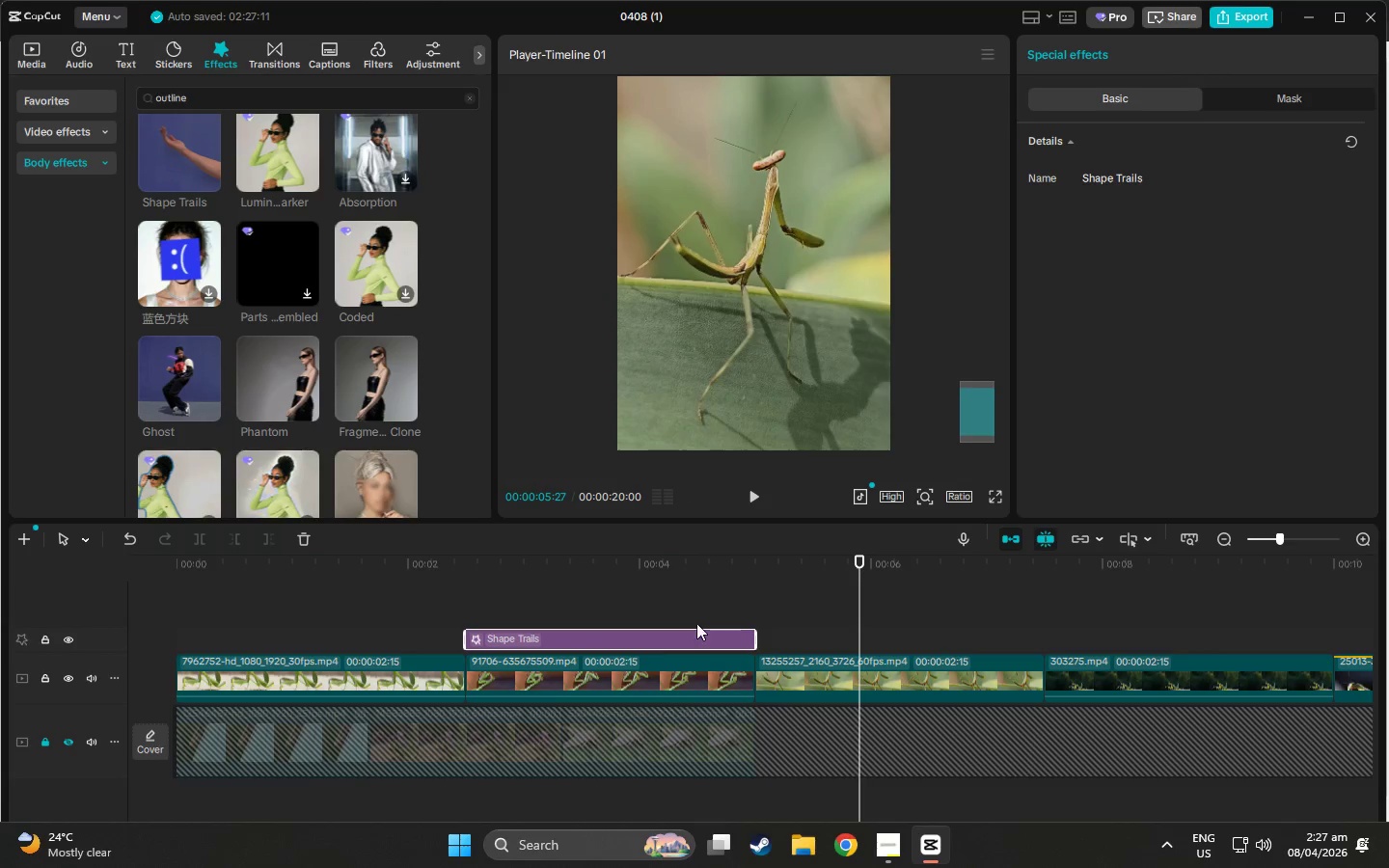 
left_click_drag(start_coordinate=[657, 634], to_coordinate=[941, 639])
 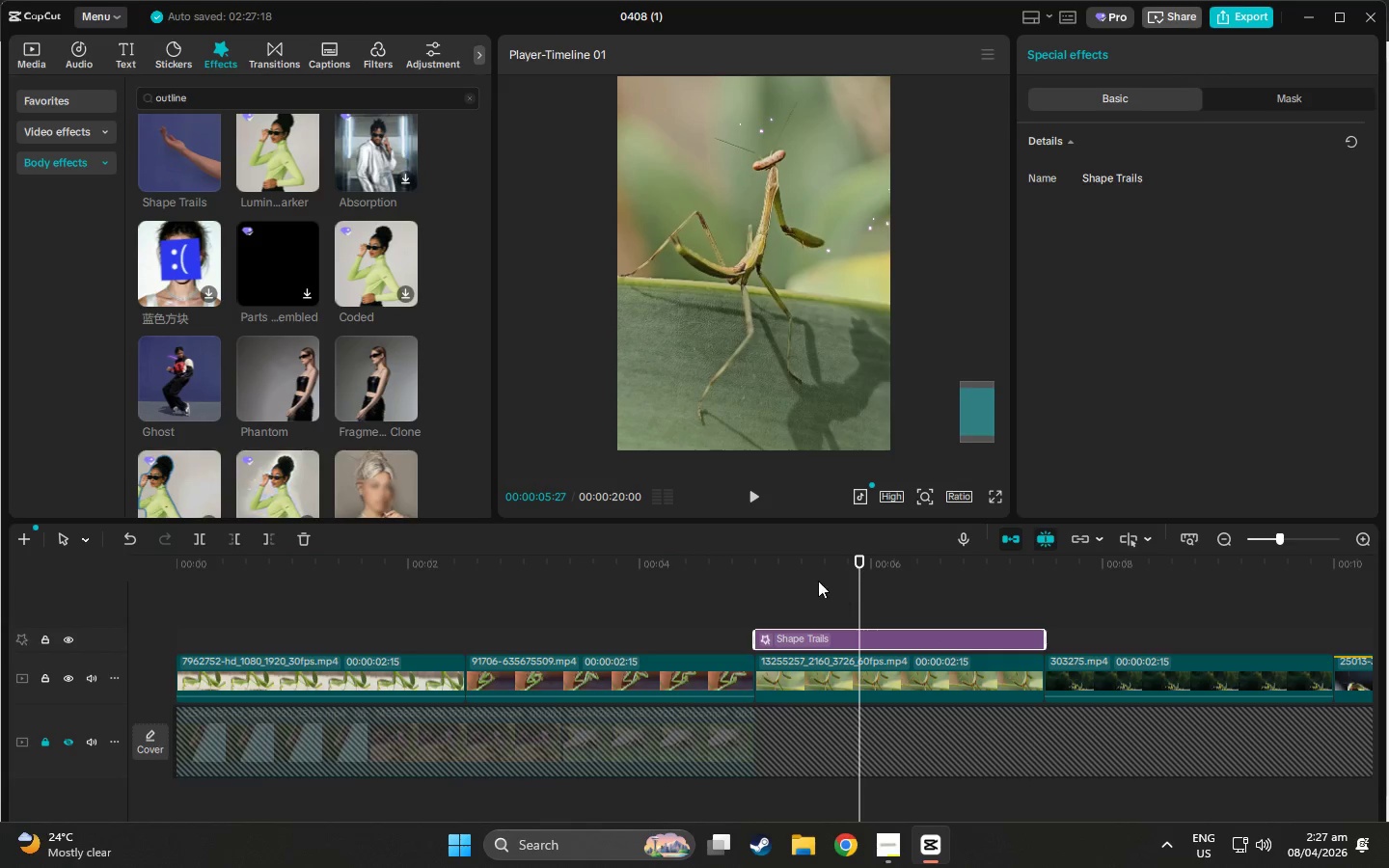 
left_click([812, 579])
 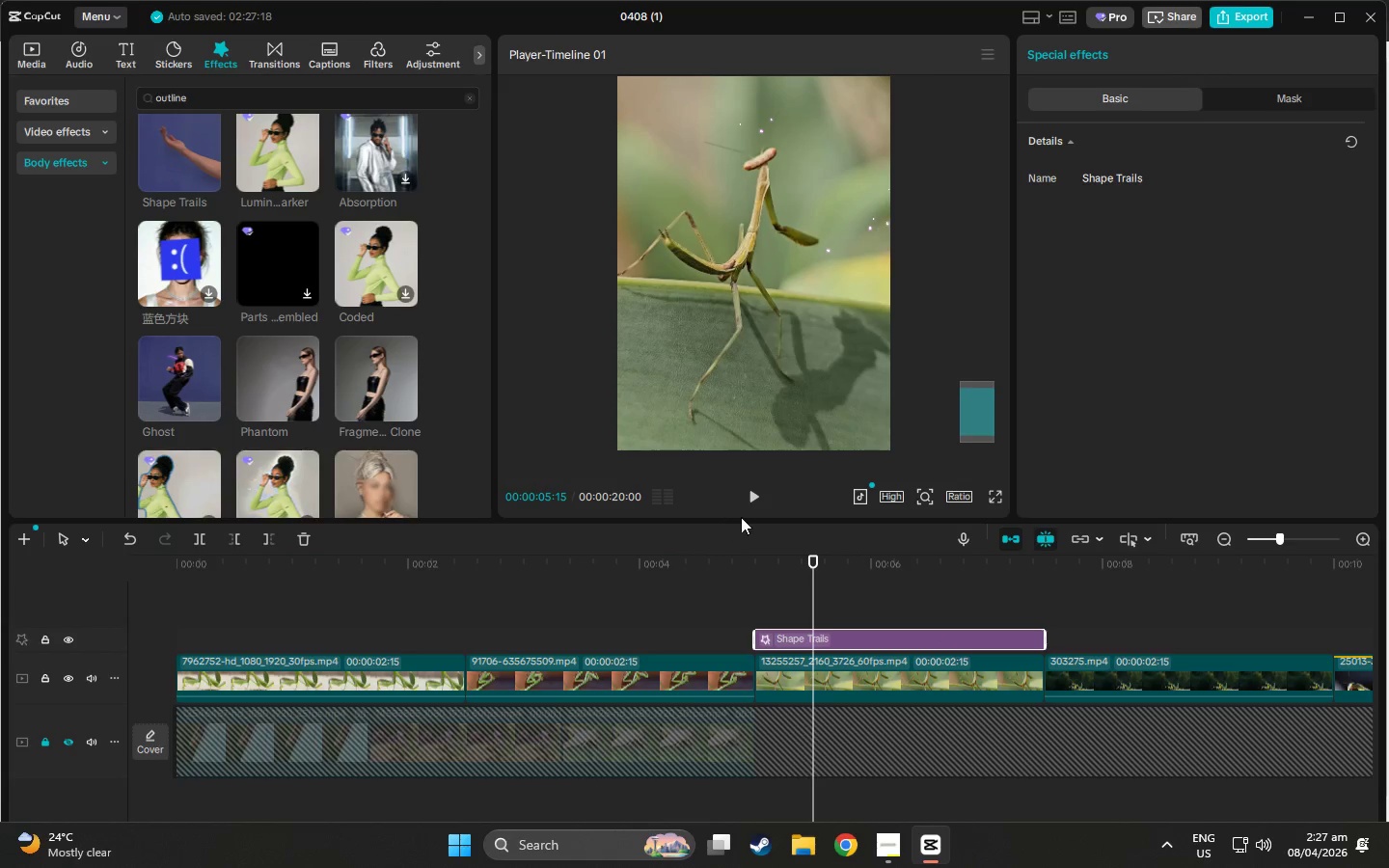 
left_click([748, 500])
 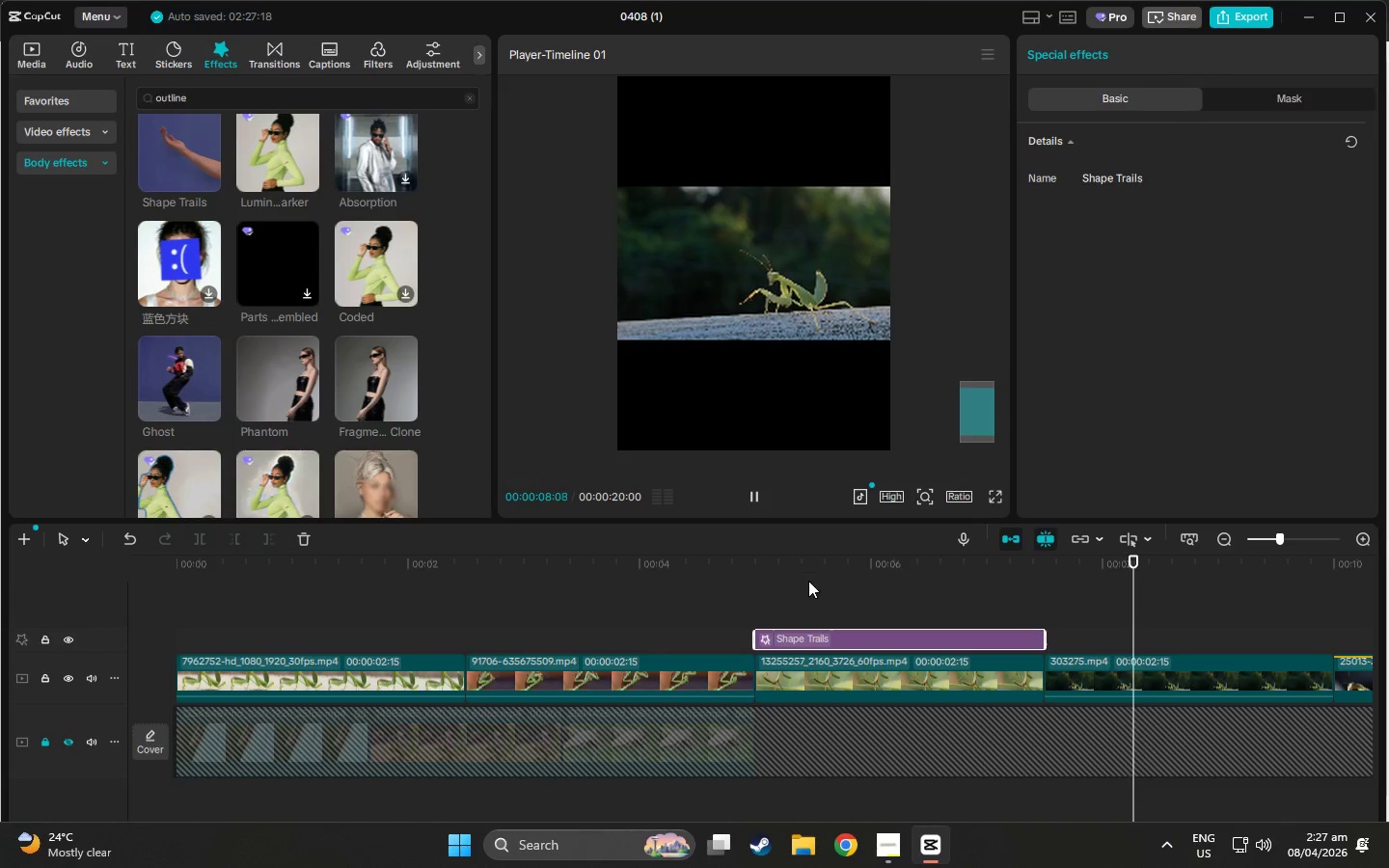 
double_click([1007, 637])
 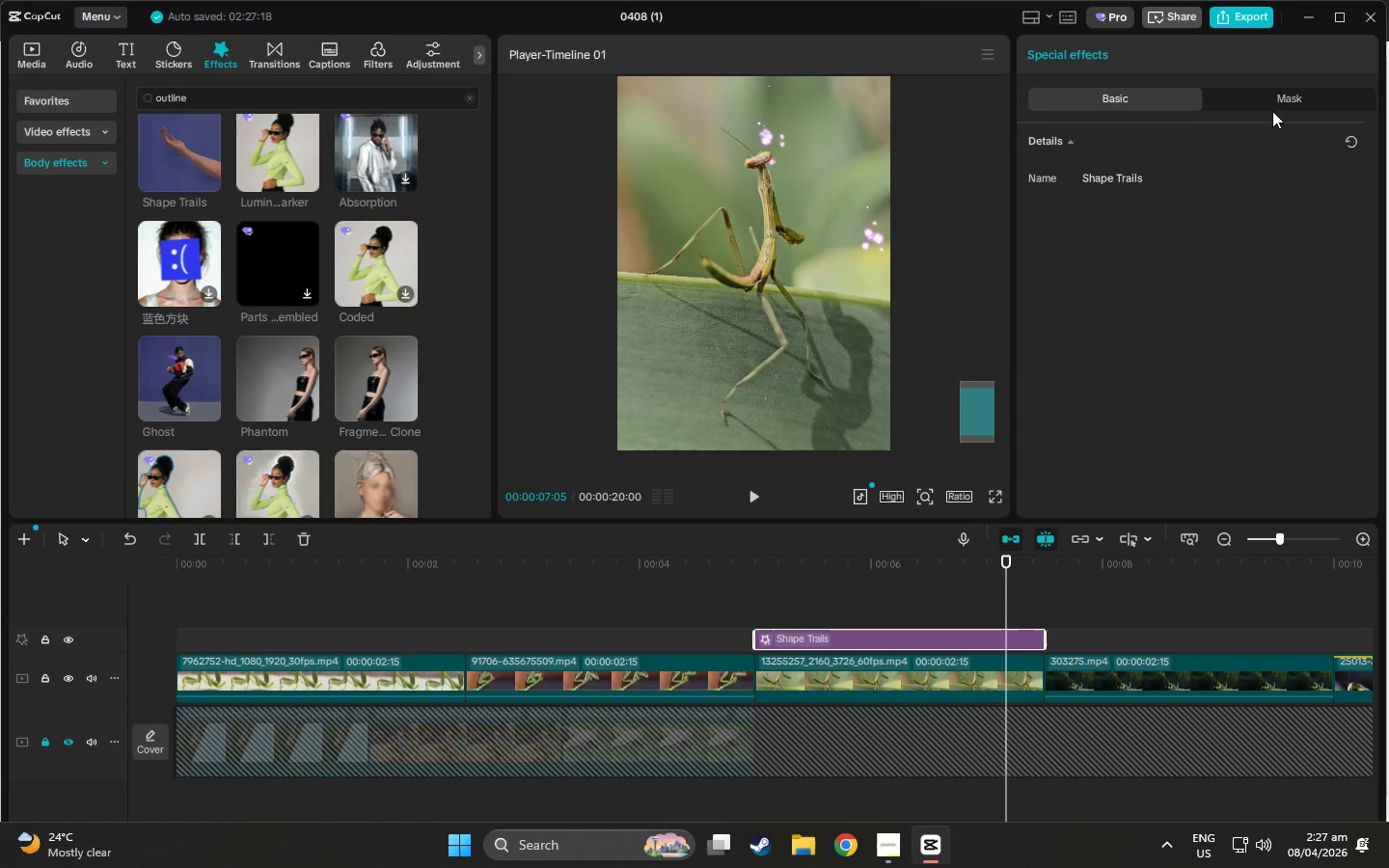 
double_click([1275, 108])
 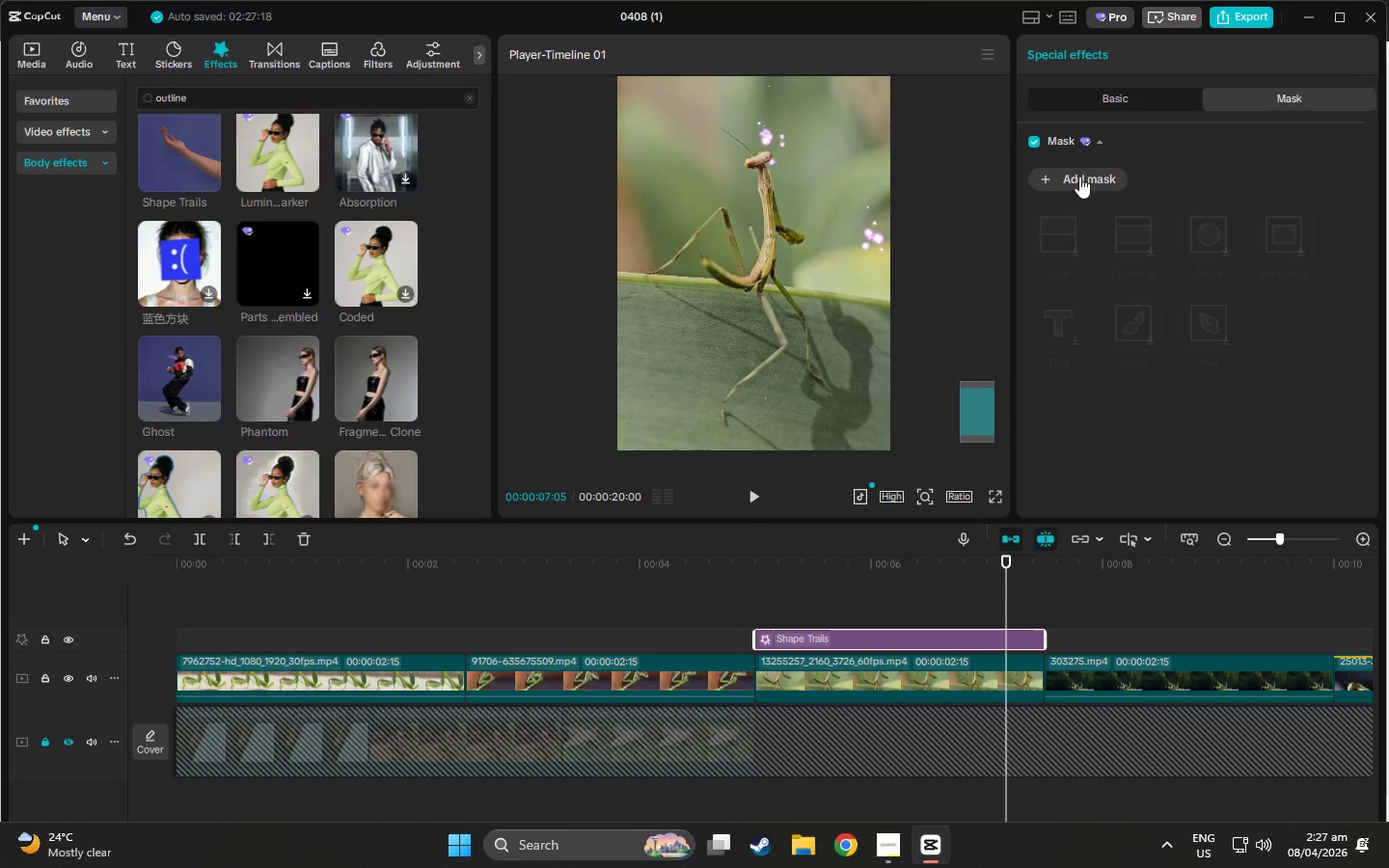 
key(Delete)
 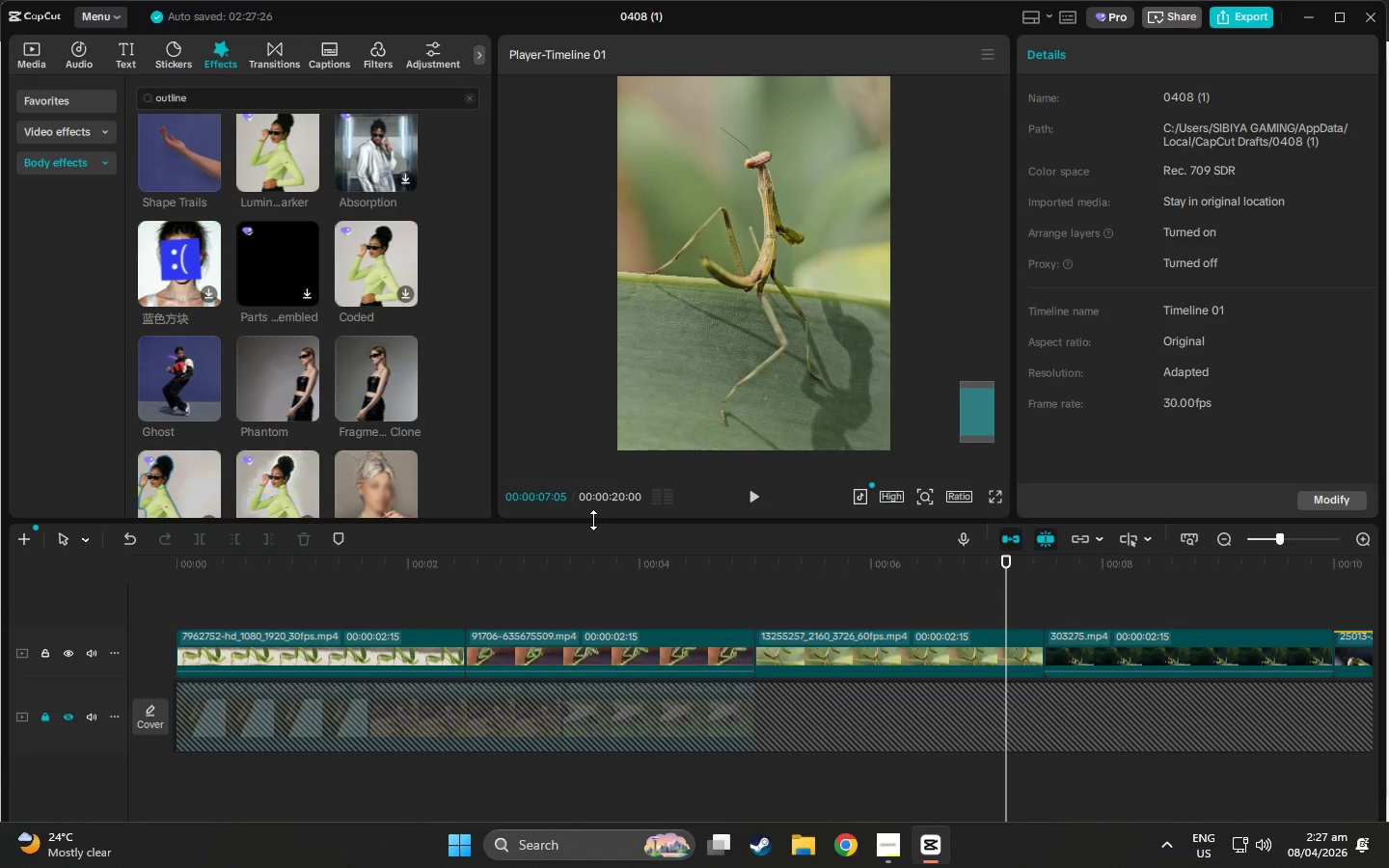 
key(Control+Z)
 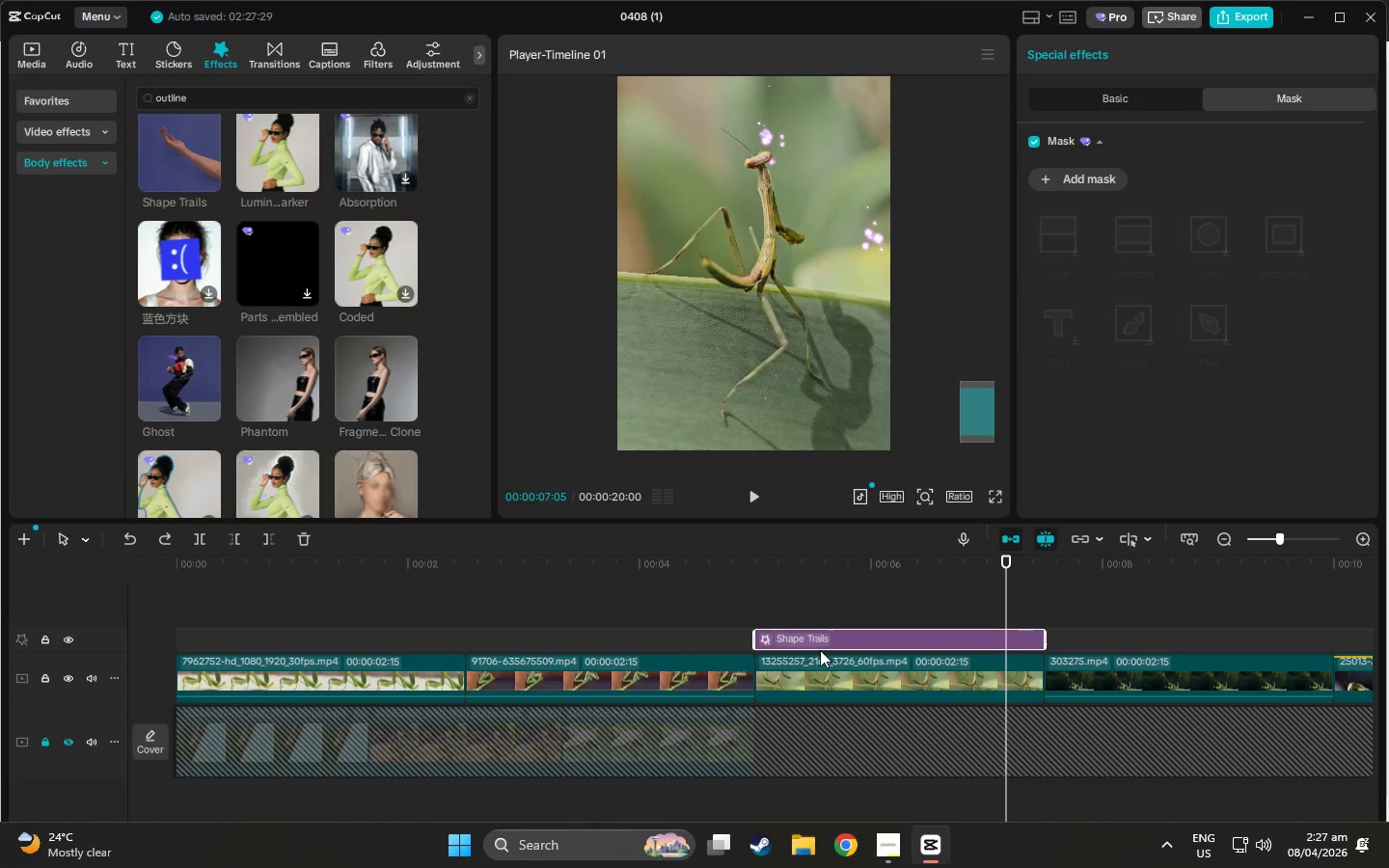 
left_click([824, 634])
 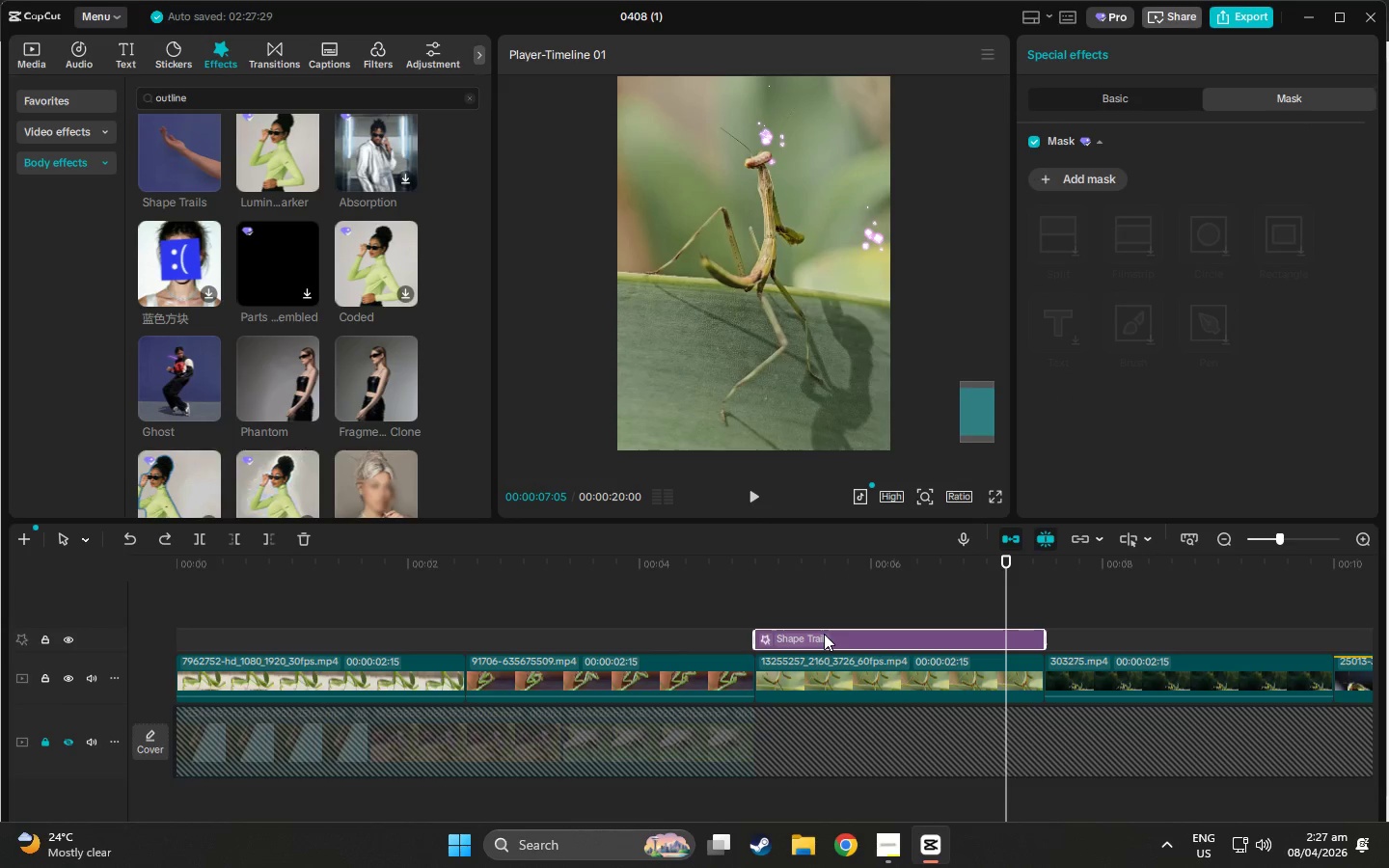 
key(Delete)
 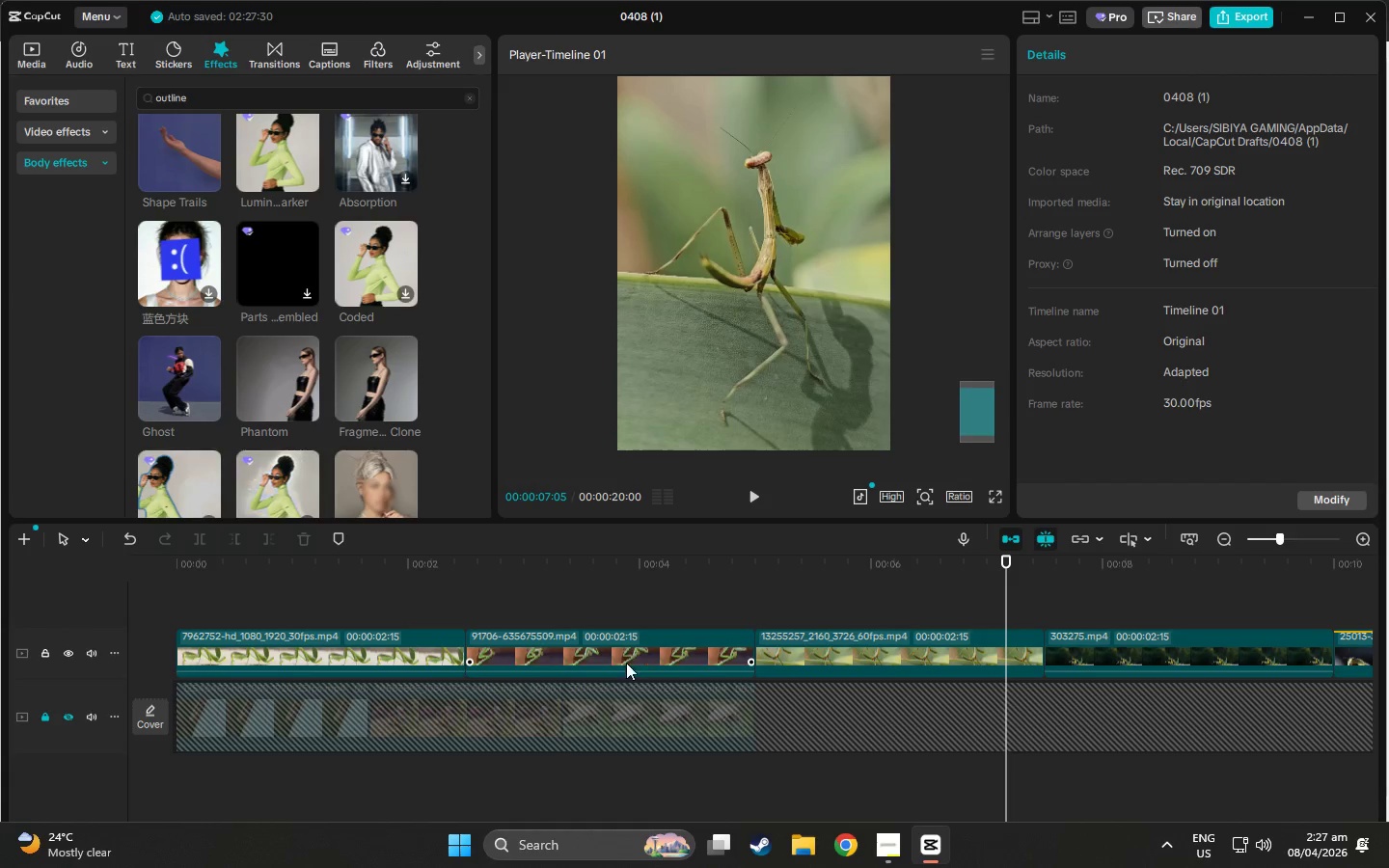 
wait(5.39)
 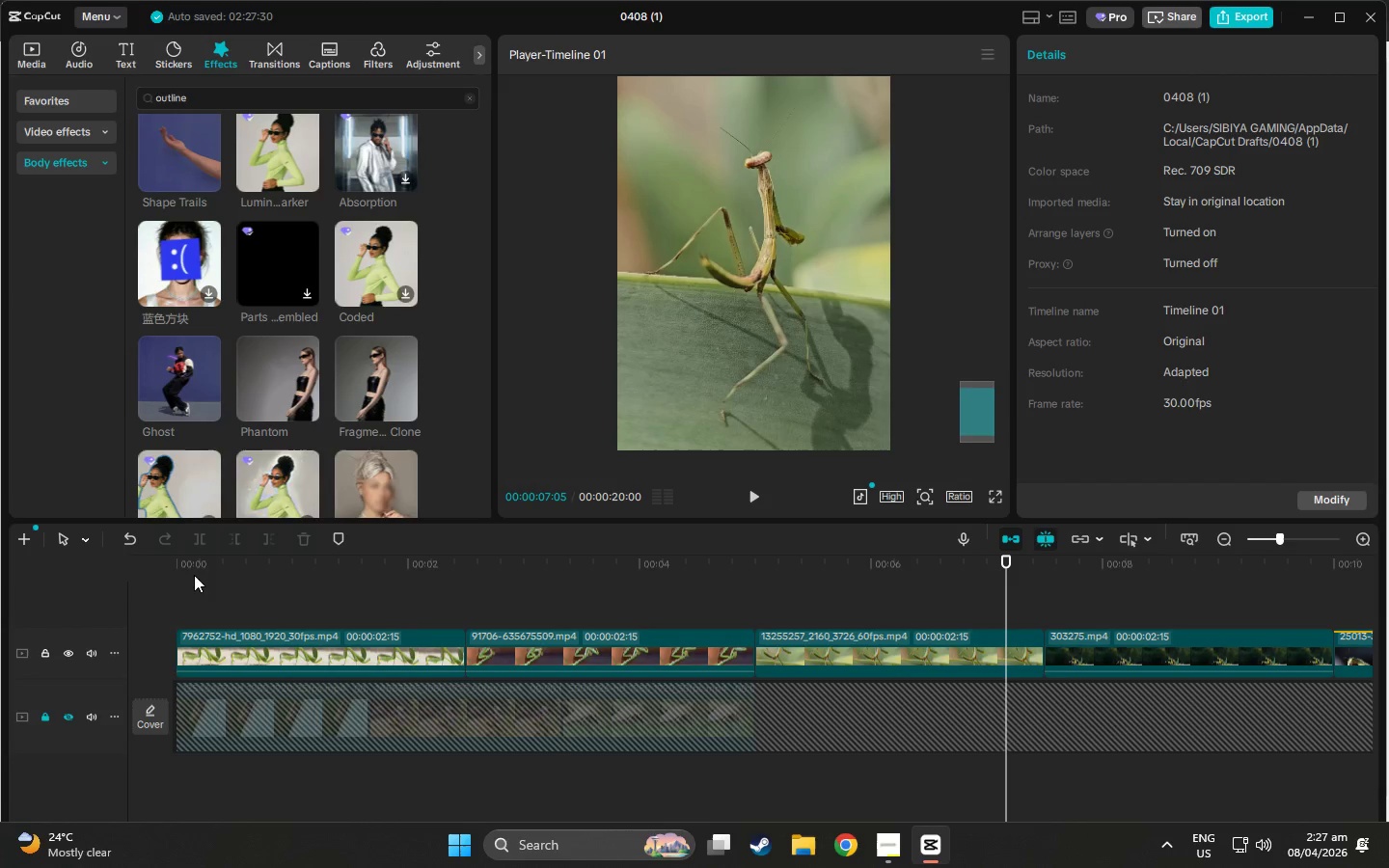 
left_click_drag(start_coordinate=[1011, 565], to_coordinate=[0, 613])
 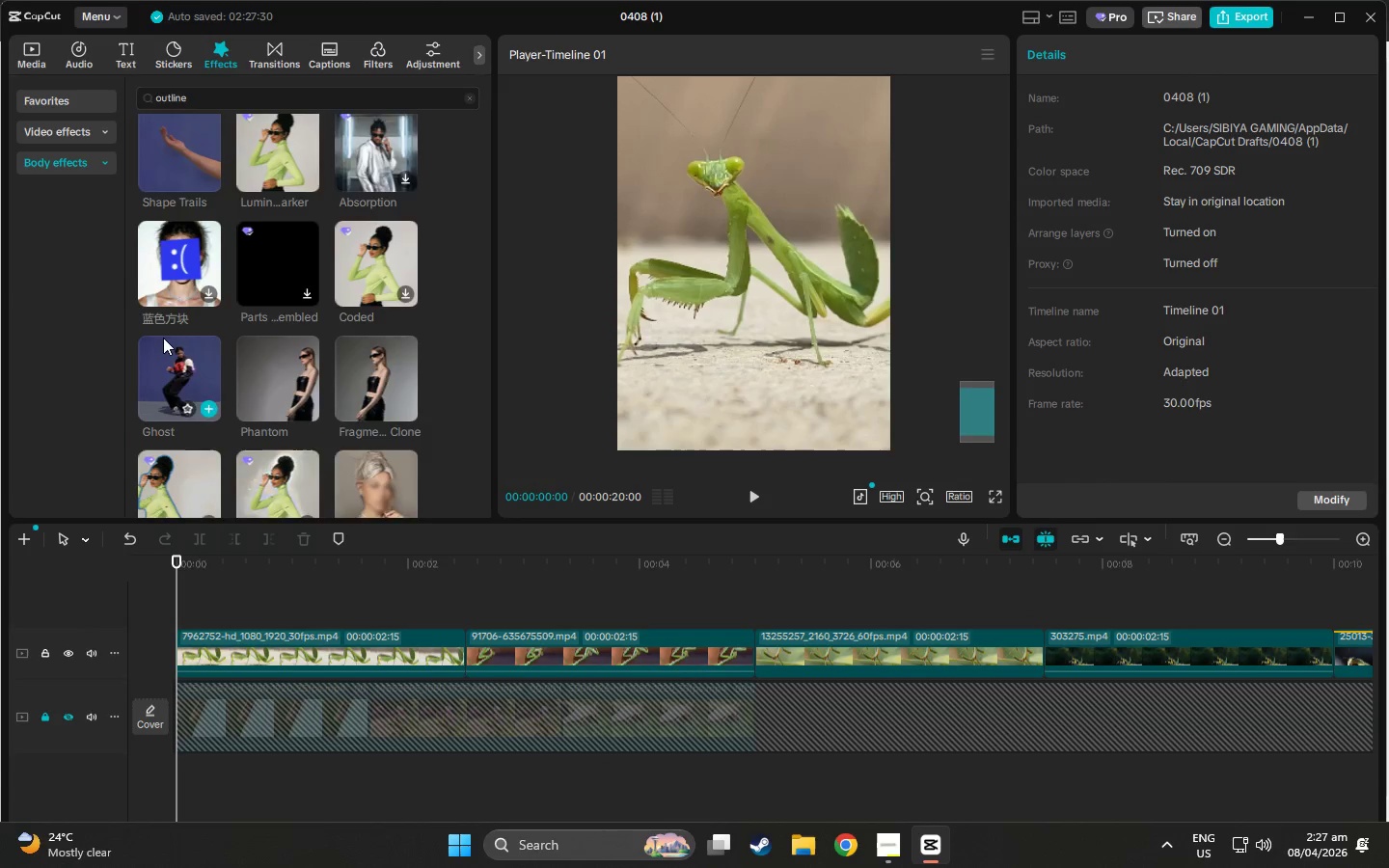 
scroll: coordinate [160, 326], scroll_direction: down, amount: 5.0
 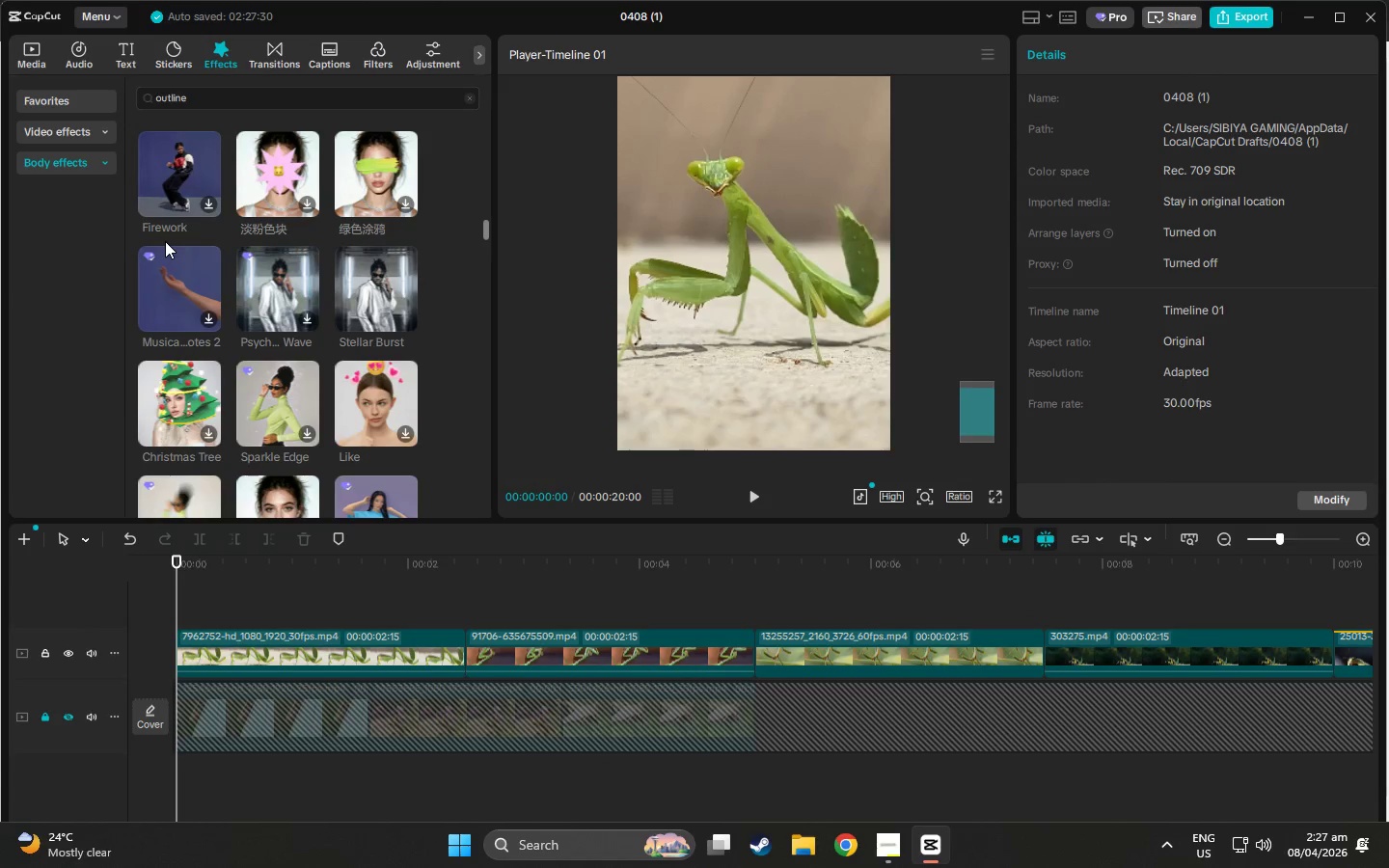 
scroll: coordinate [269, 350], scroll_direction: up, amount: 27.0
 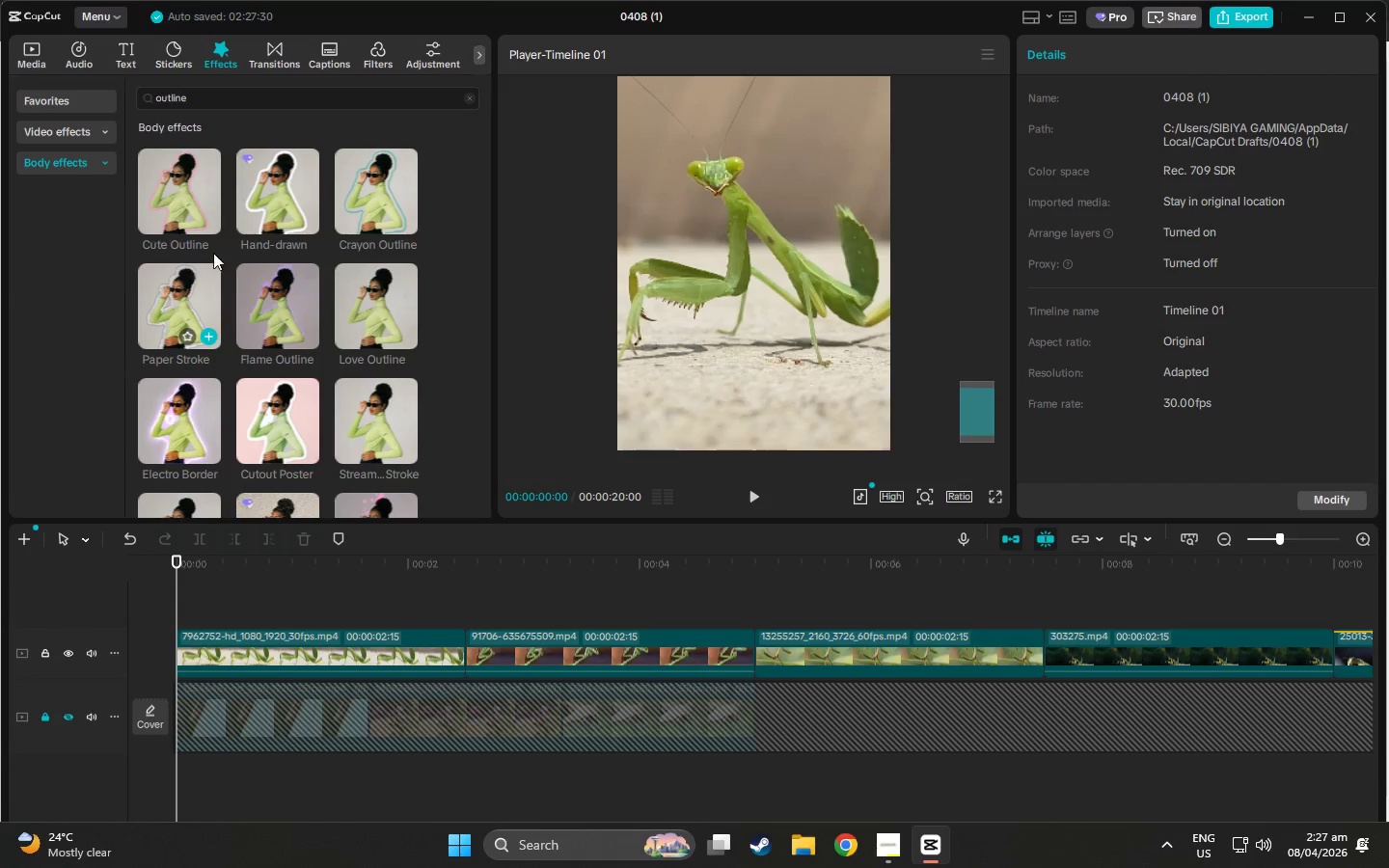 
left_click([173, 181])
 